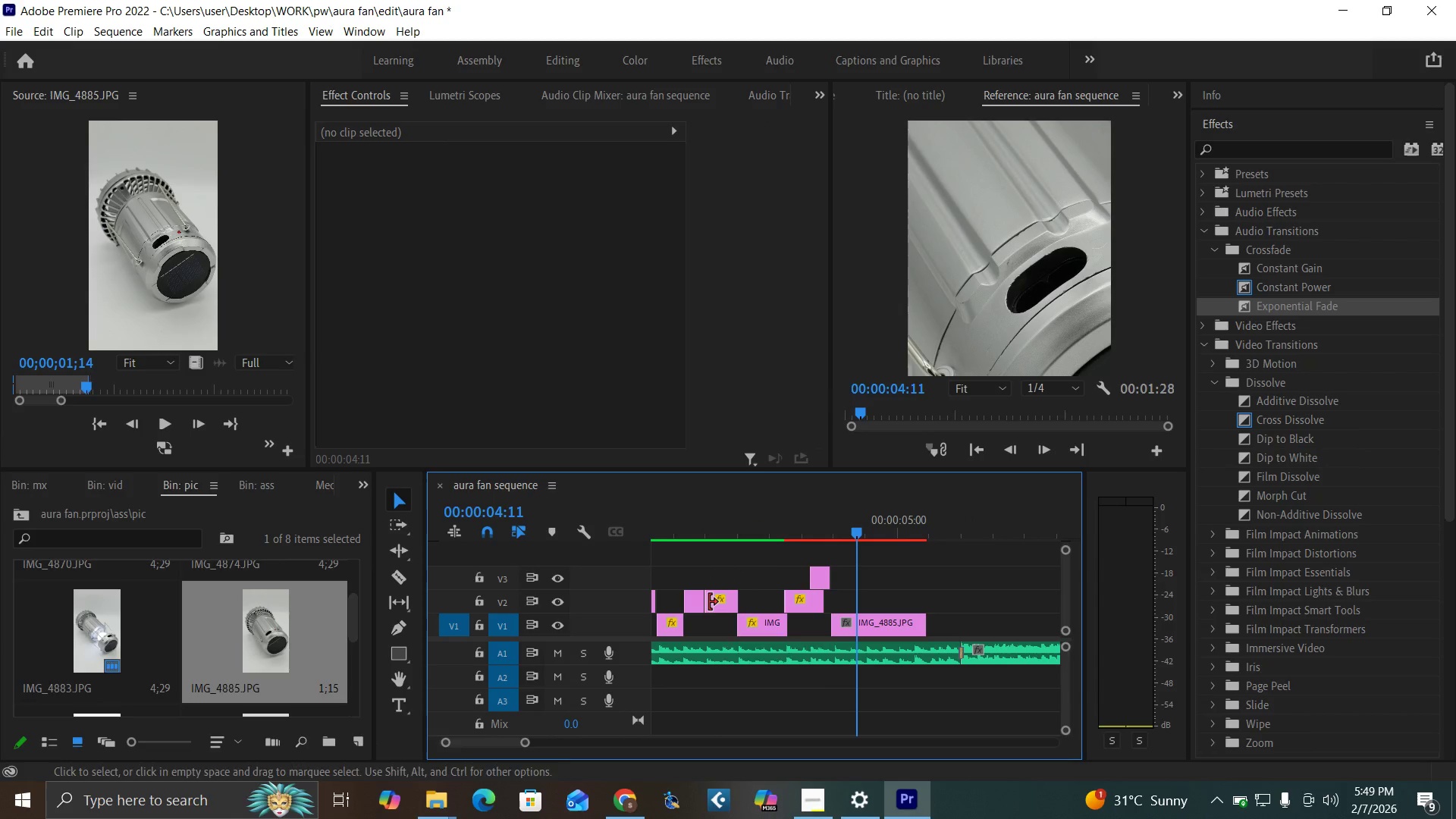 
key(Equal)
 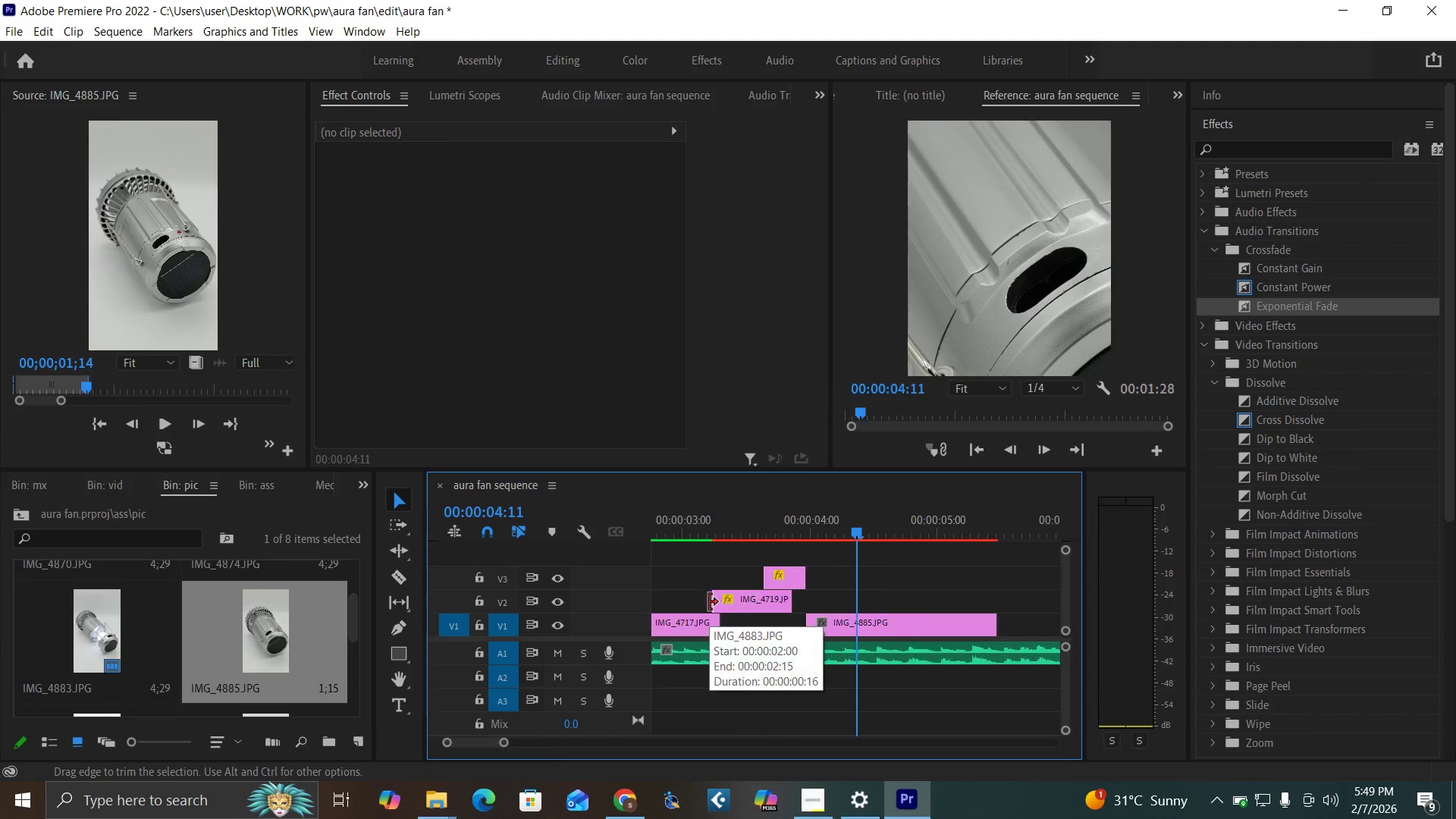 
key(Equal)
 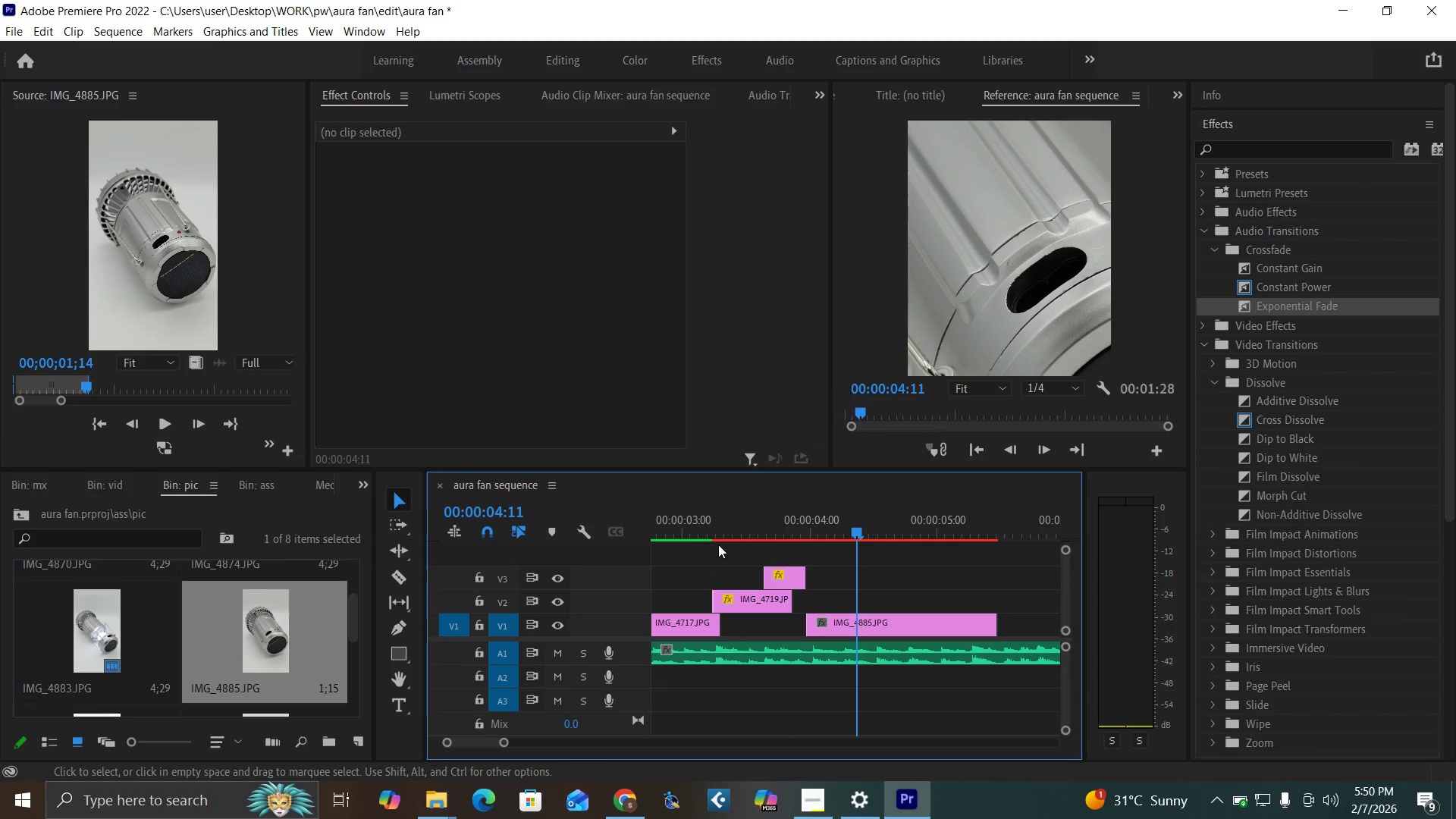 
left_click([696, 533])
 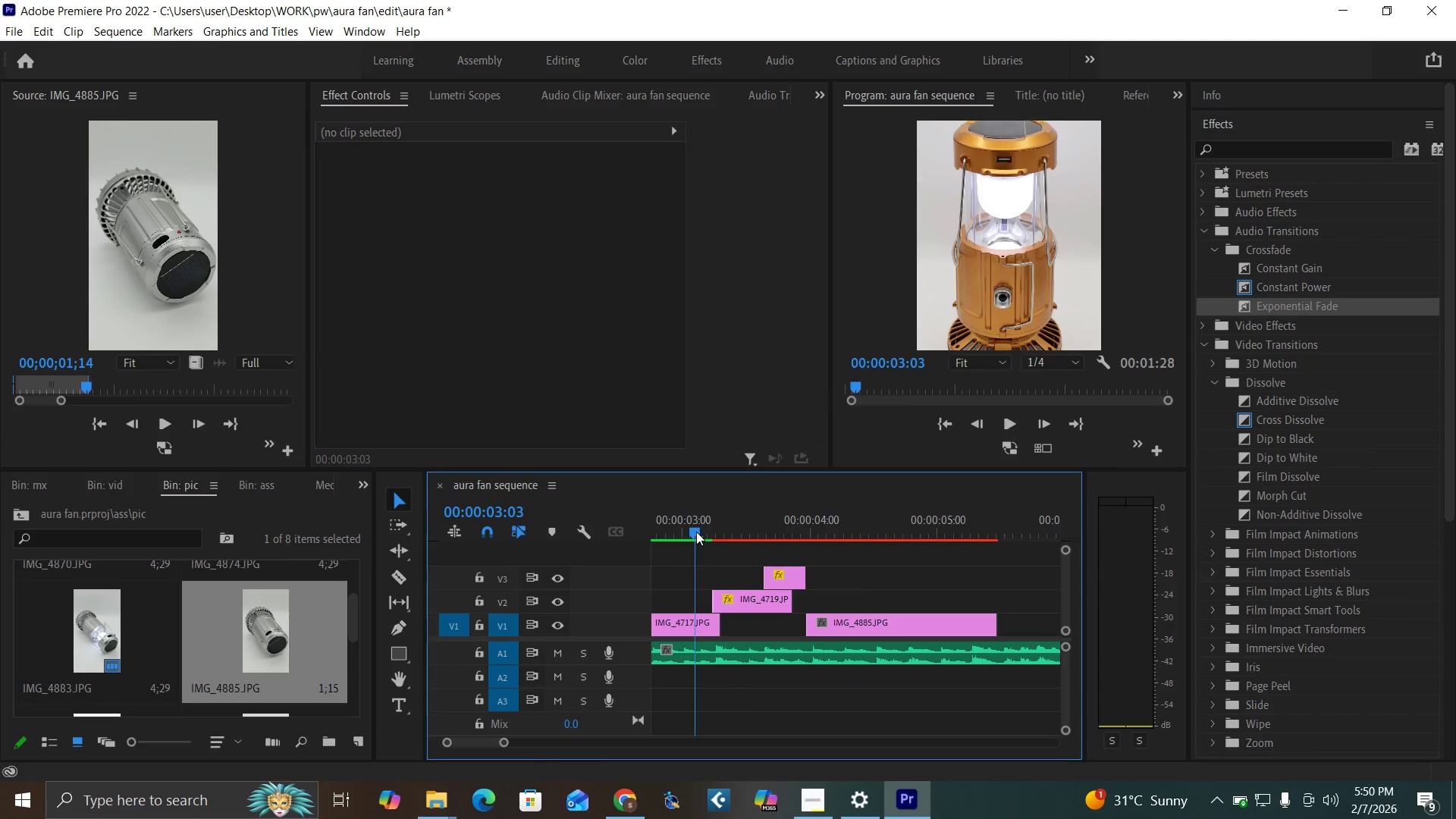 
key(Space)
 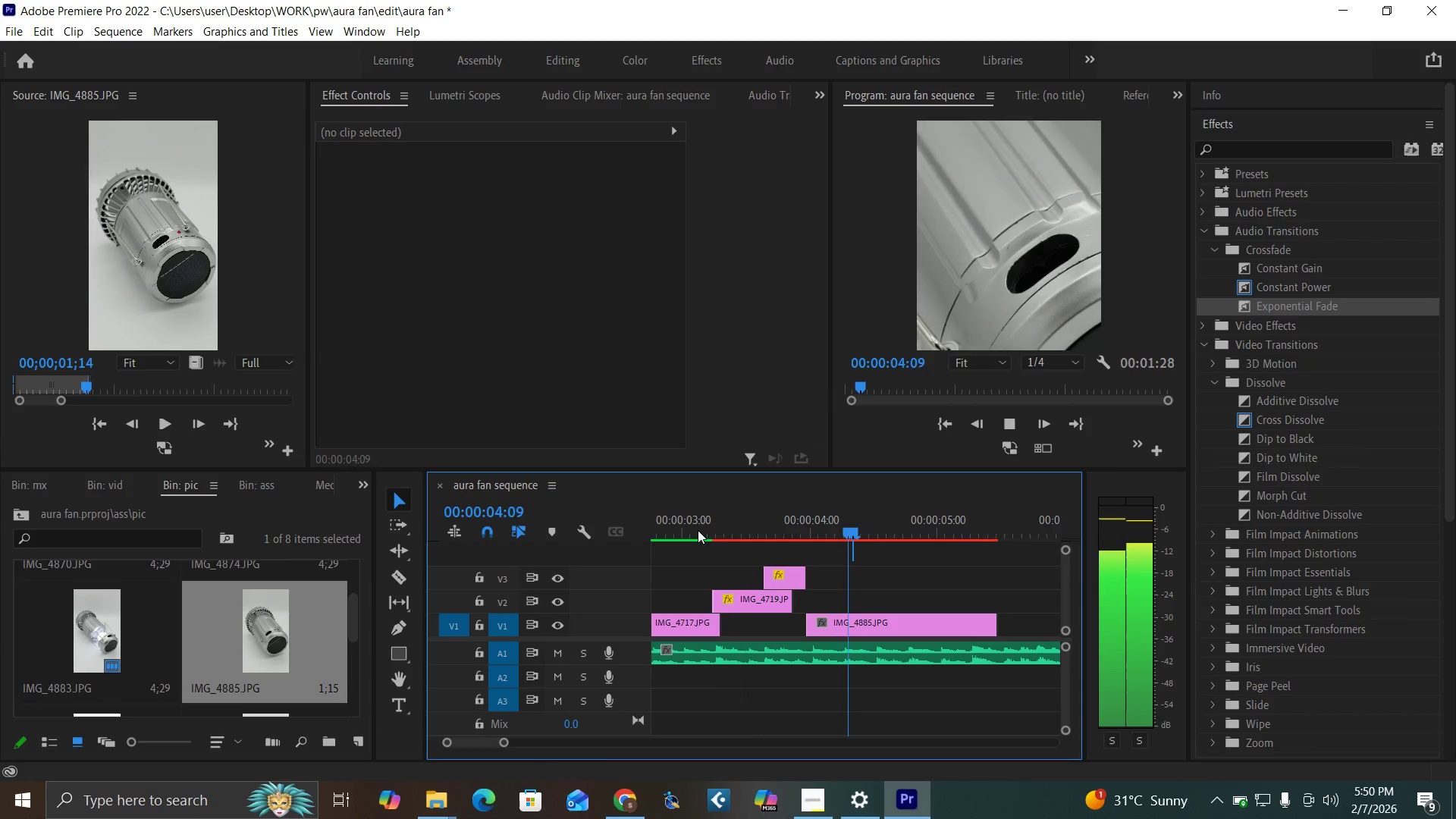 
key(Space)
 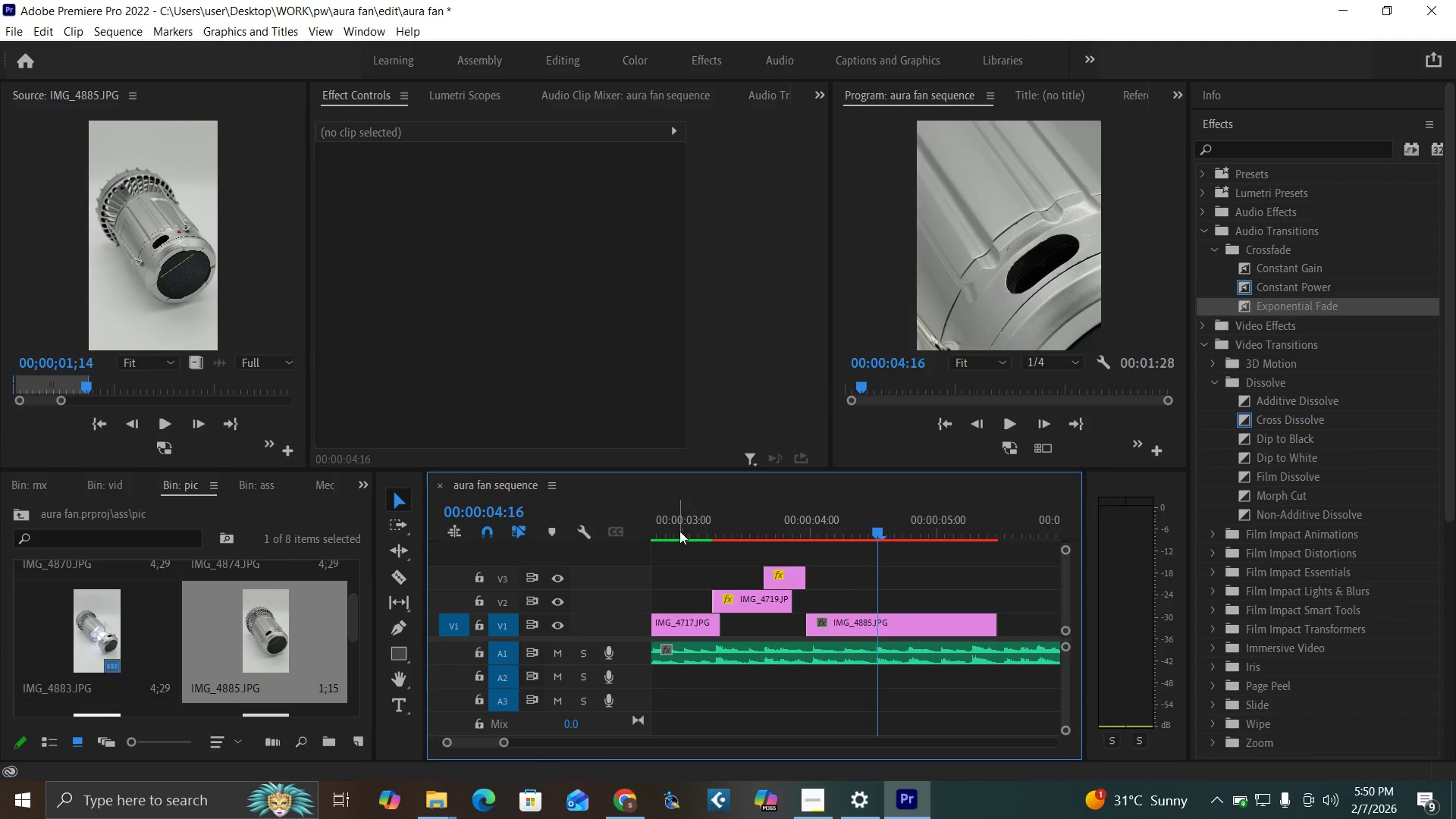 
left_click([679, 531])
 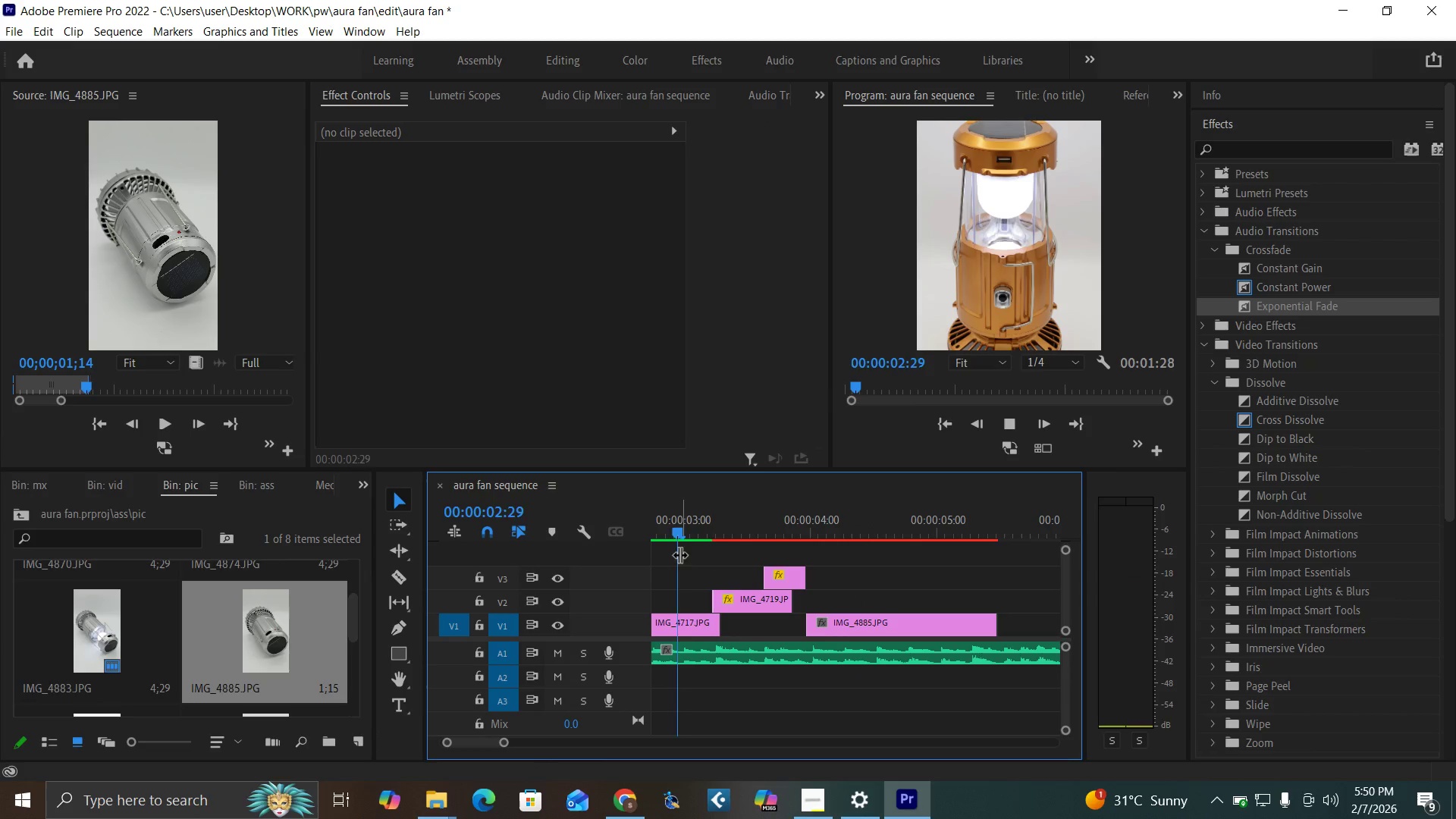 
key(Space)
 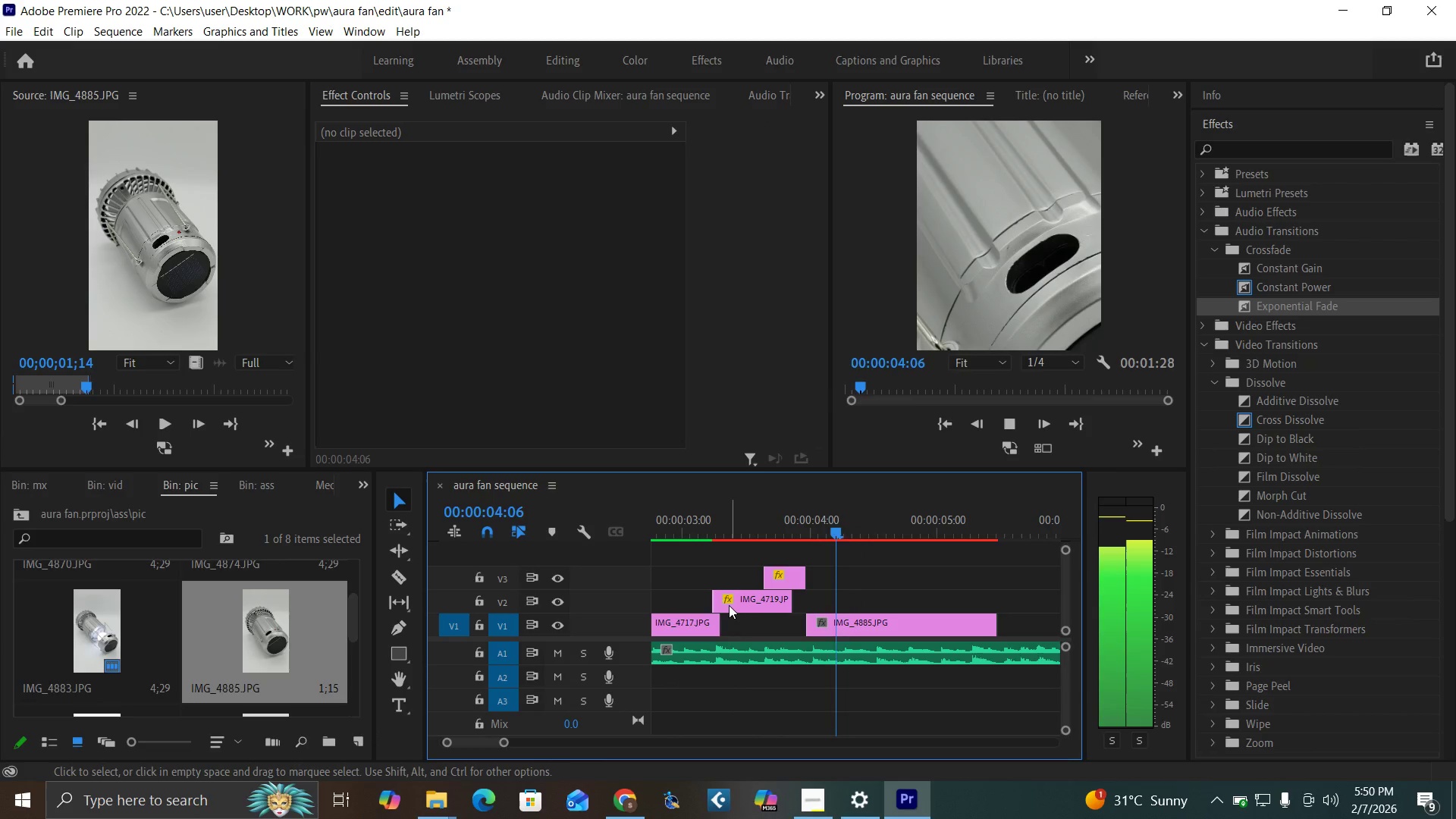 
key(Space)
 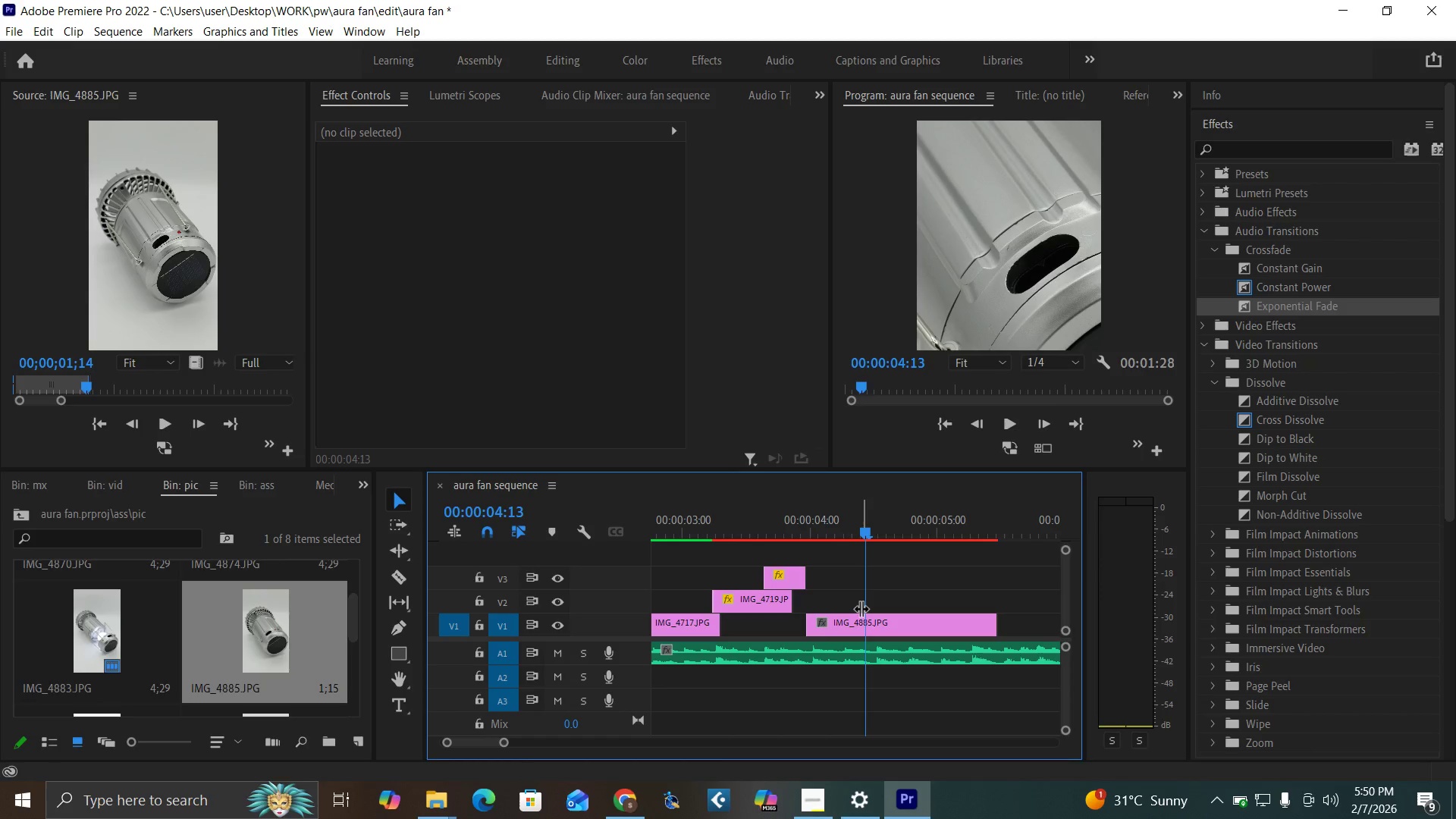 
left_click([861, 608])
 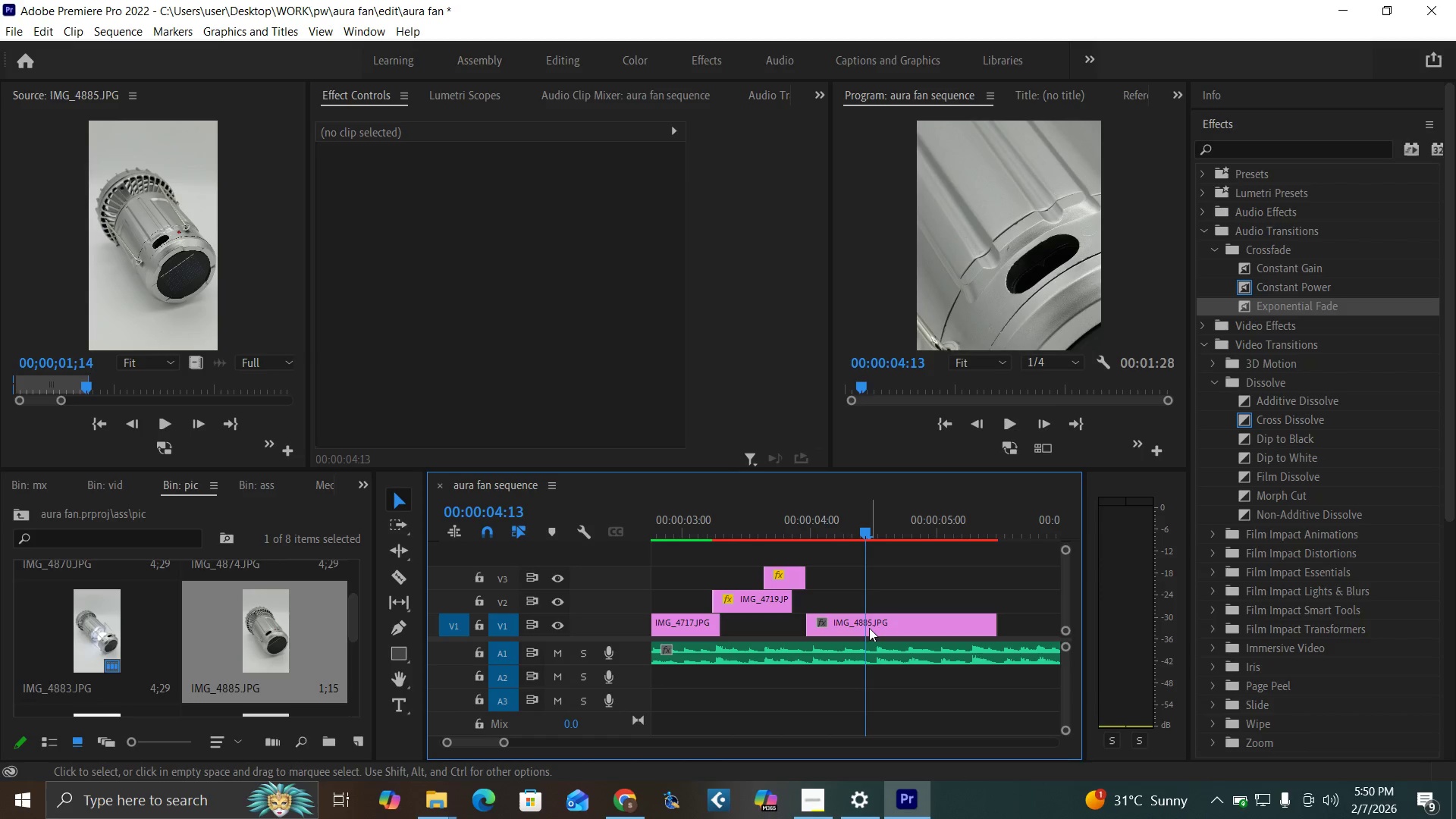 
left_click([869, 628])
 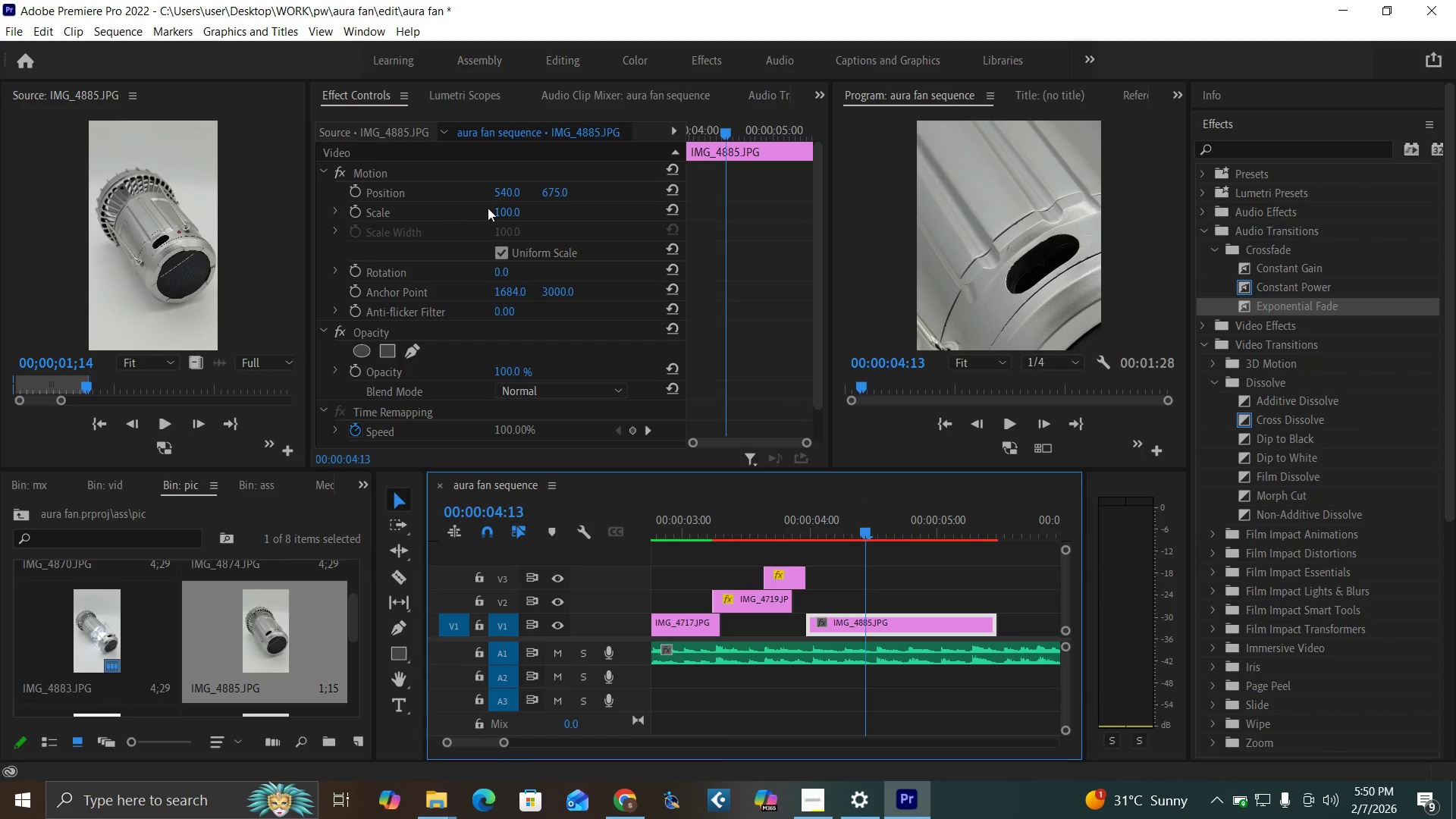 
left_click([504, 211])
 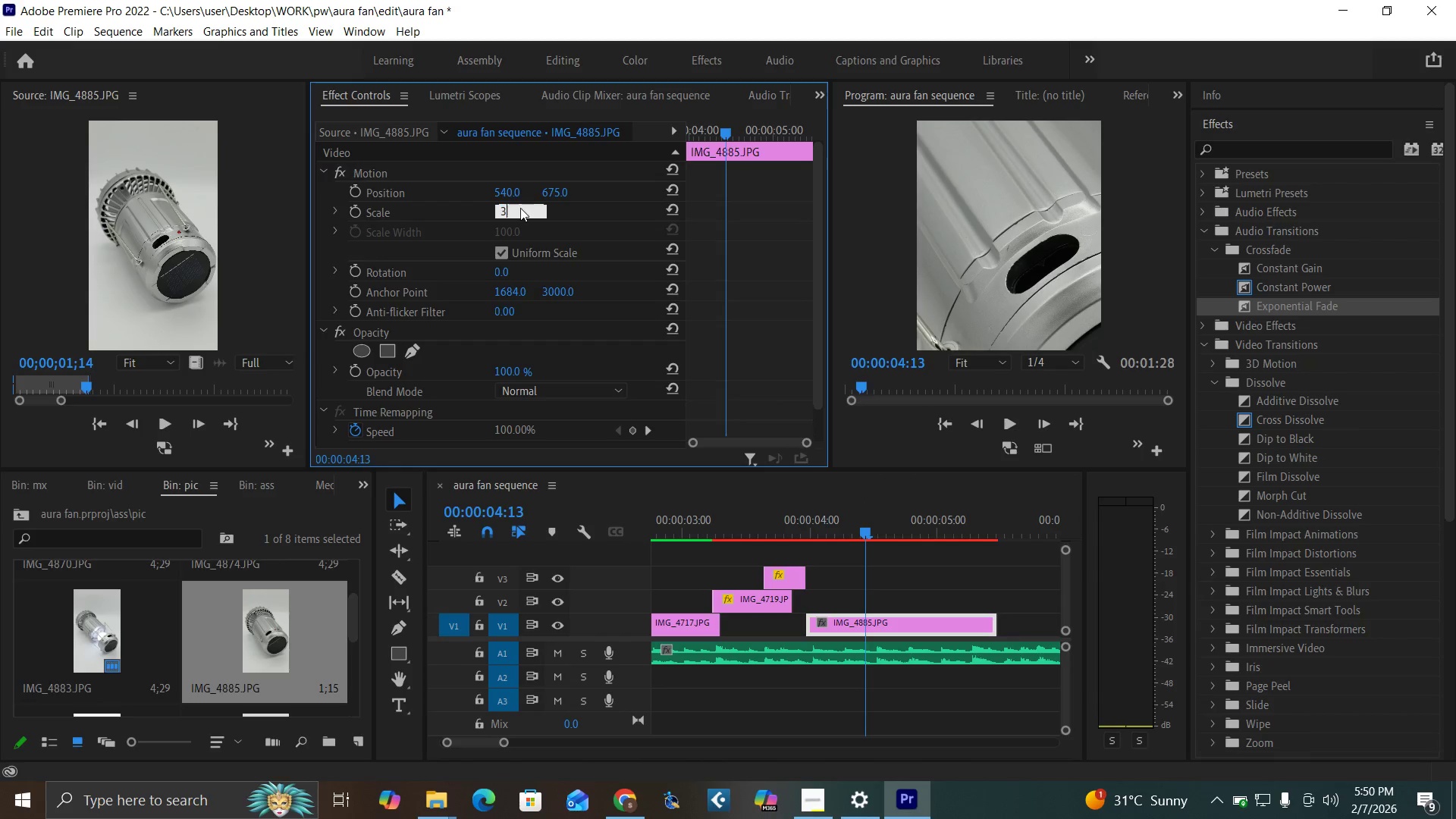 
type(35)
 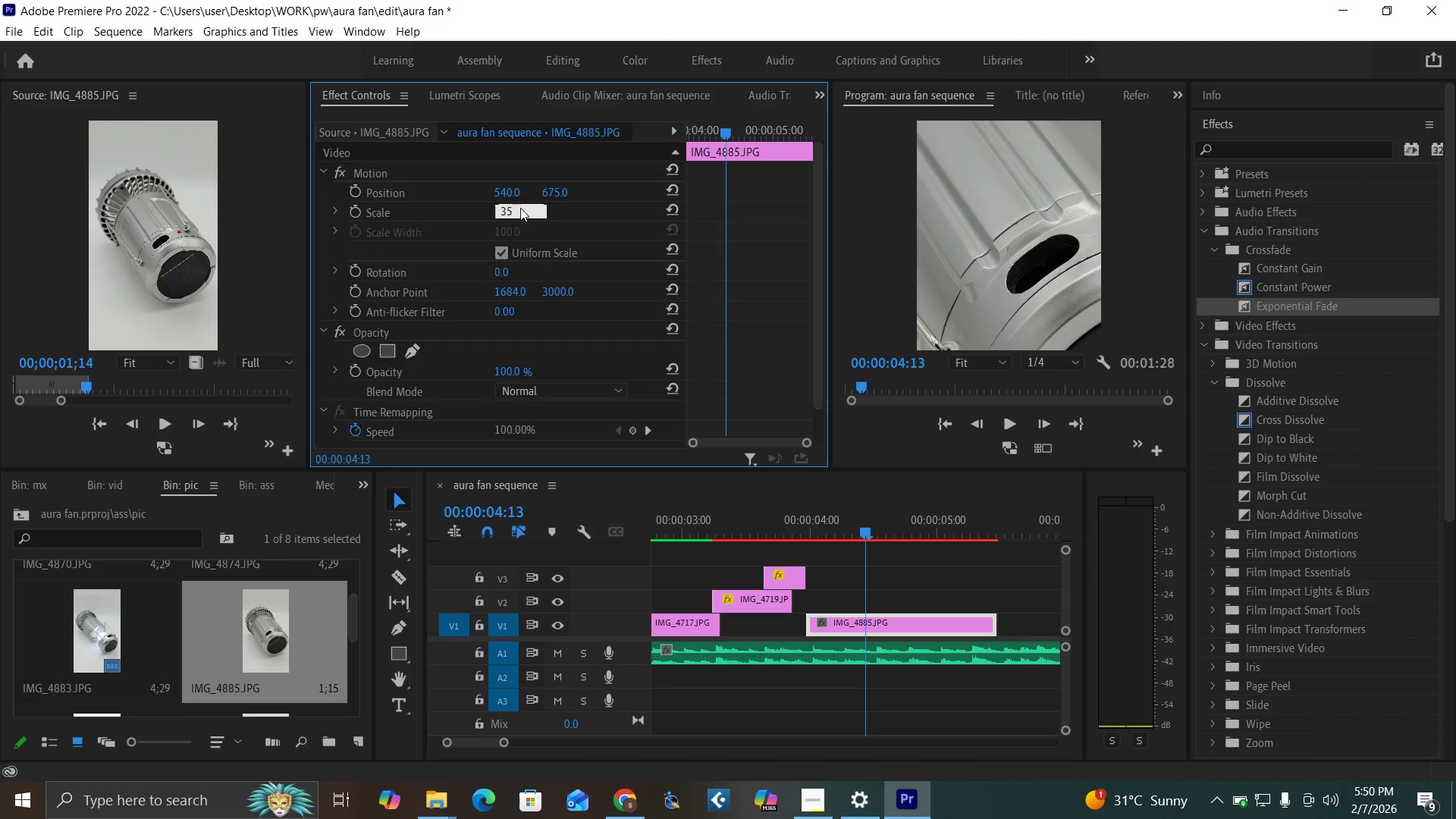 
key(Enter)
 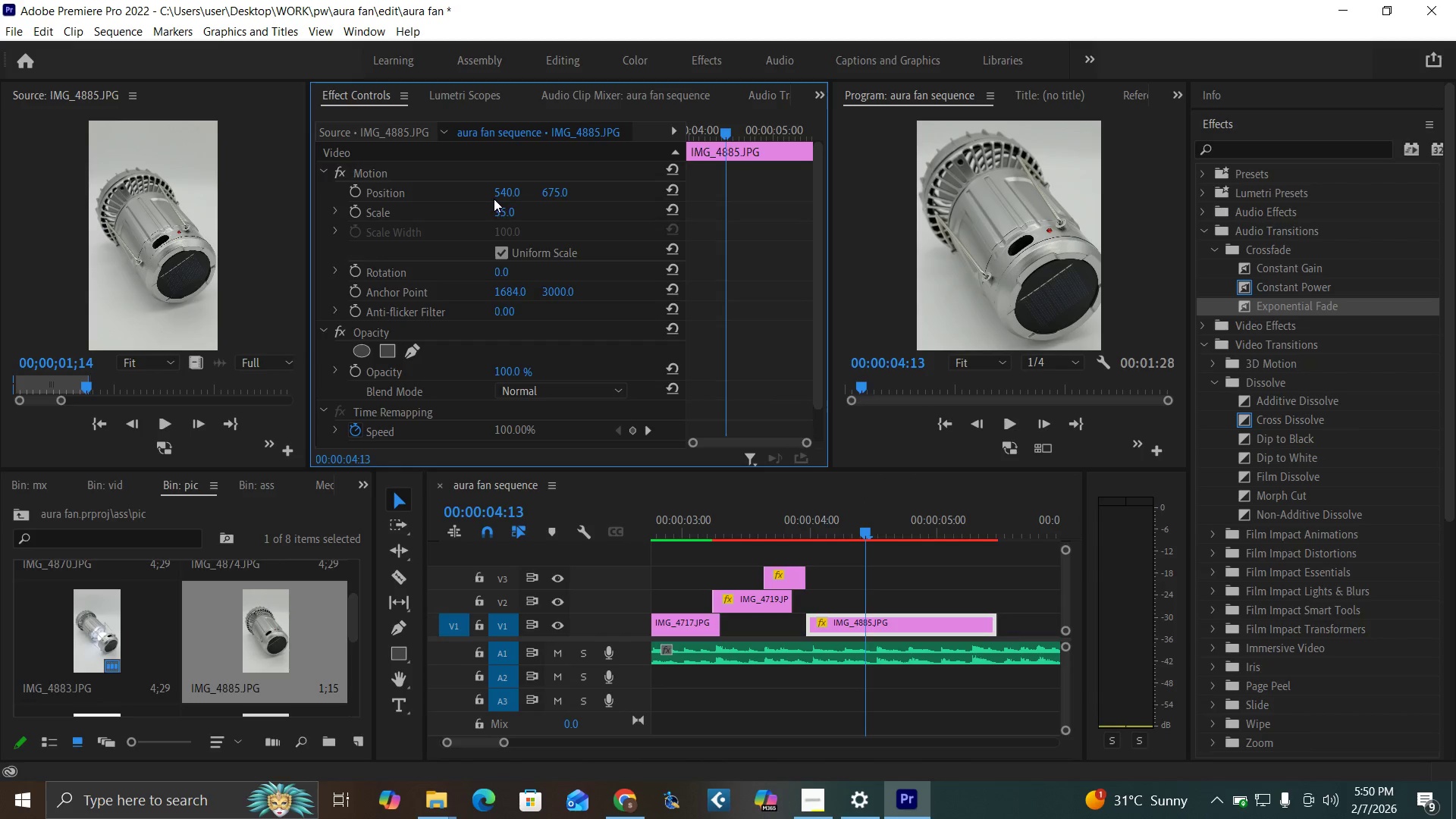 
left_click_drag(start_coordinate=[504, 190], to_coordinate=[464, 201])
 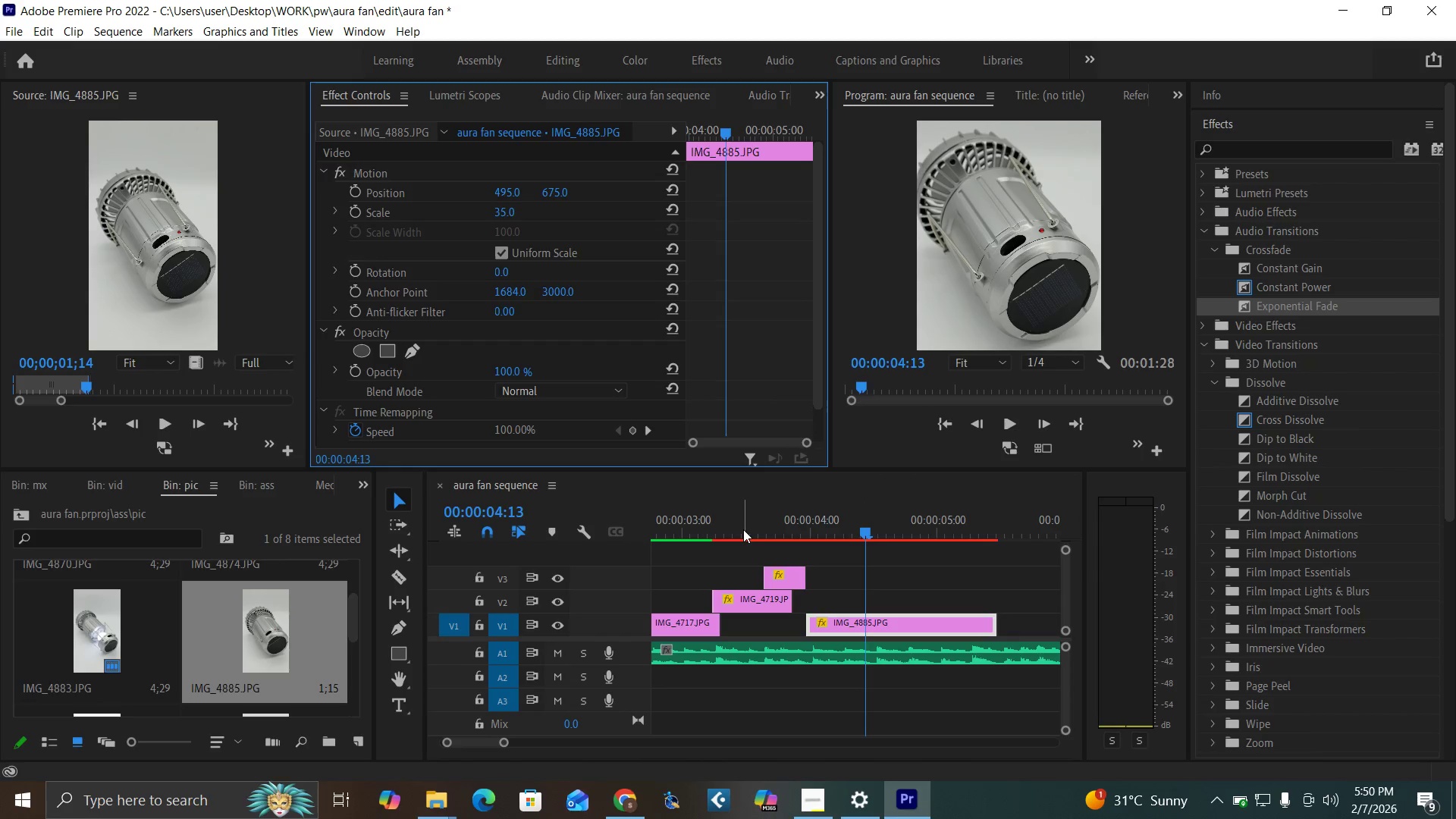 
left_click([743, 529])
 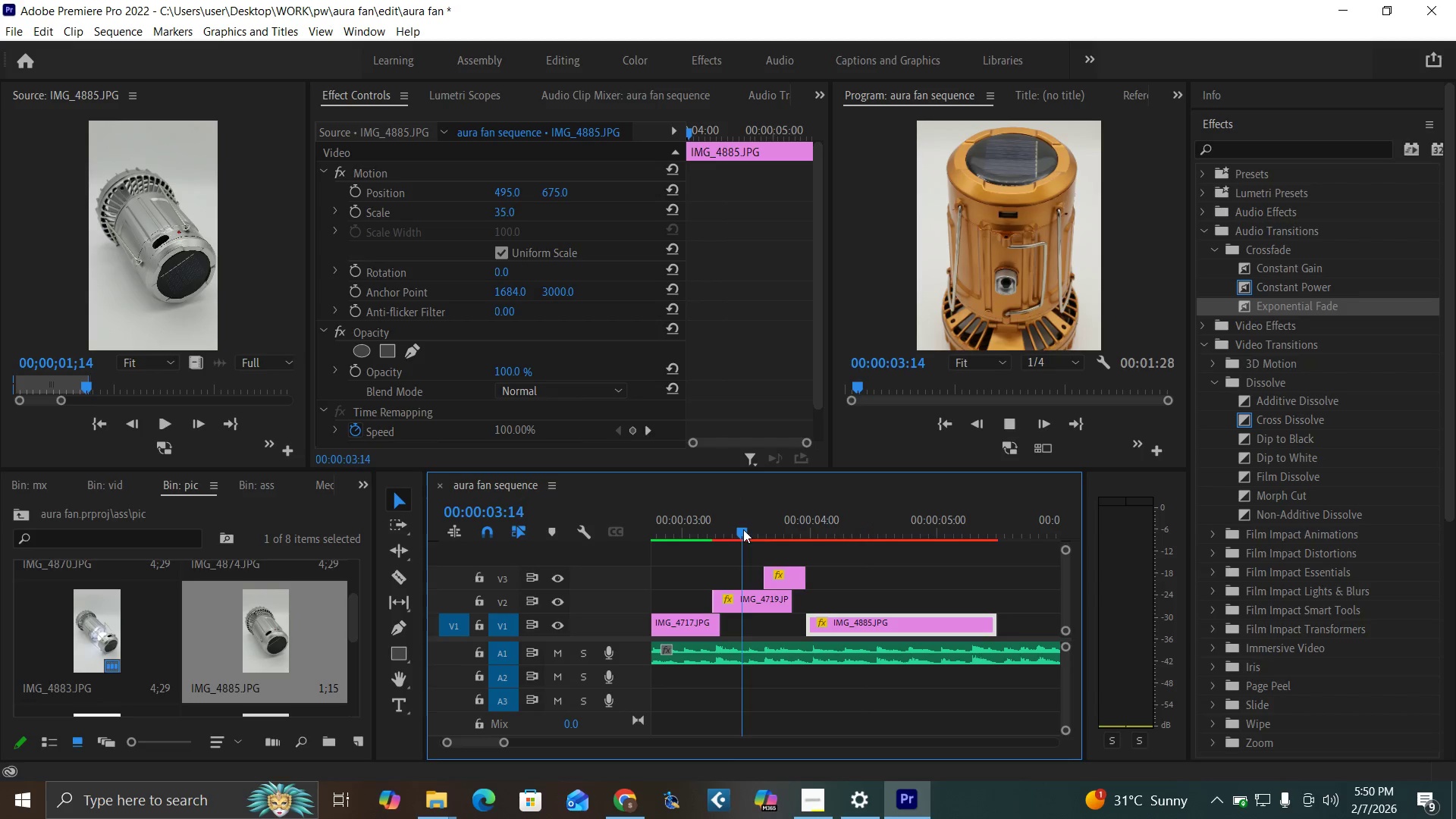 
key(Space)
 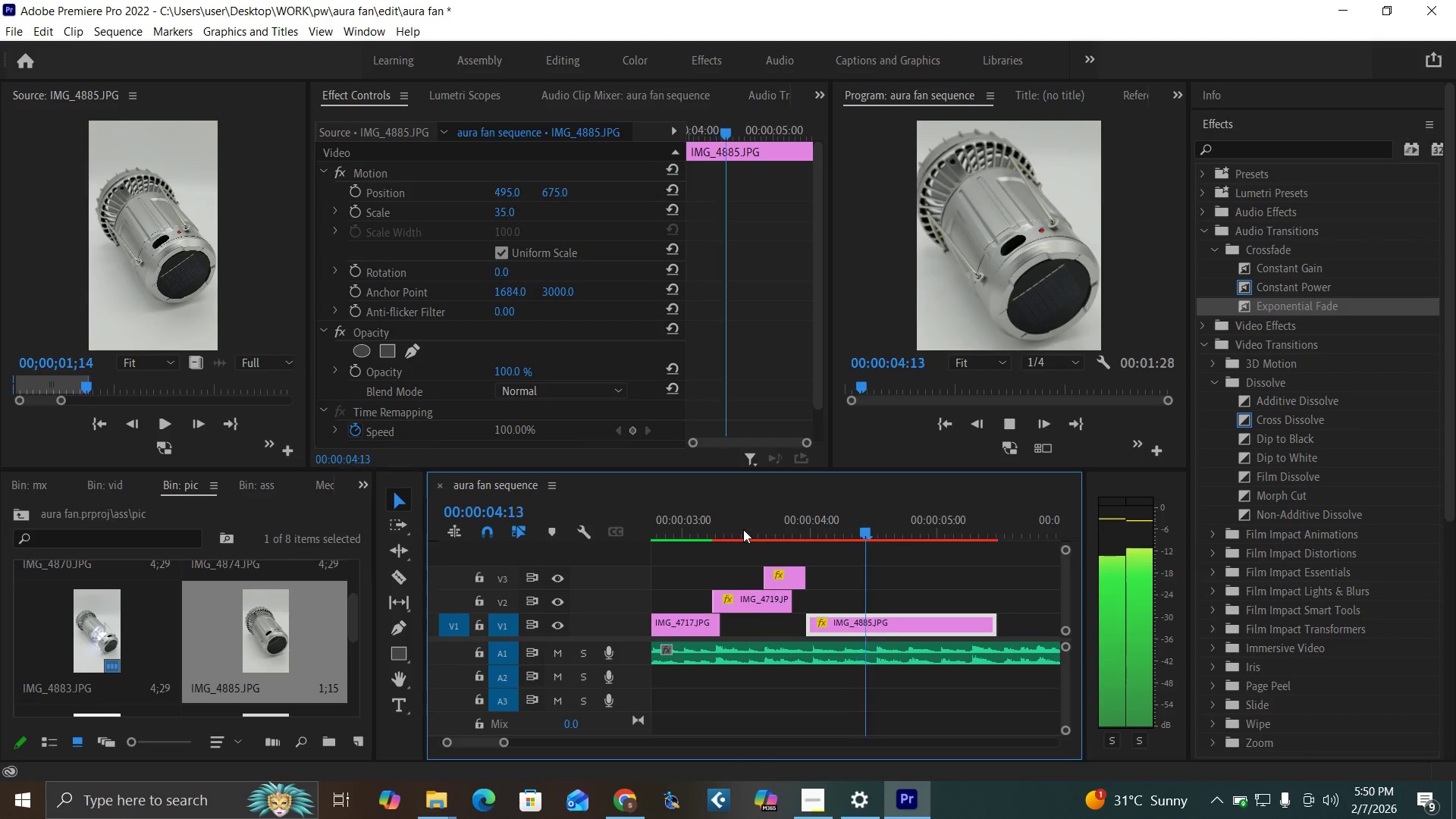 
key(Space)
 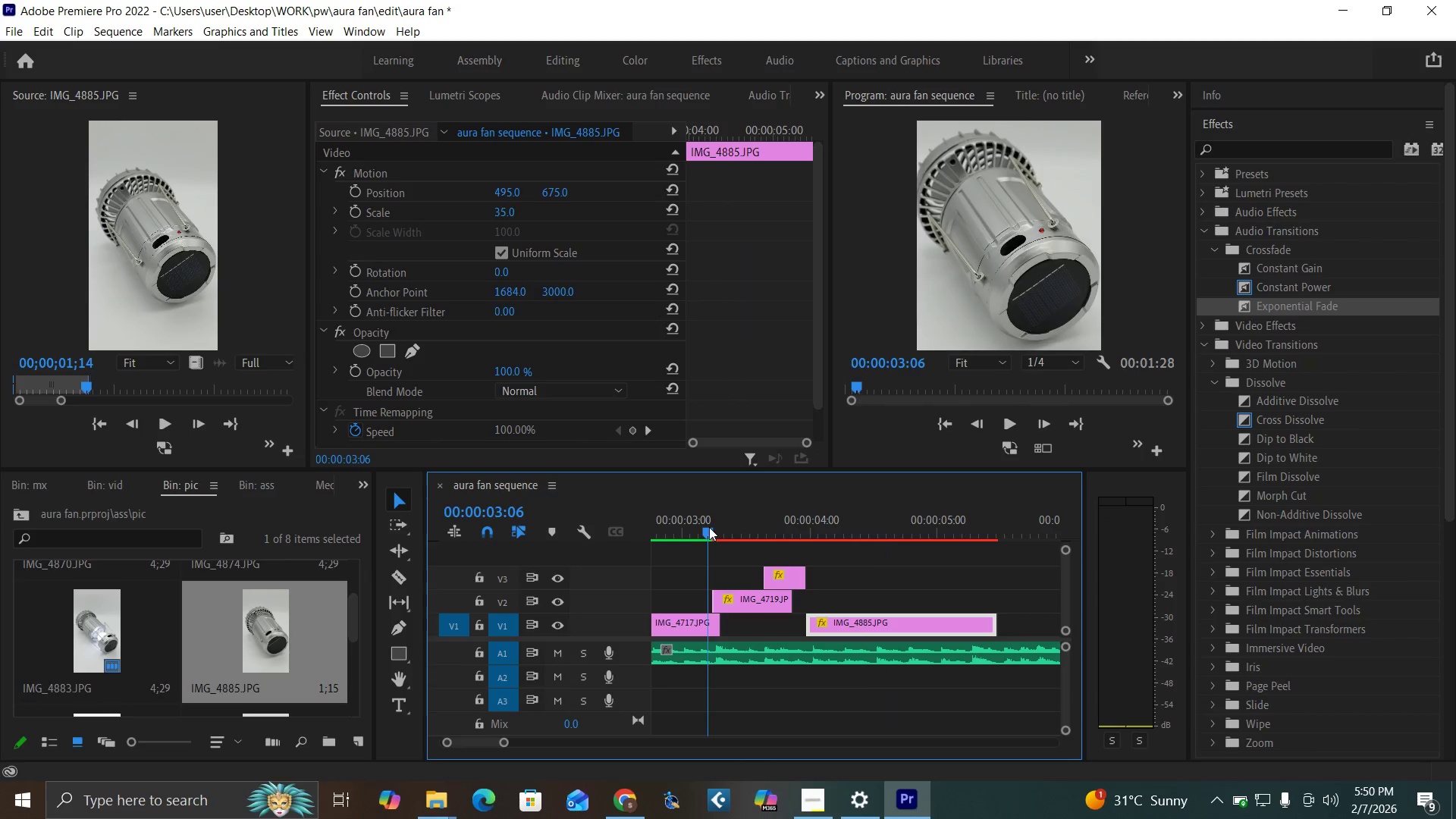 
key(Space)
 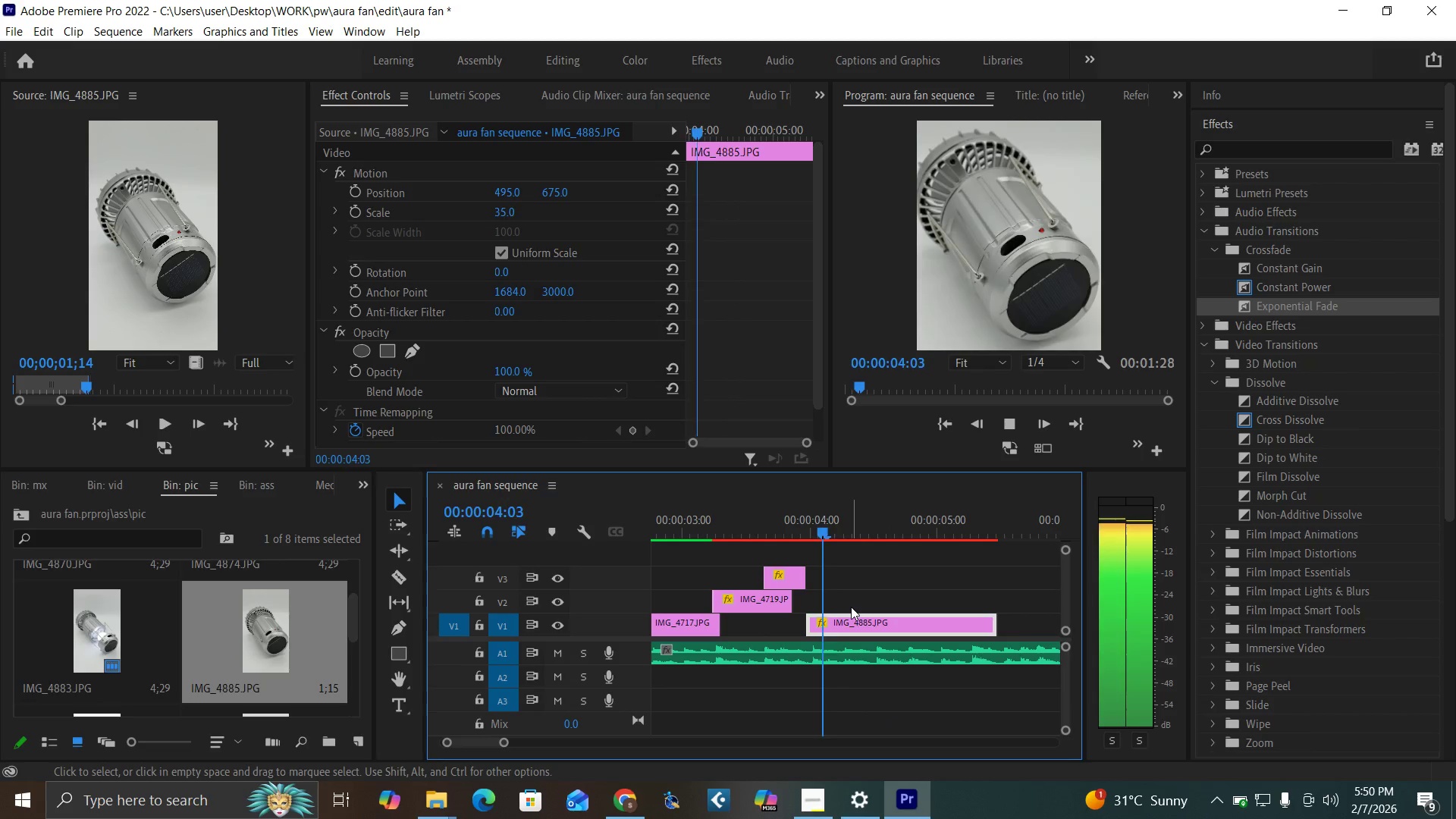 
key(Space)
 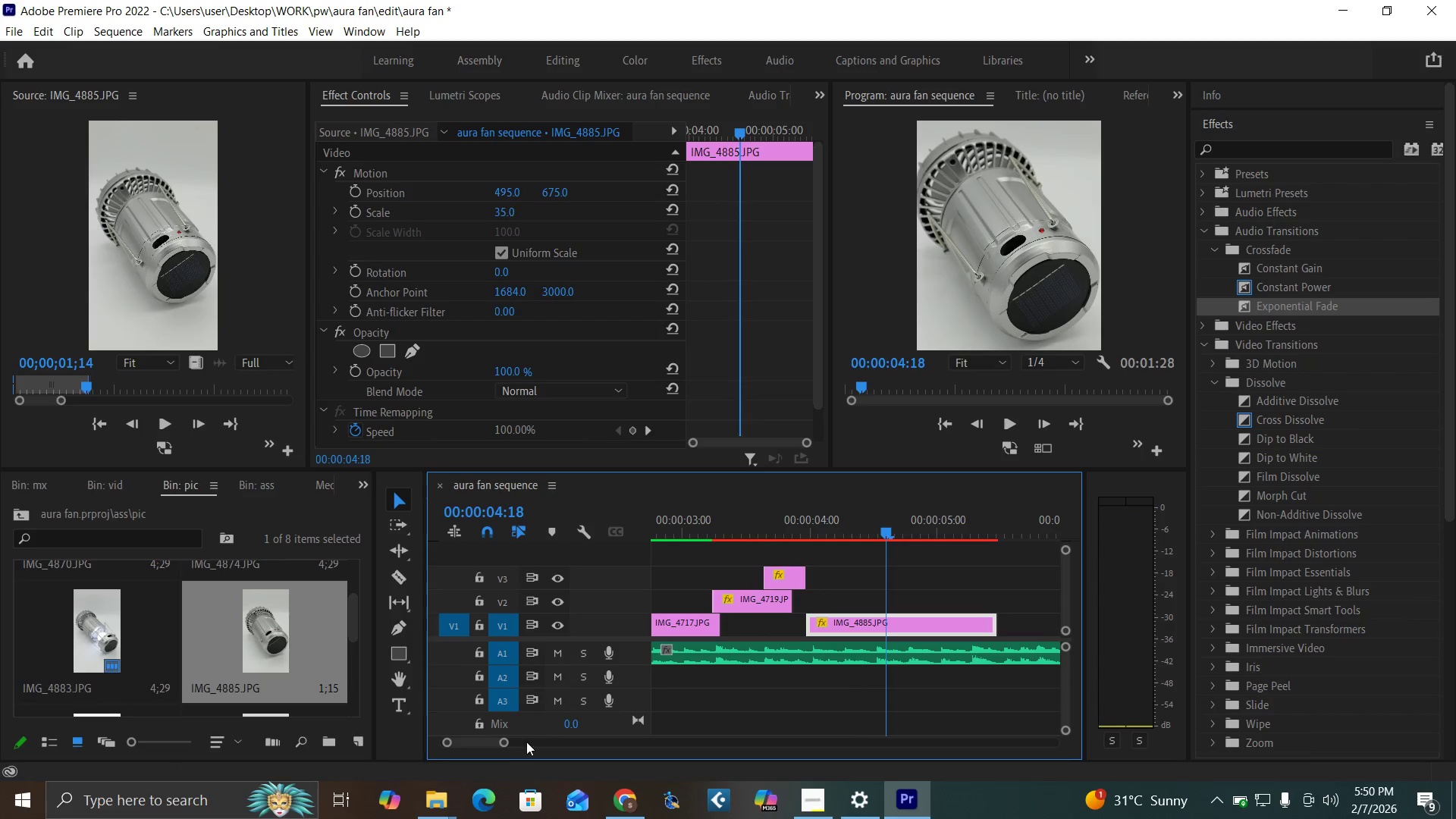 
left_click_drag(start_coordinate=[507, 741], to_coordinate=[533, 752])
 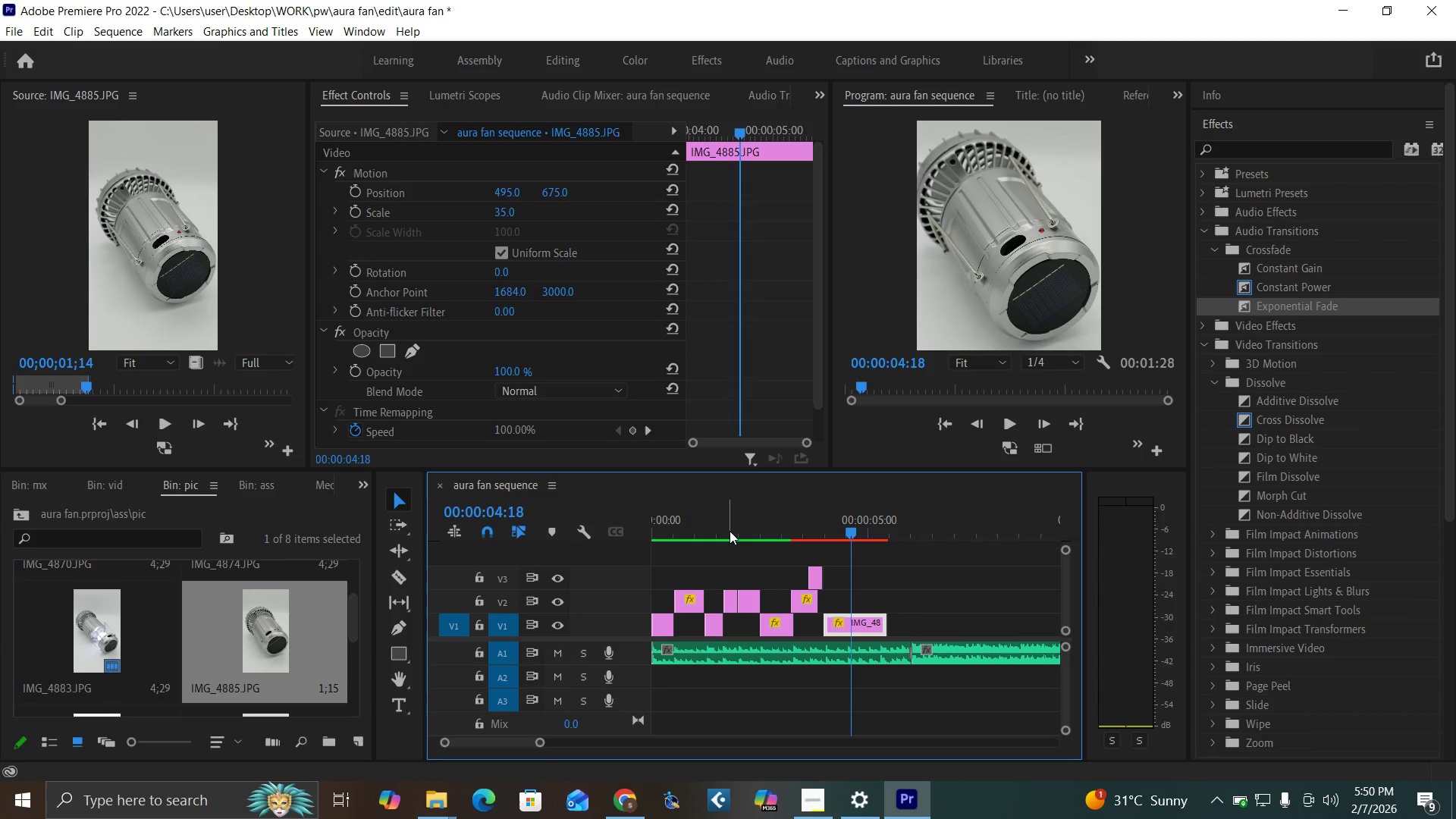 
left_click([730, 527])
 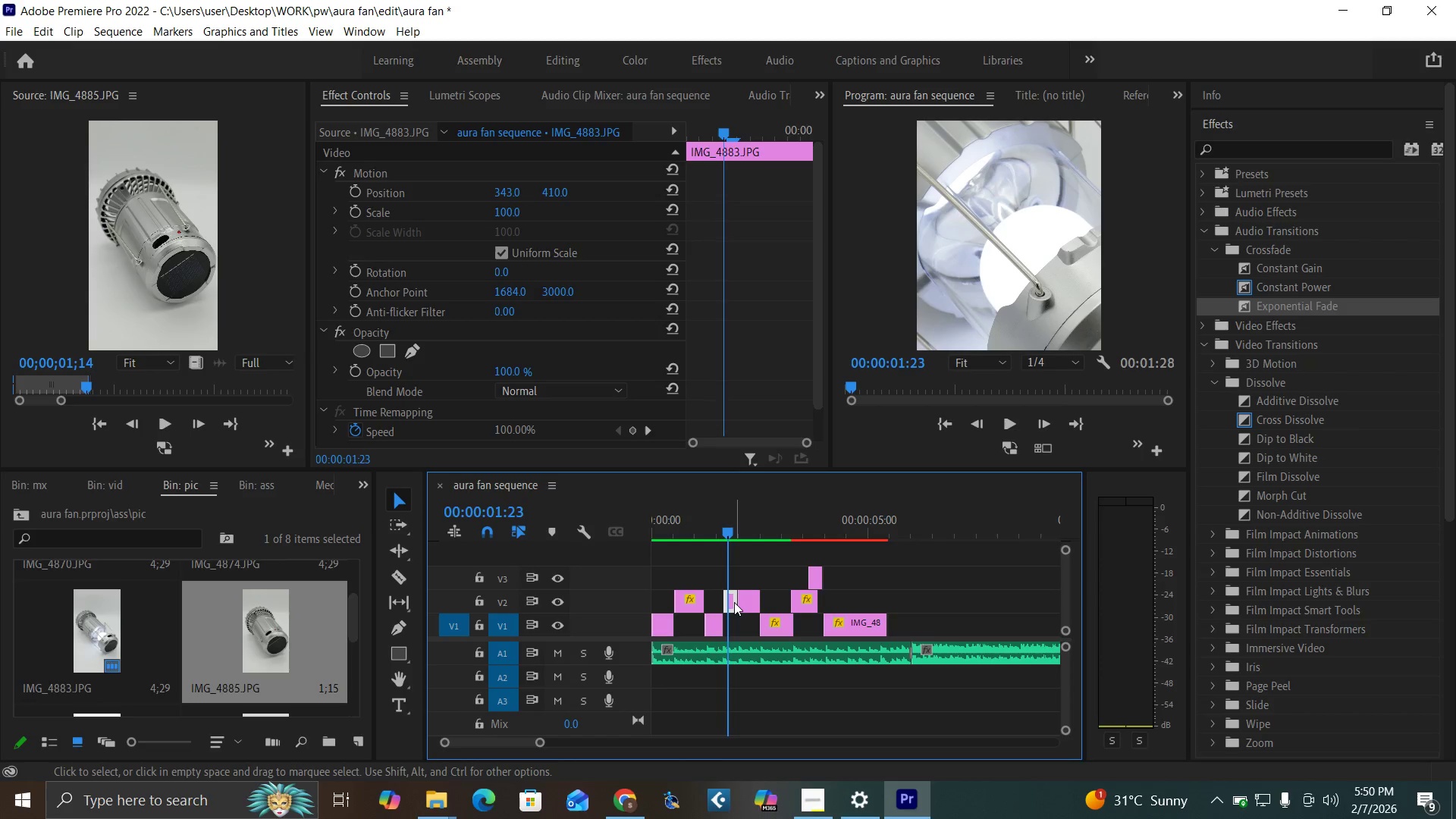 
hold_key(key=AltLeft, duration=1.51)
left_click_drag(start_coordinate=[734, 602], to_coordinate=[868, 604])
 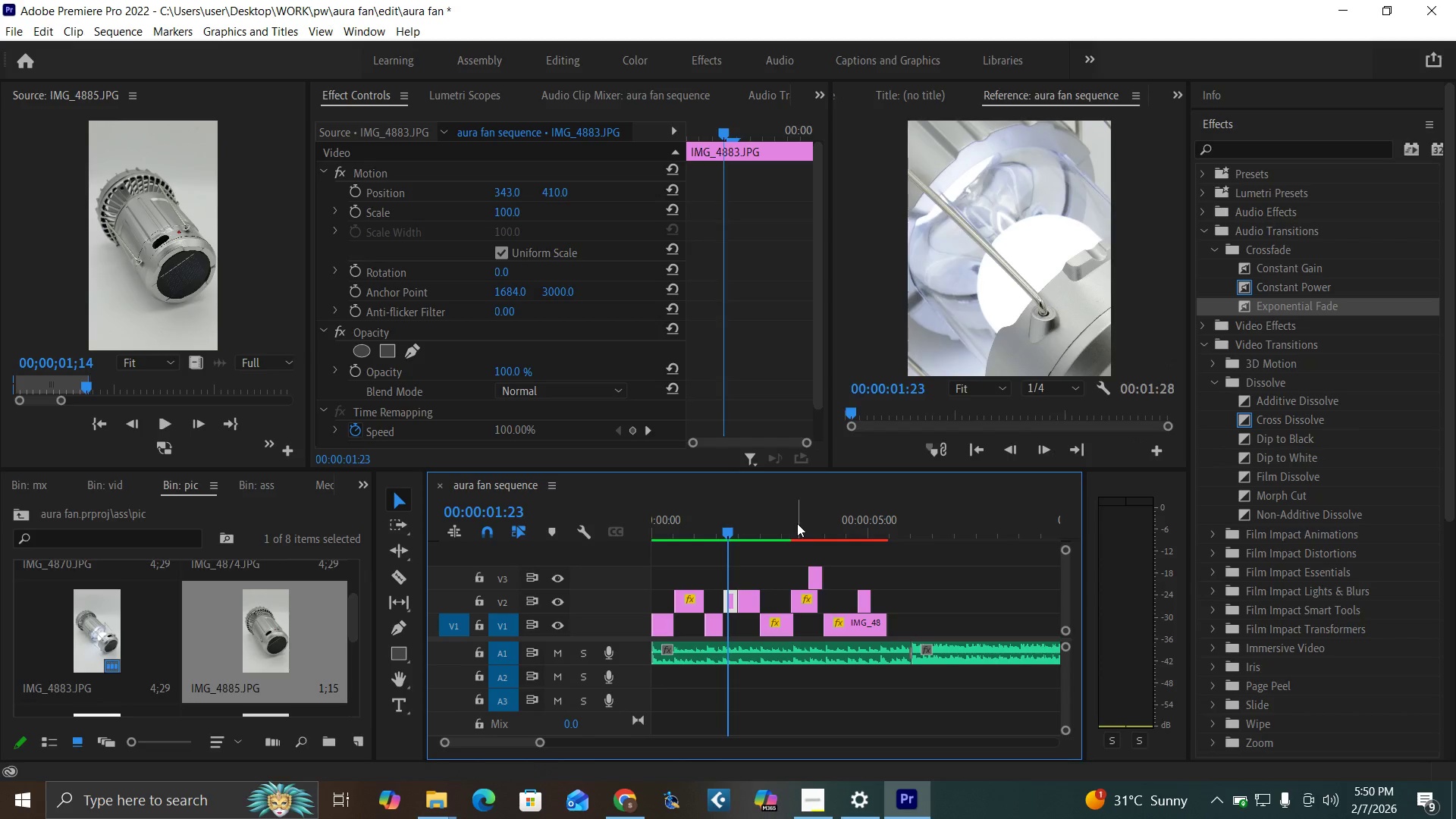 
key(Alt+AltLeft)
 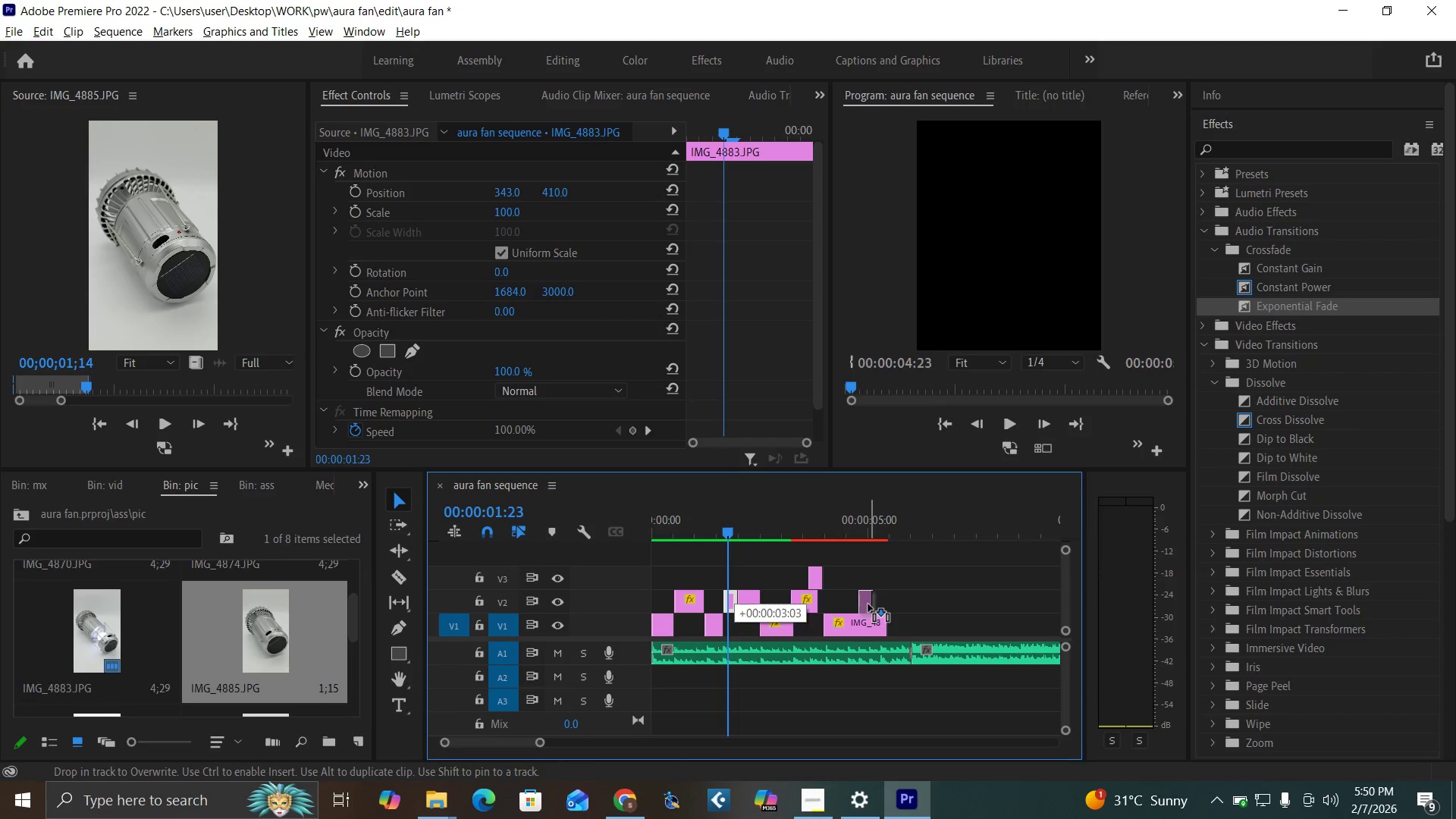 
key(Alt+AltLeft)
 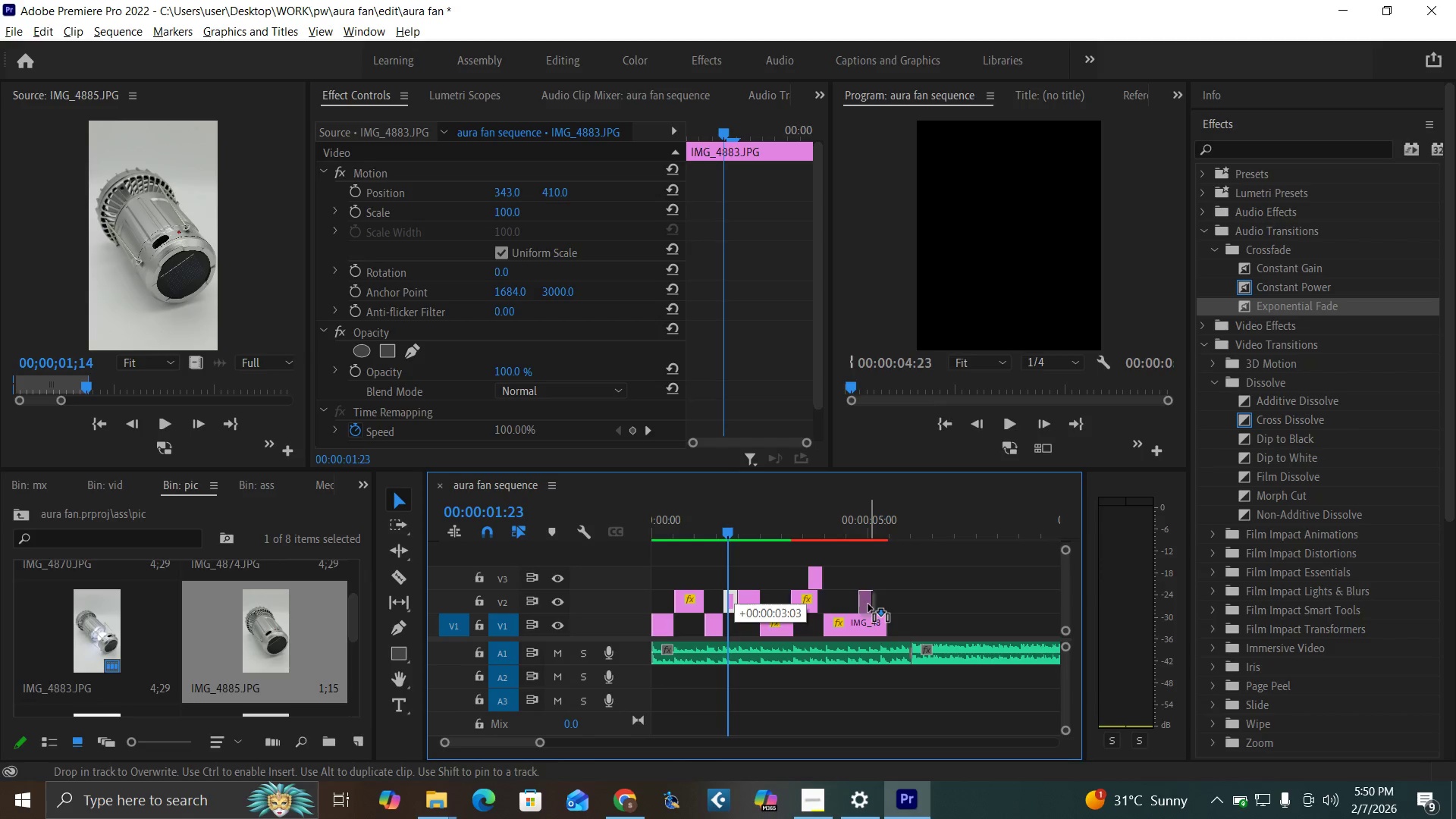 
key(Alt+AltLeft)
 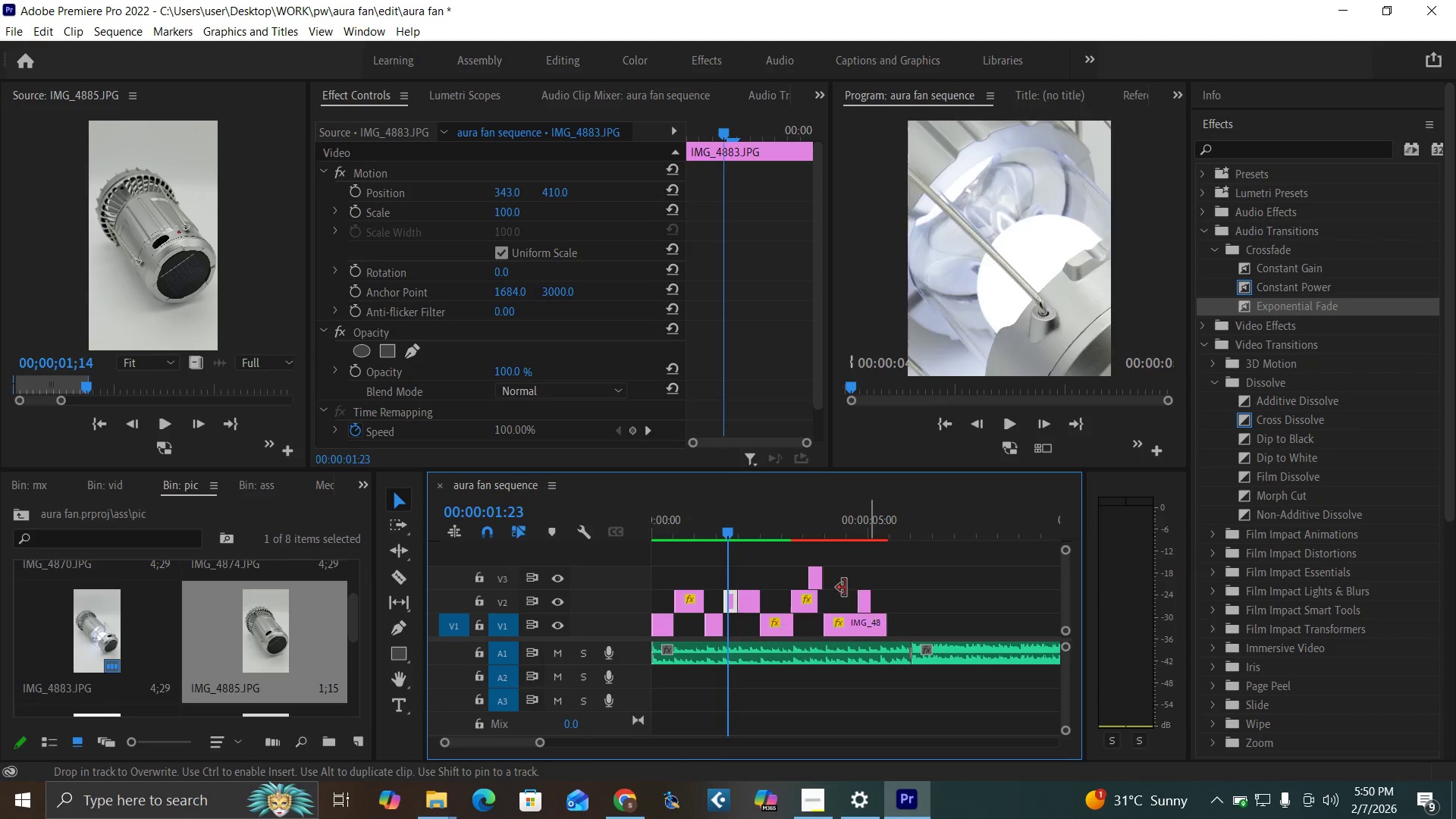 
key(Alt+AltLeft)
 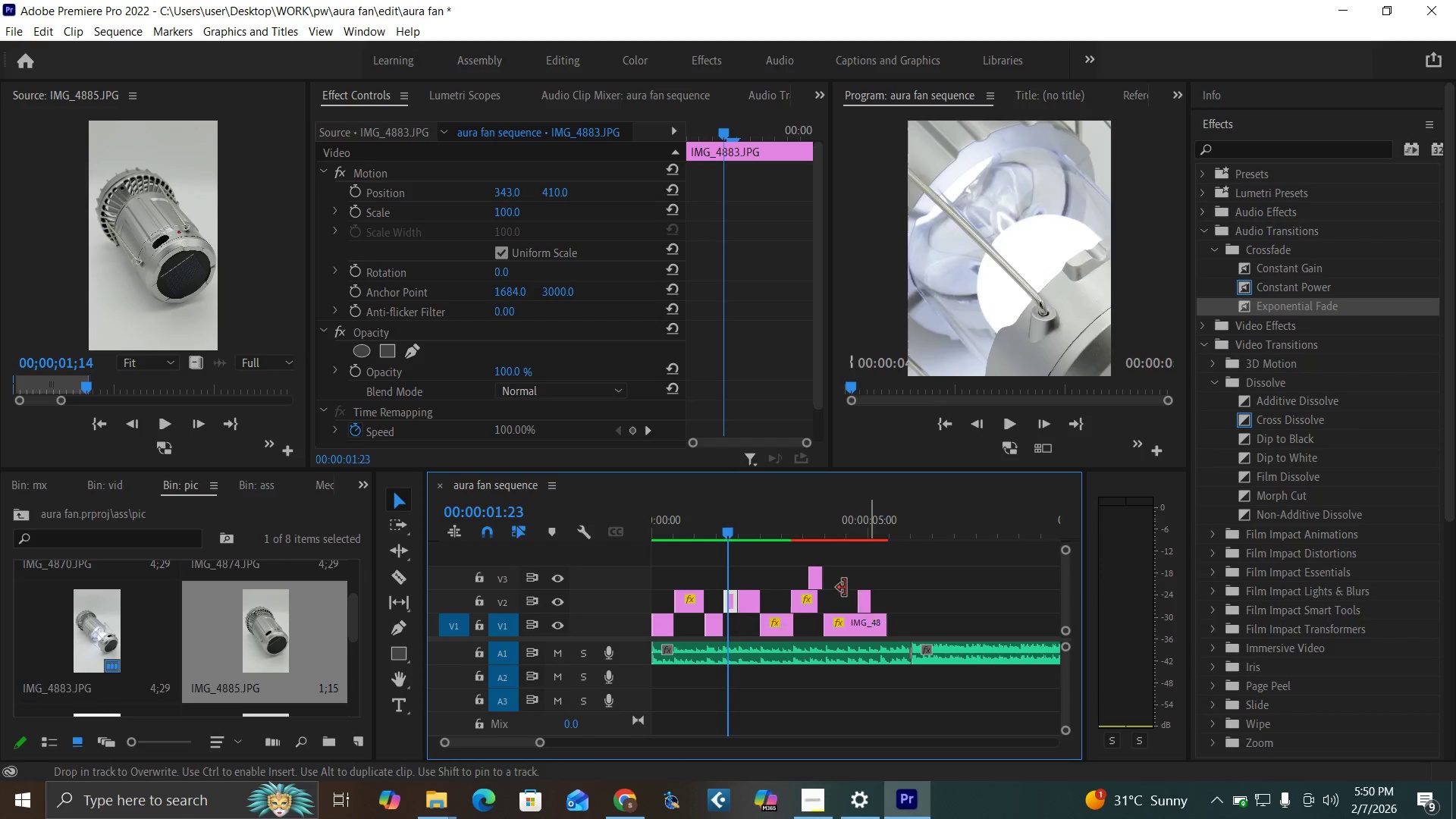 
key(Alt+AltLeft)
 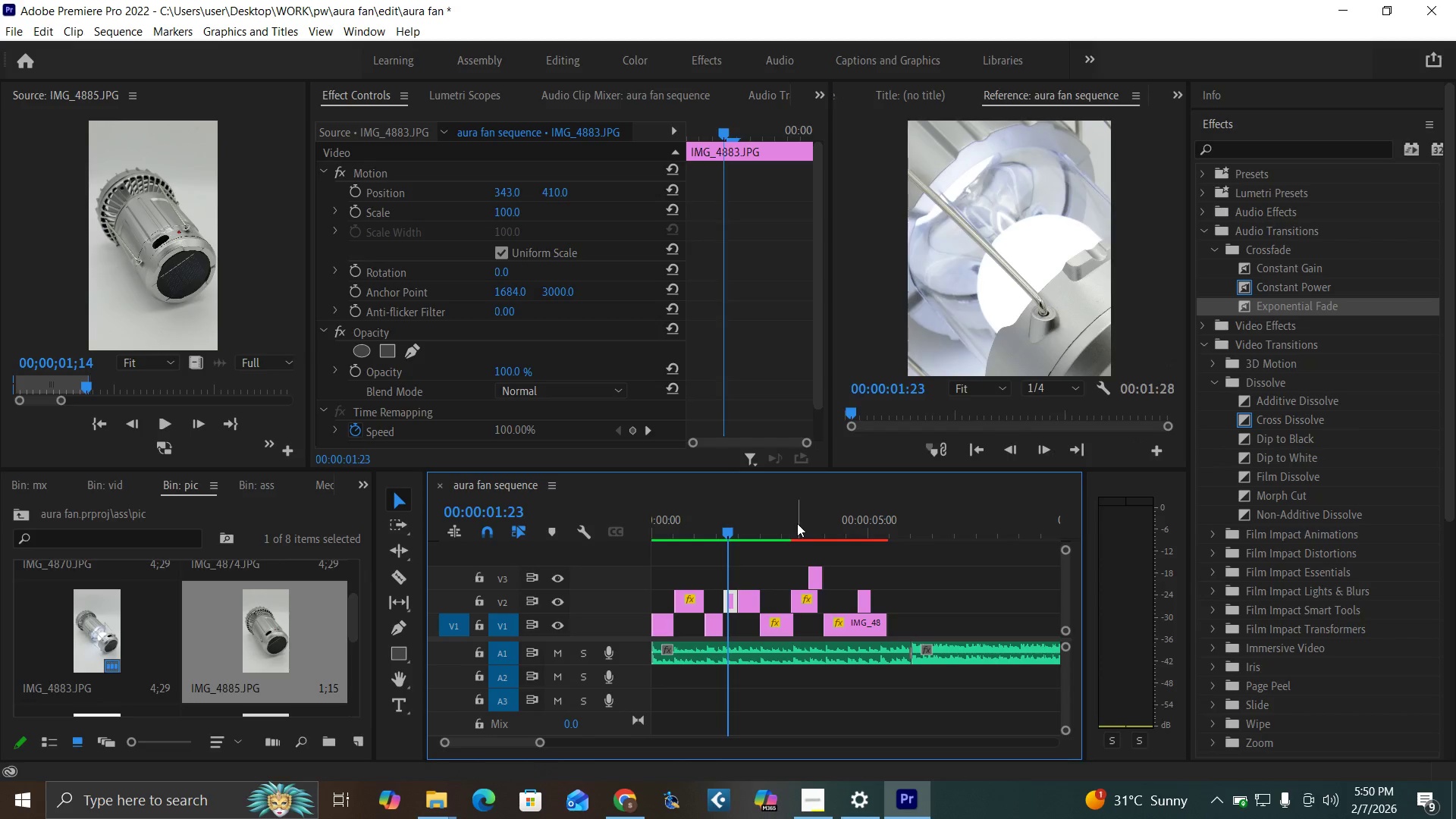 
left_click([797, 523])
 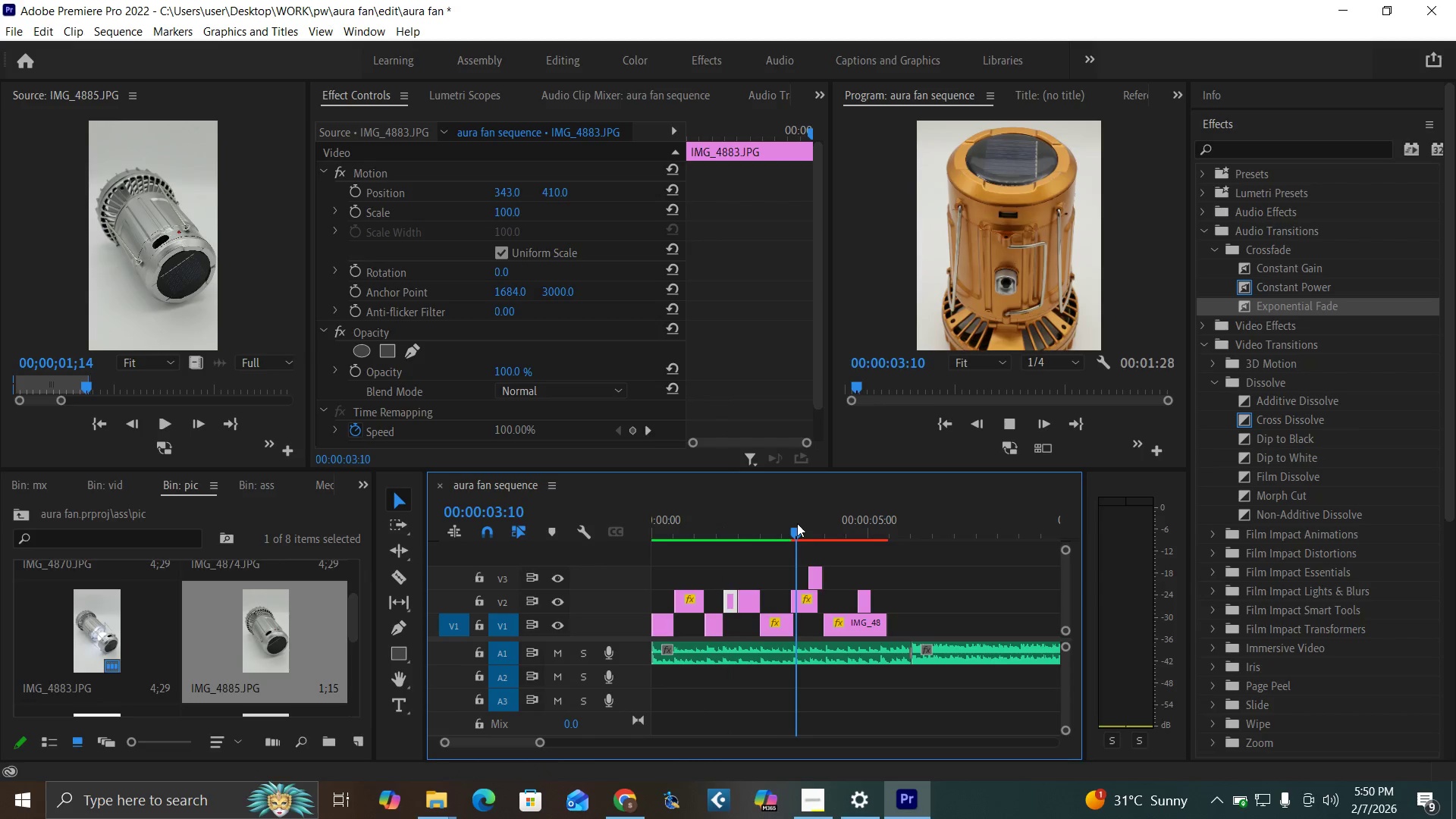 
key(Space)
 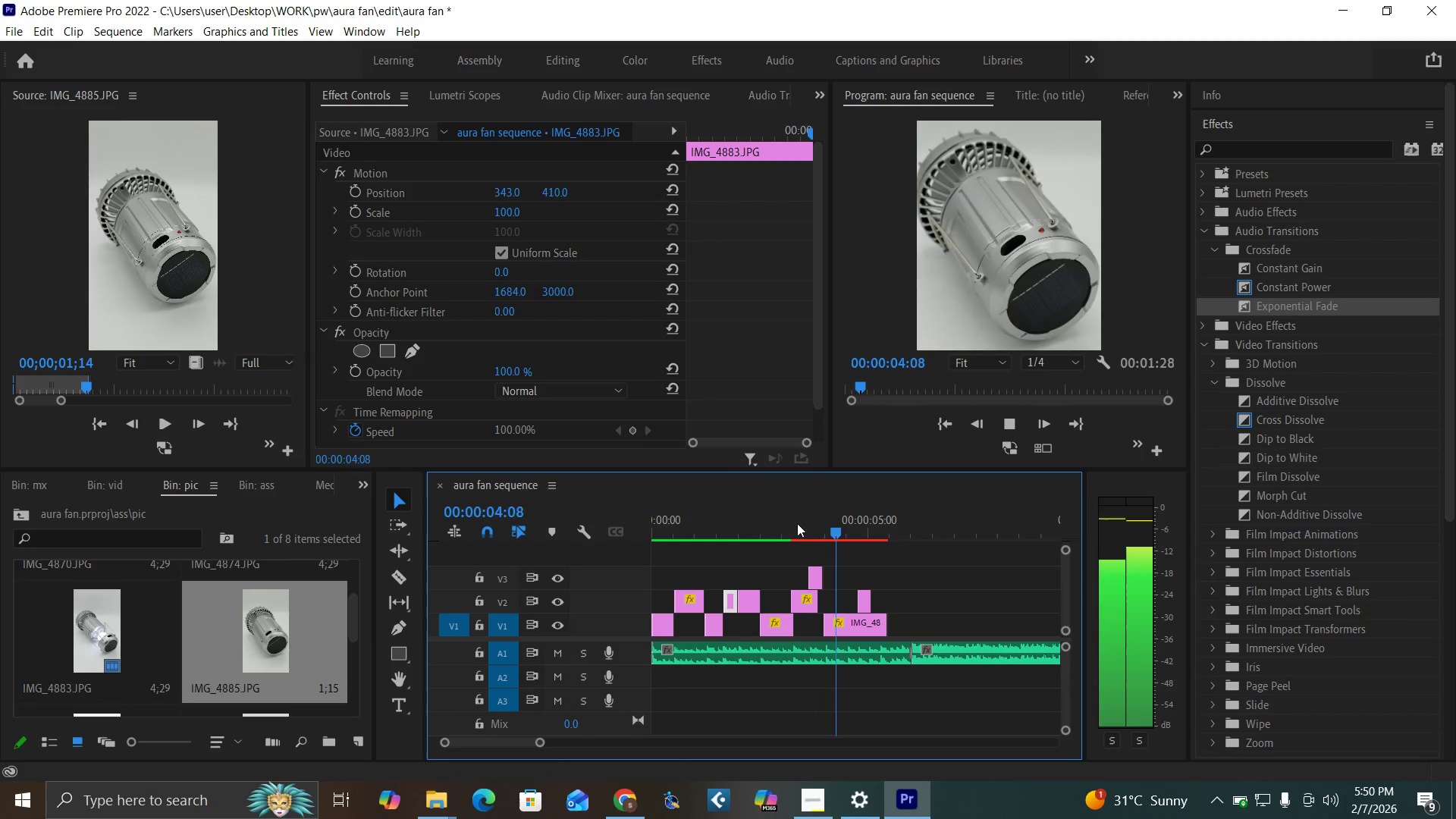 
key(Space)
 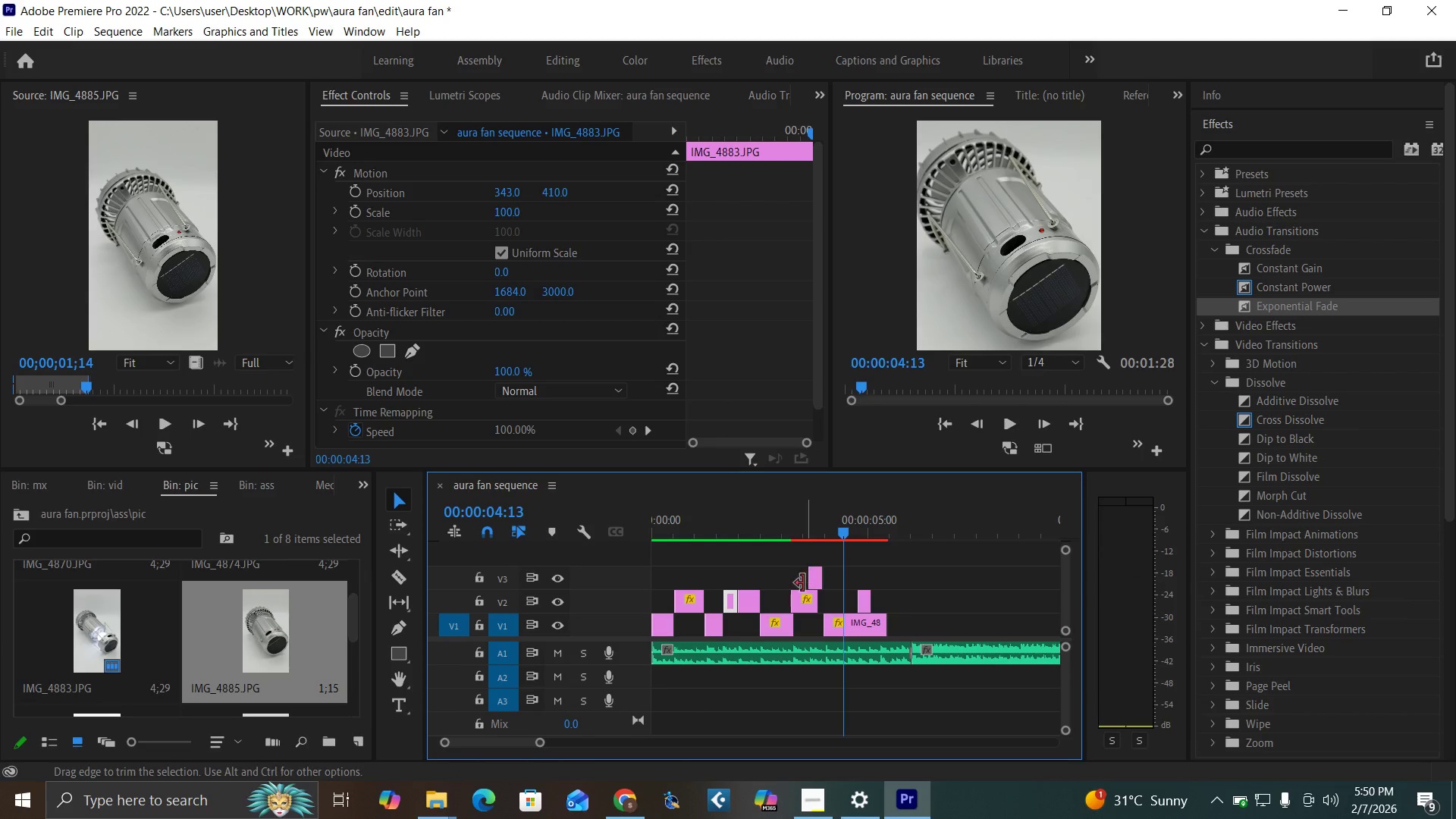 
key(Equal)
 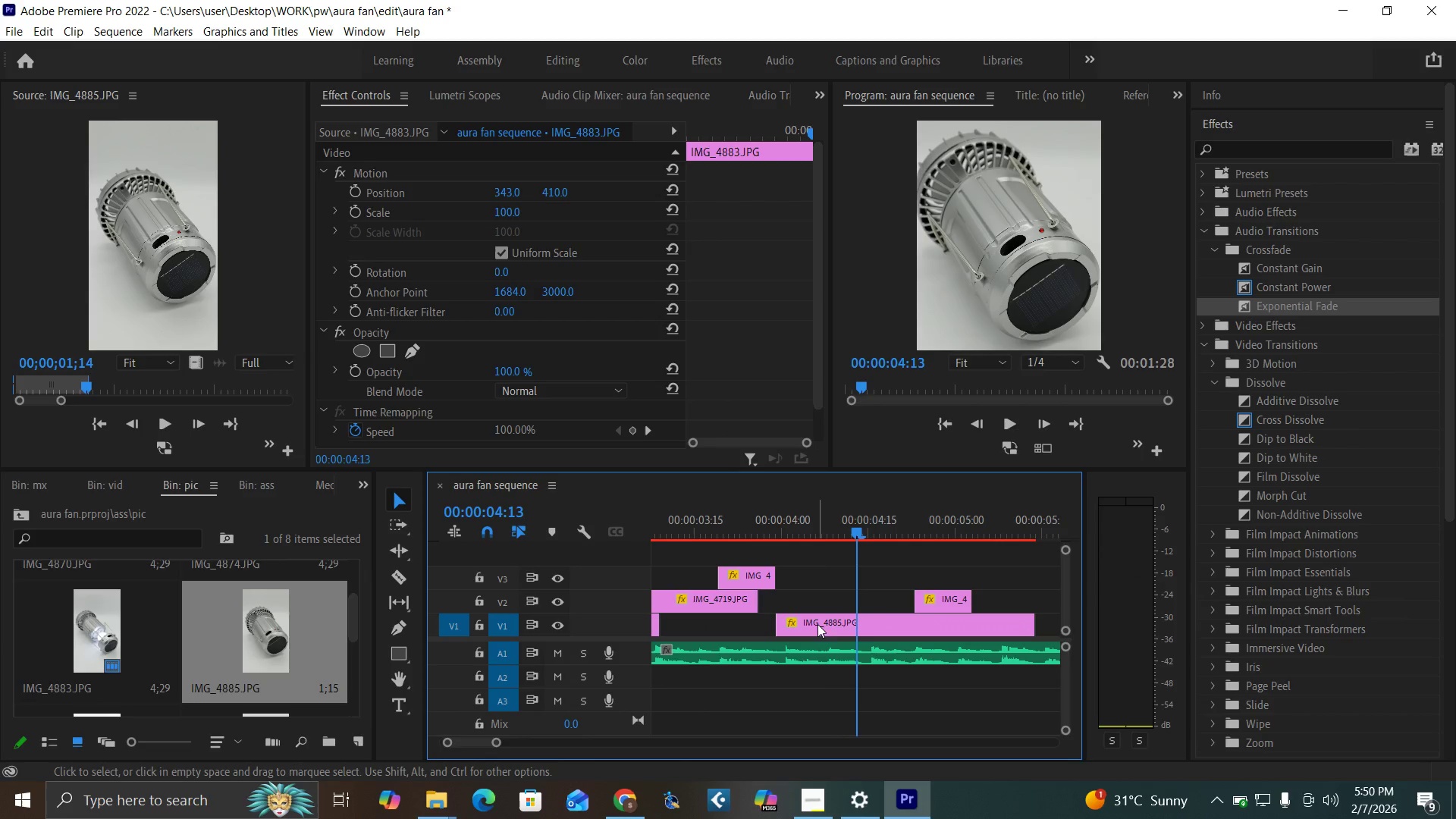 
key(Equal)
 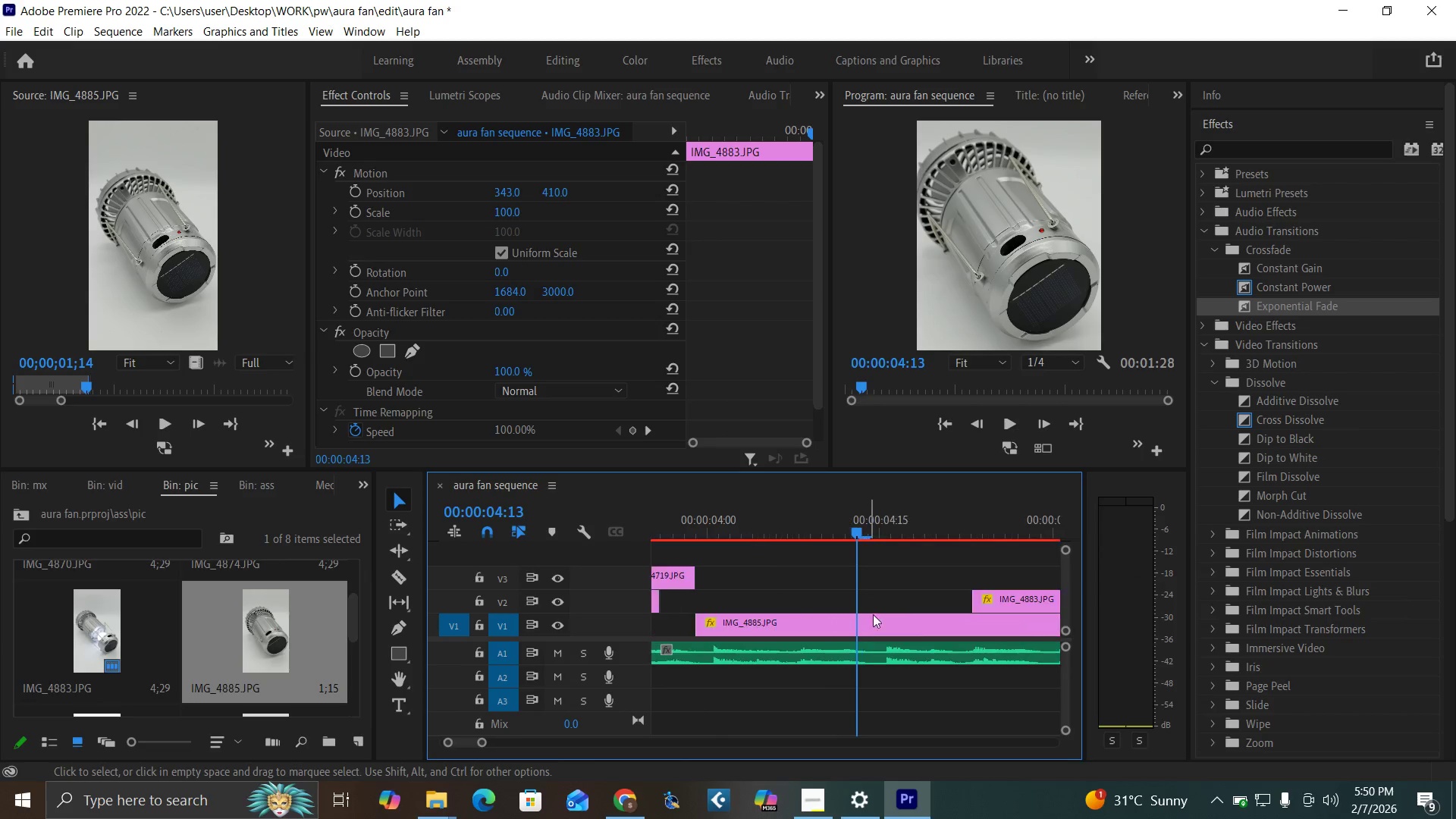 
key(Equal)
 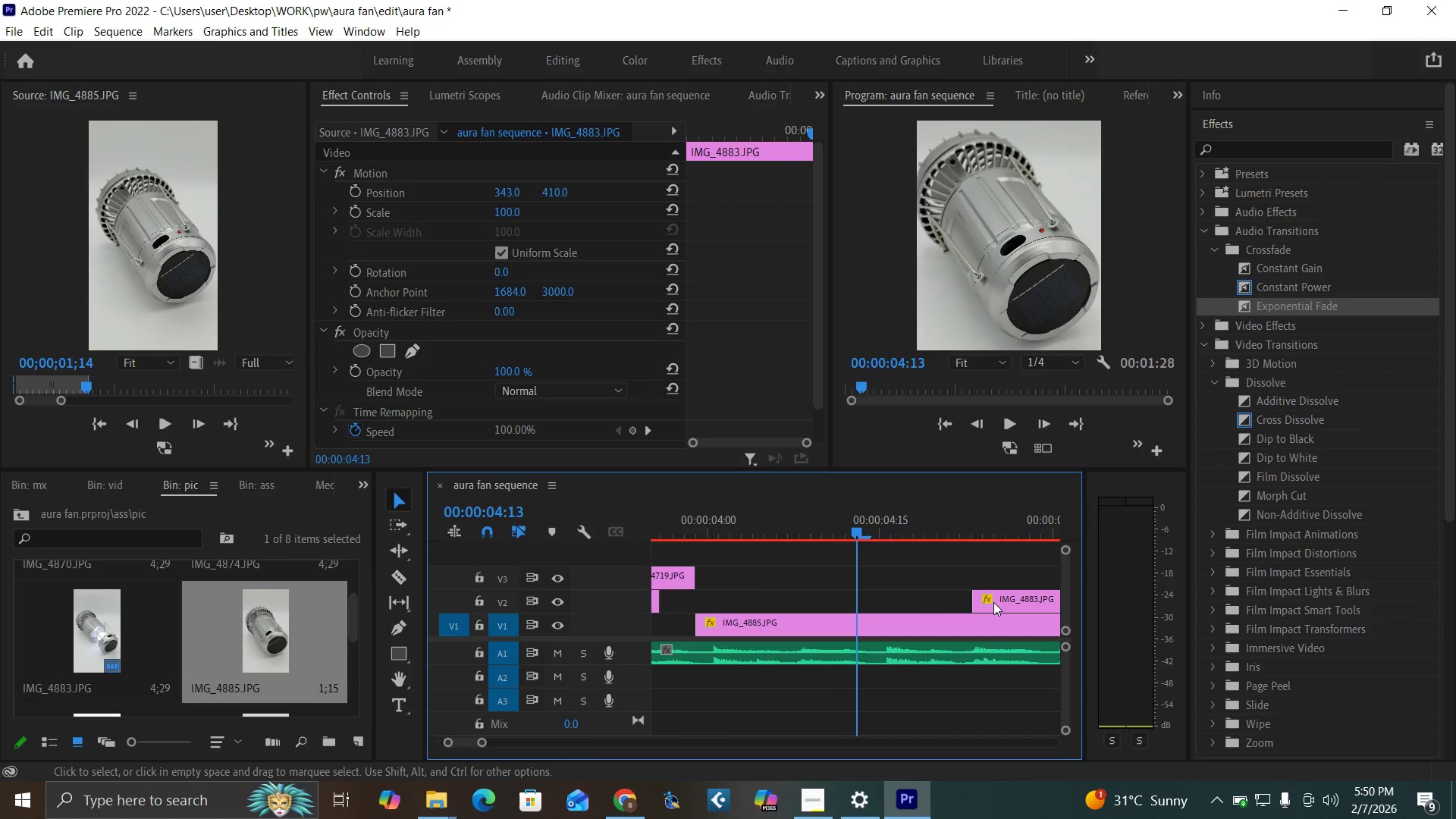 
left_click_drag(start_coordinate=[997, 604], to_coordinate=[908, 605])
 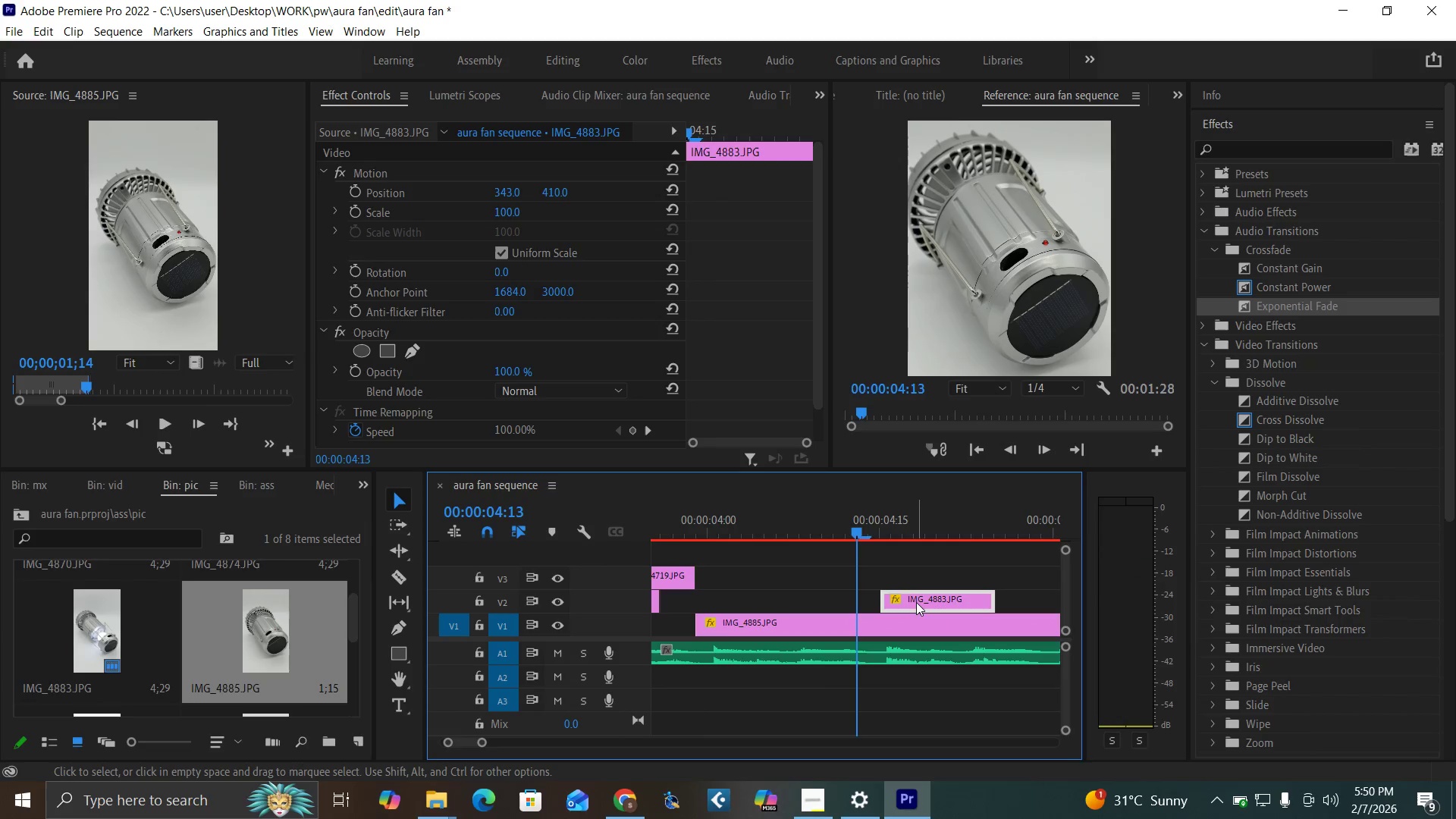 
left_click([916, 602])
 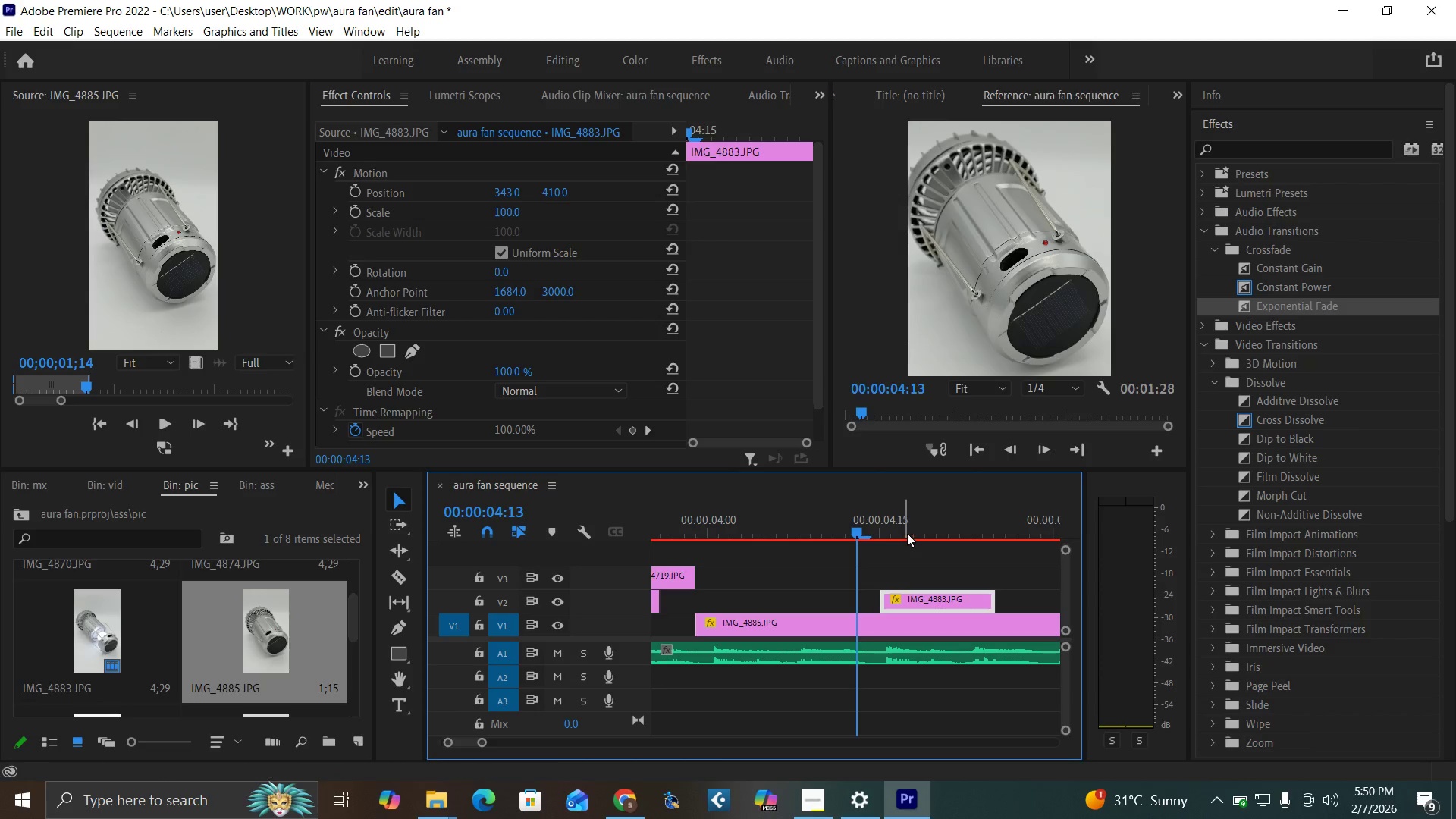 
left_click([905, 533])
 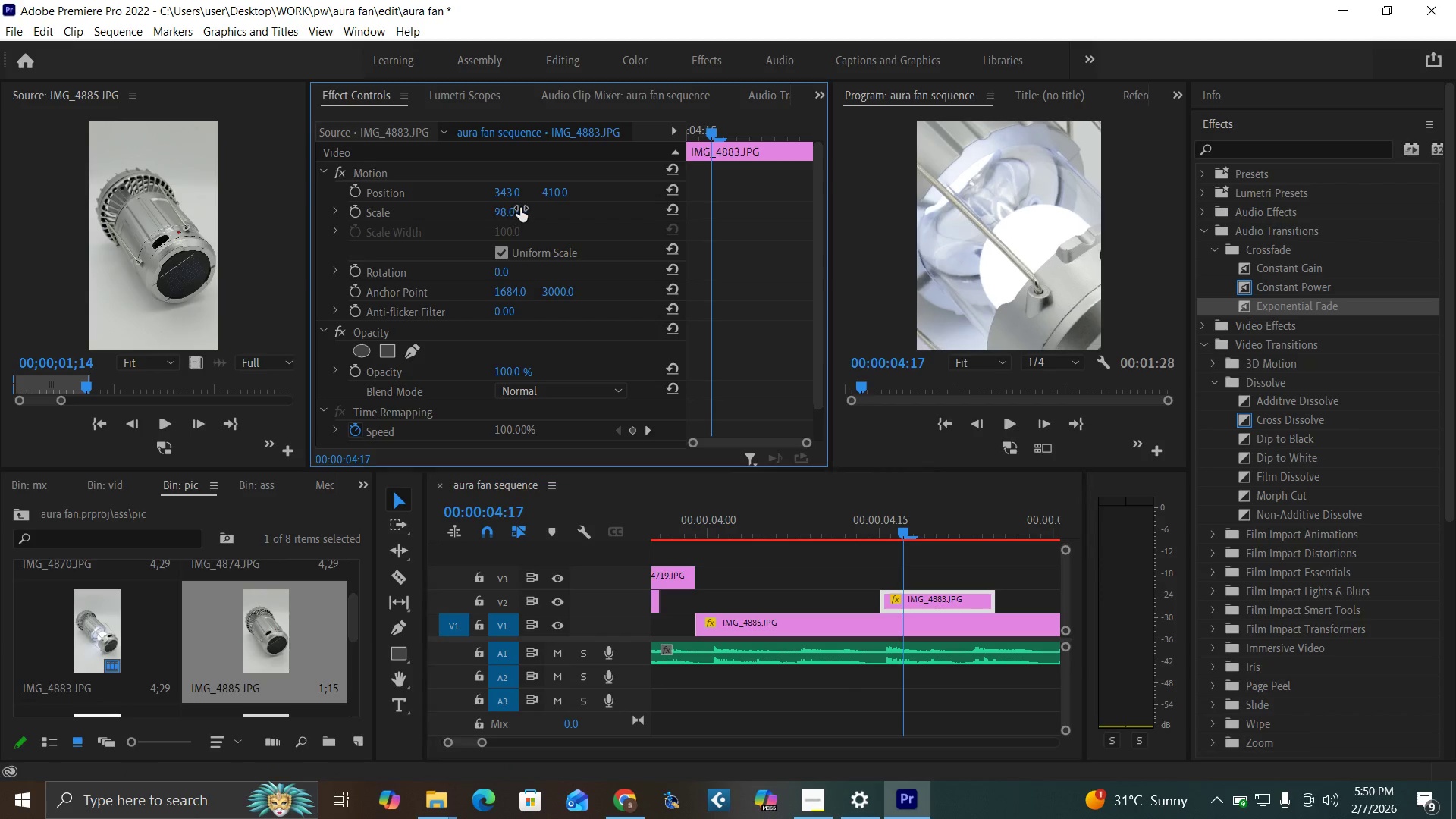 
wait(7.22)
 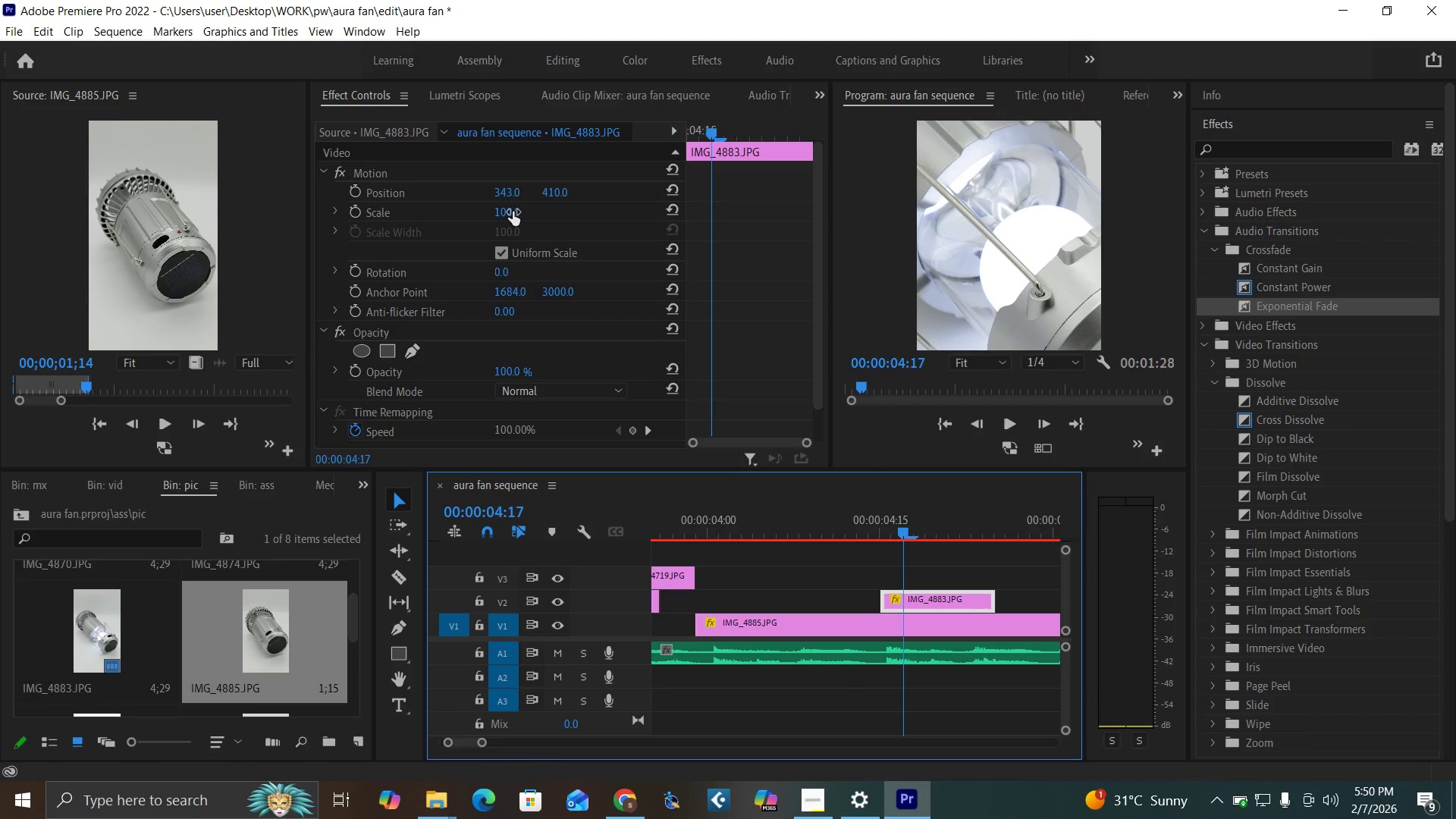 
left_click([503, 208])
 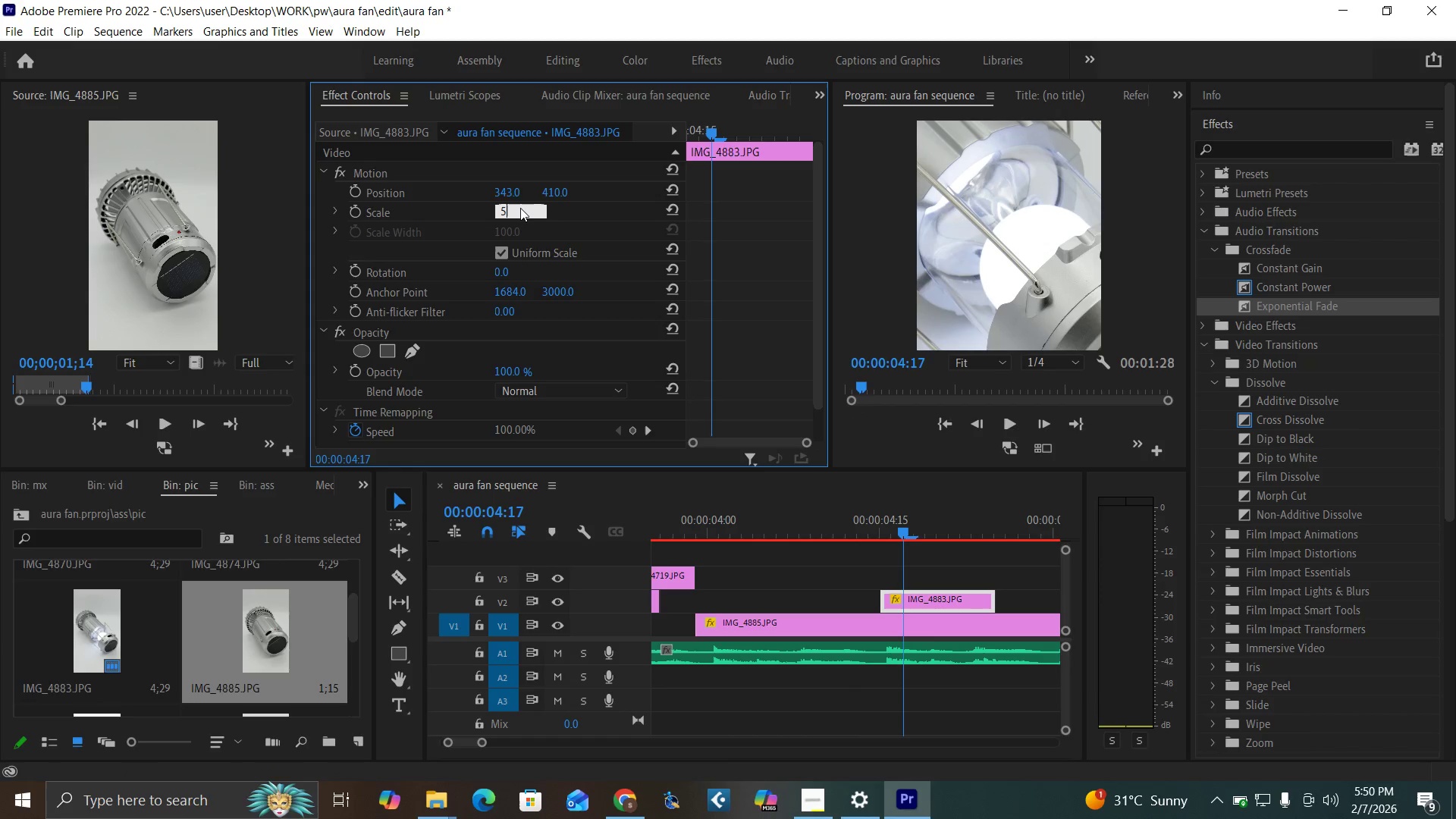 
type(50)
 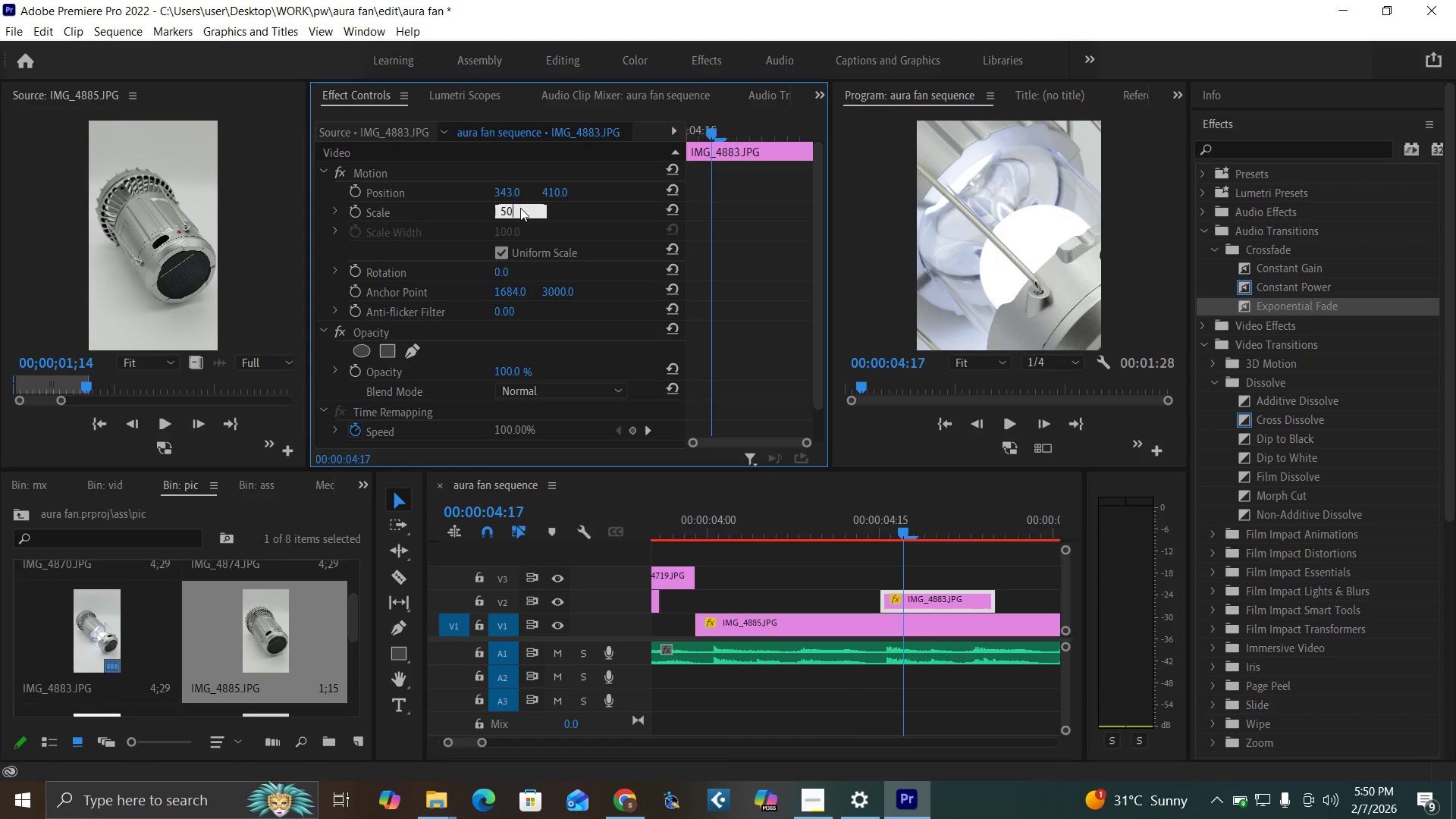 
key(Enter)
 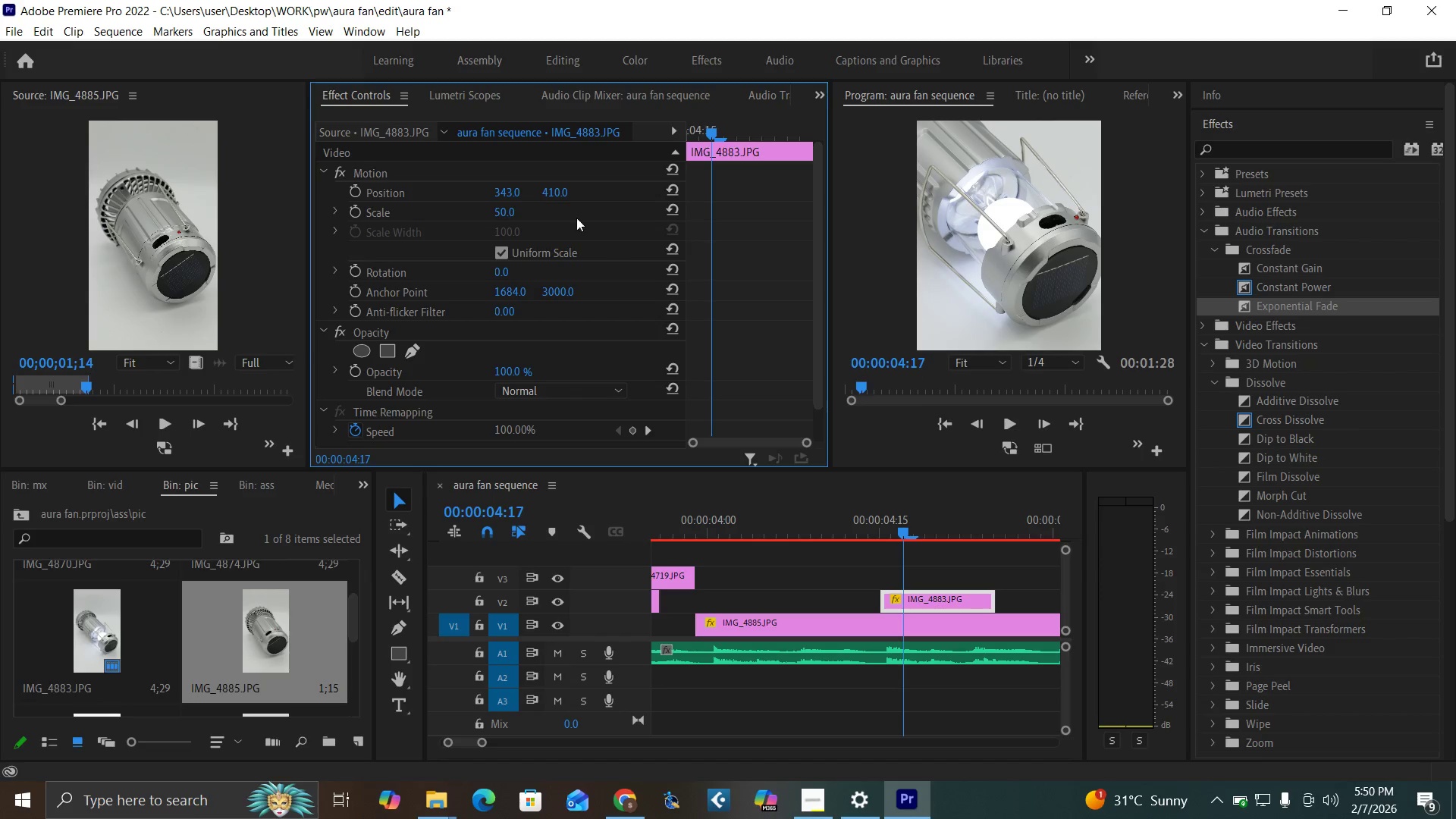 
left_click_drag(start_coordinate=[514, 190], to_coordinate=[457, 194])
 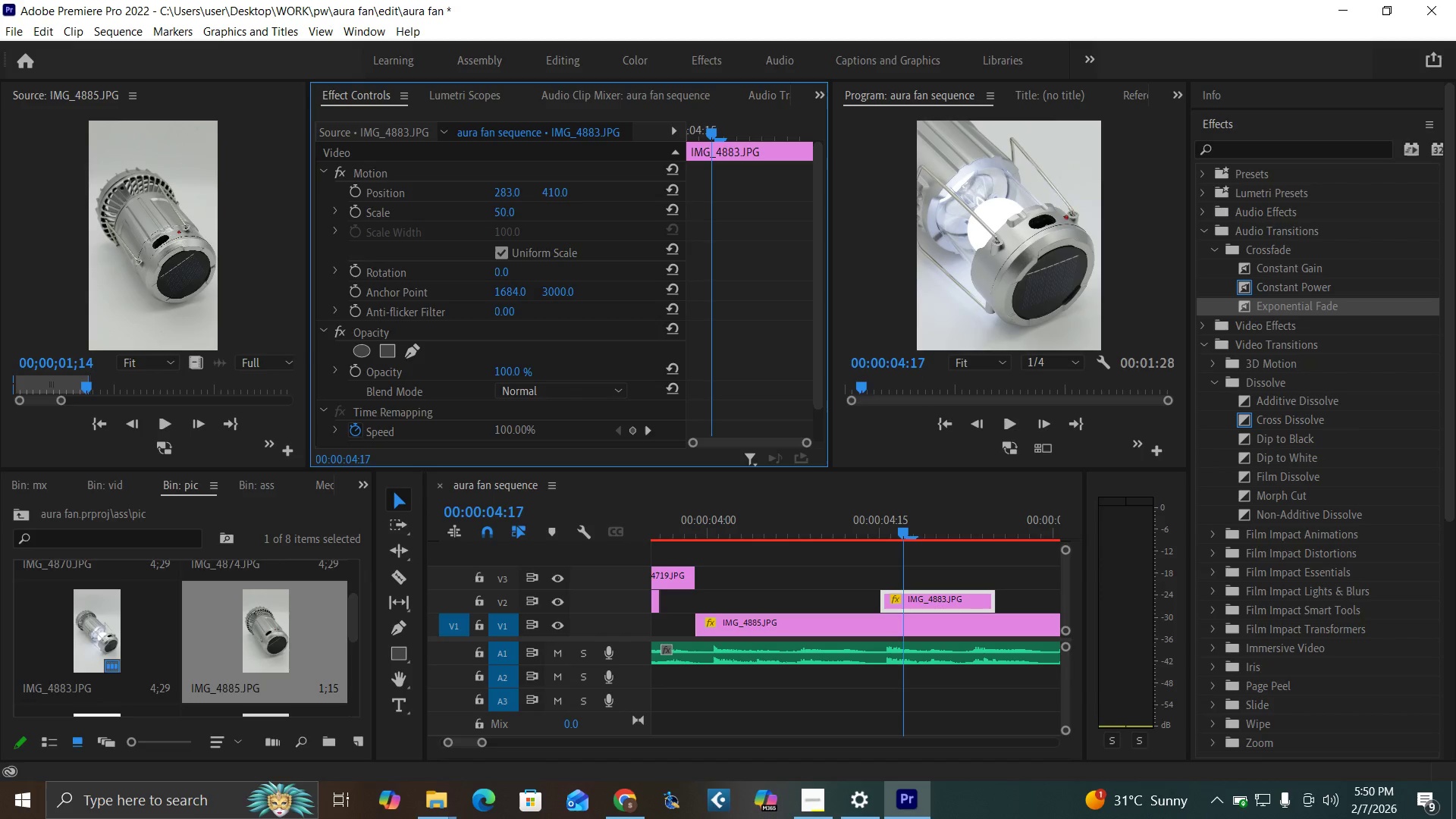 
left_click_drag(start_coordinate=[545, 193], to_coordinate=[661, 211])
 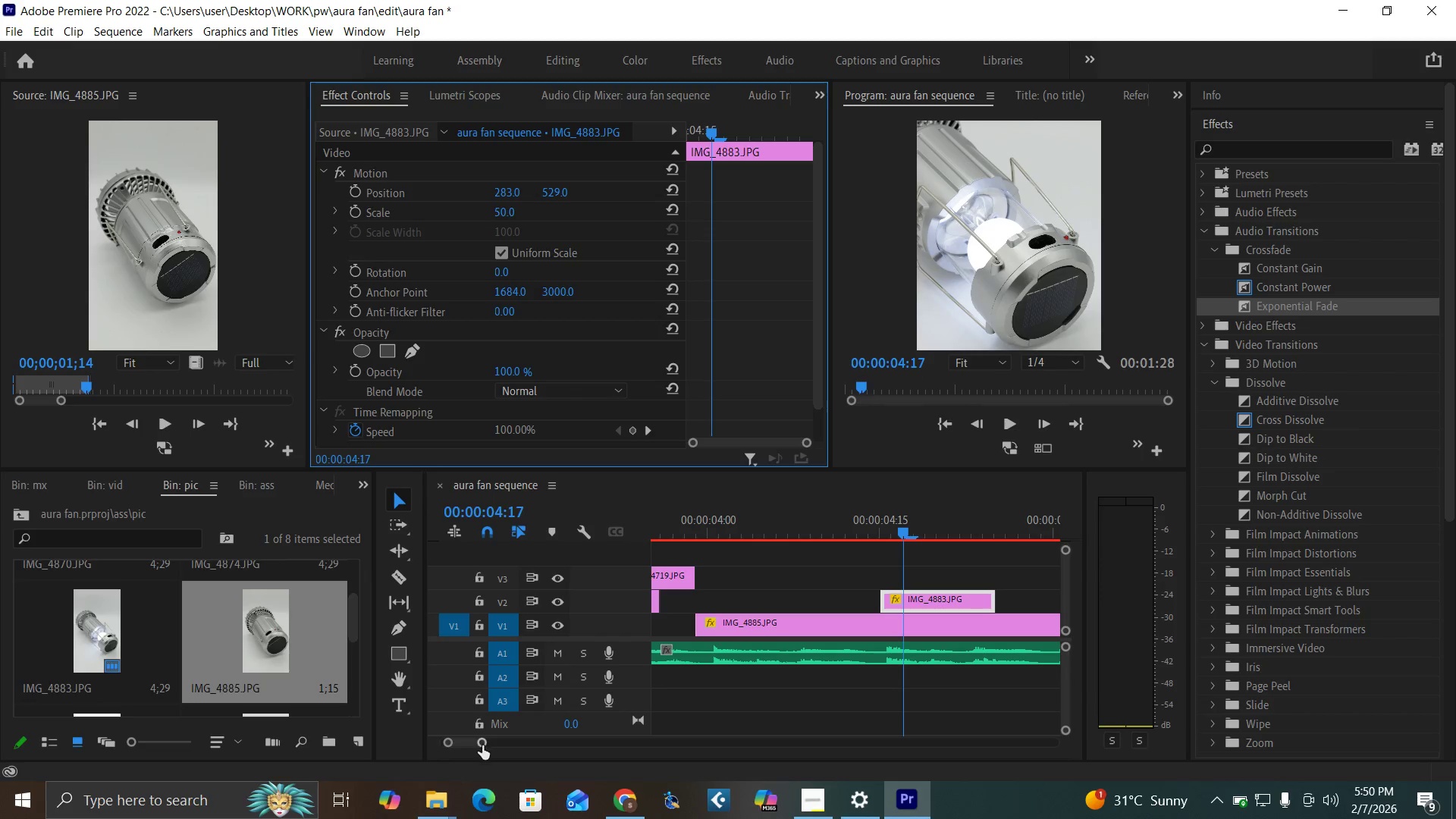 
left_click_drag(start_coordinate=[482, 745], to_coordinate=[511, 763])
 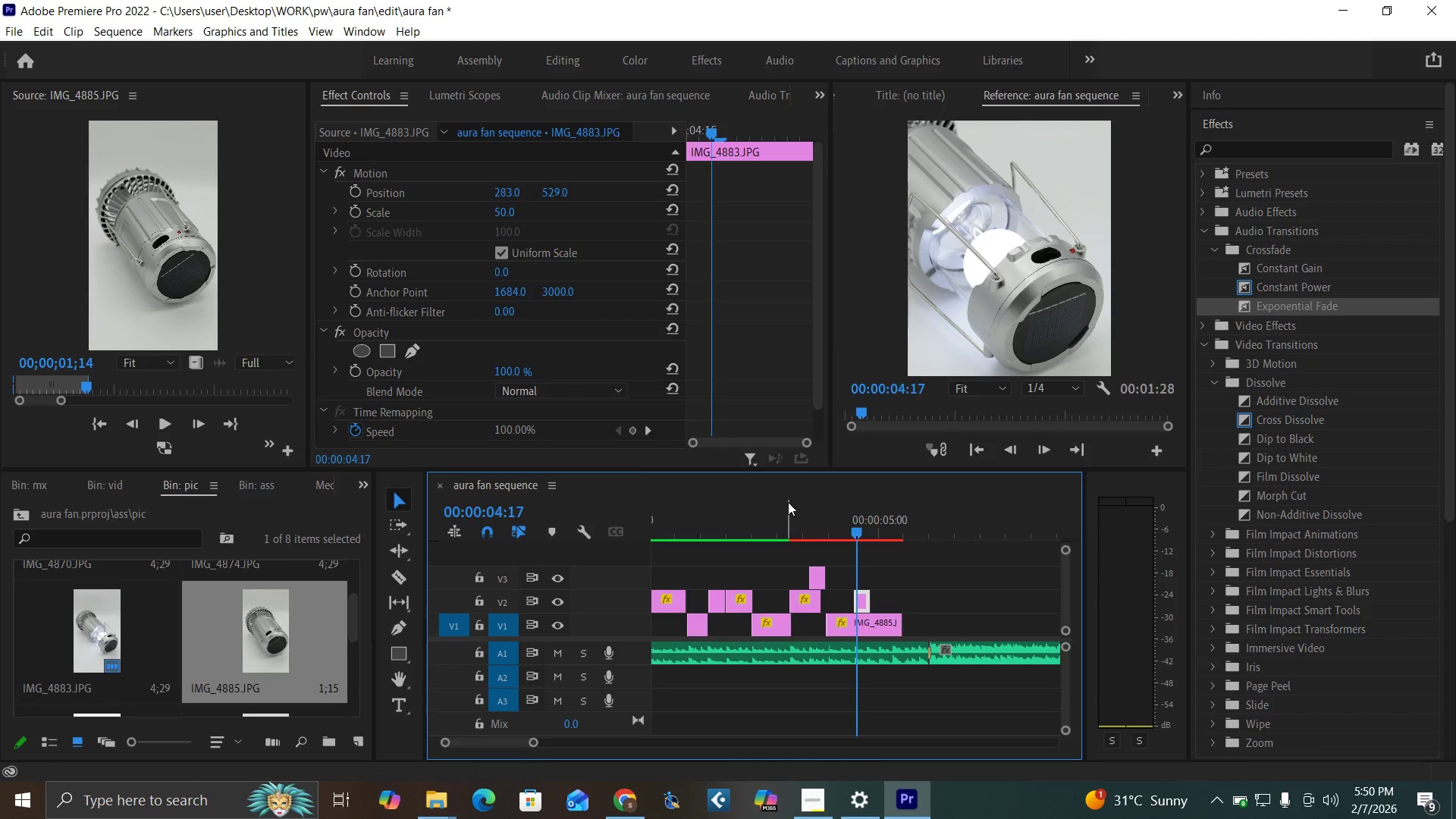 
left_click([788, 502])
 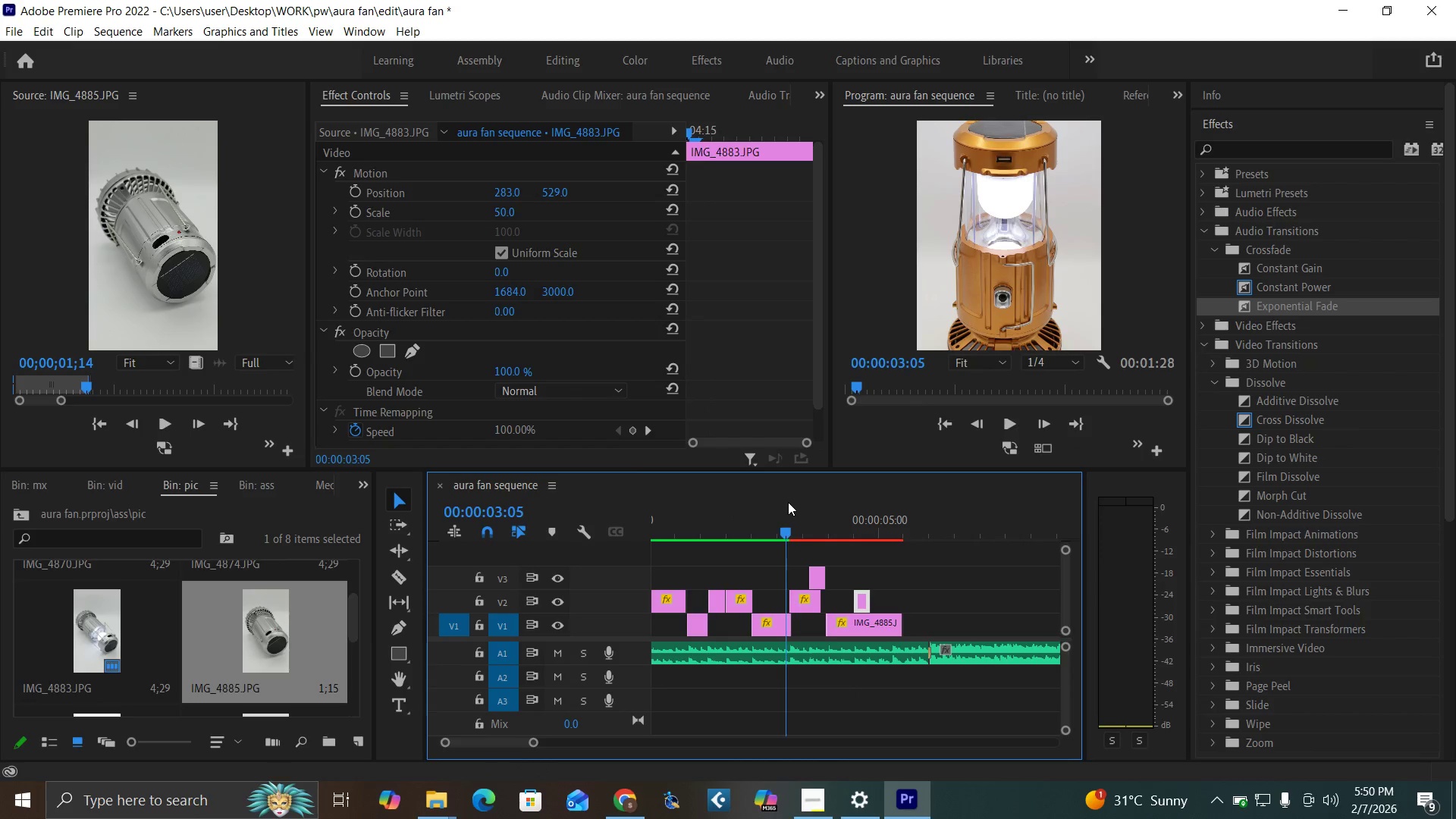 
key(Space)
 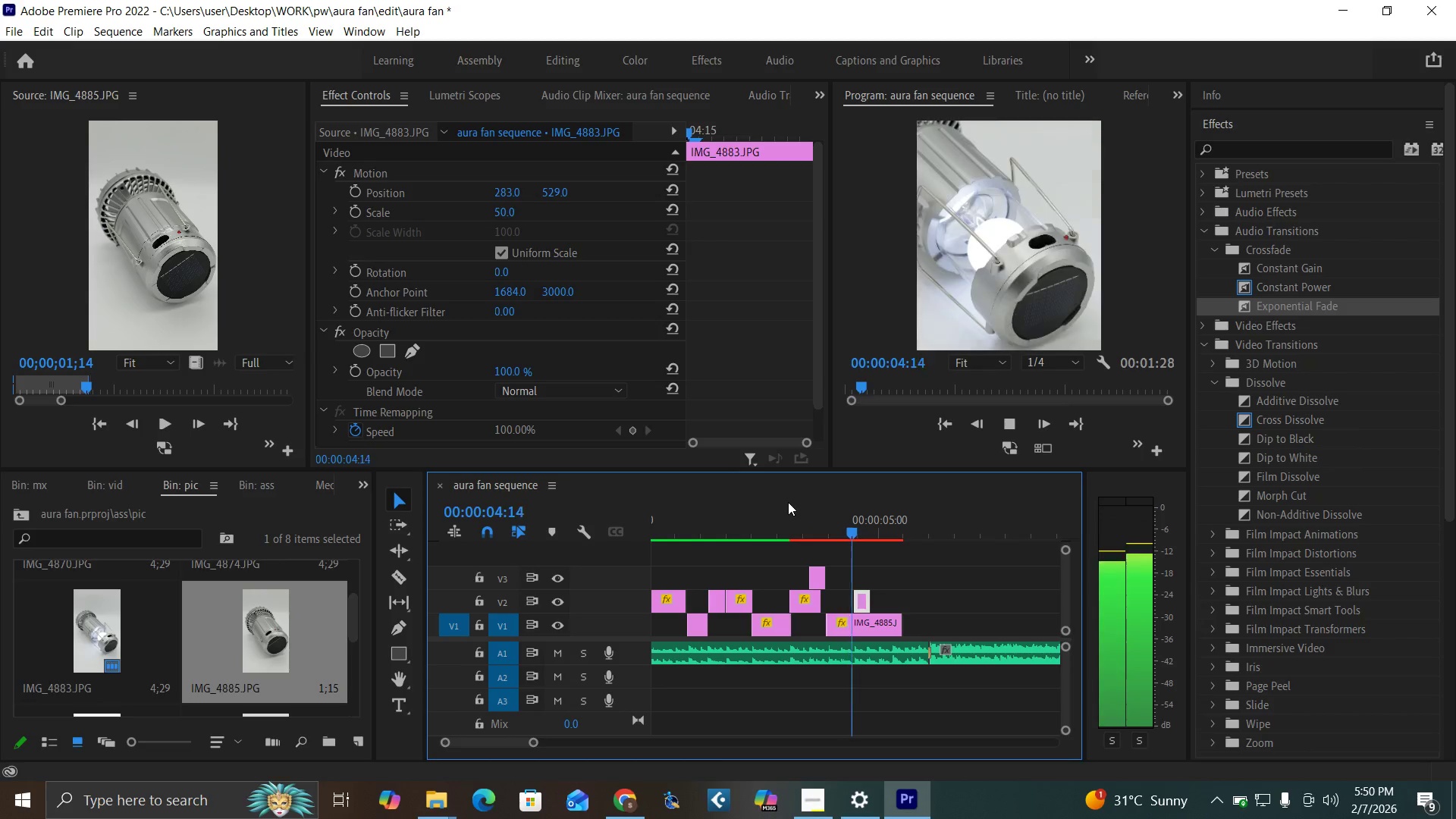 
key(Space)
 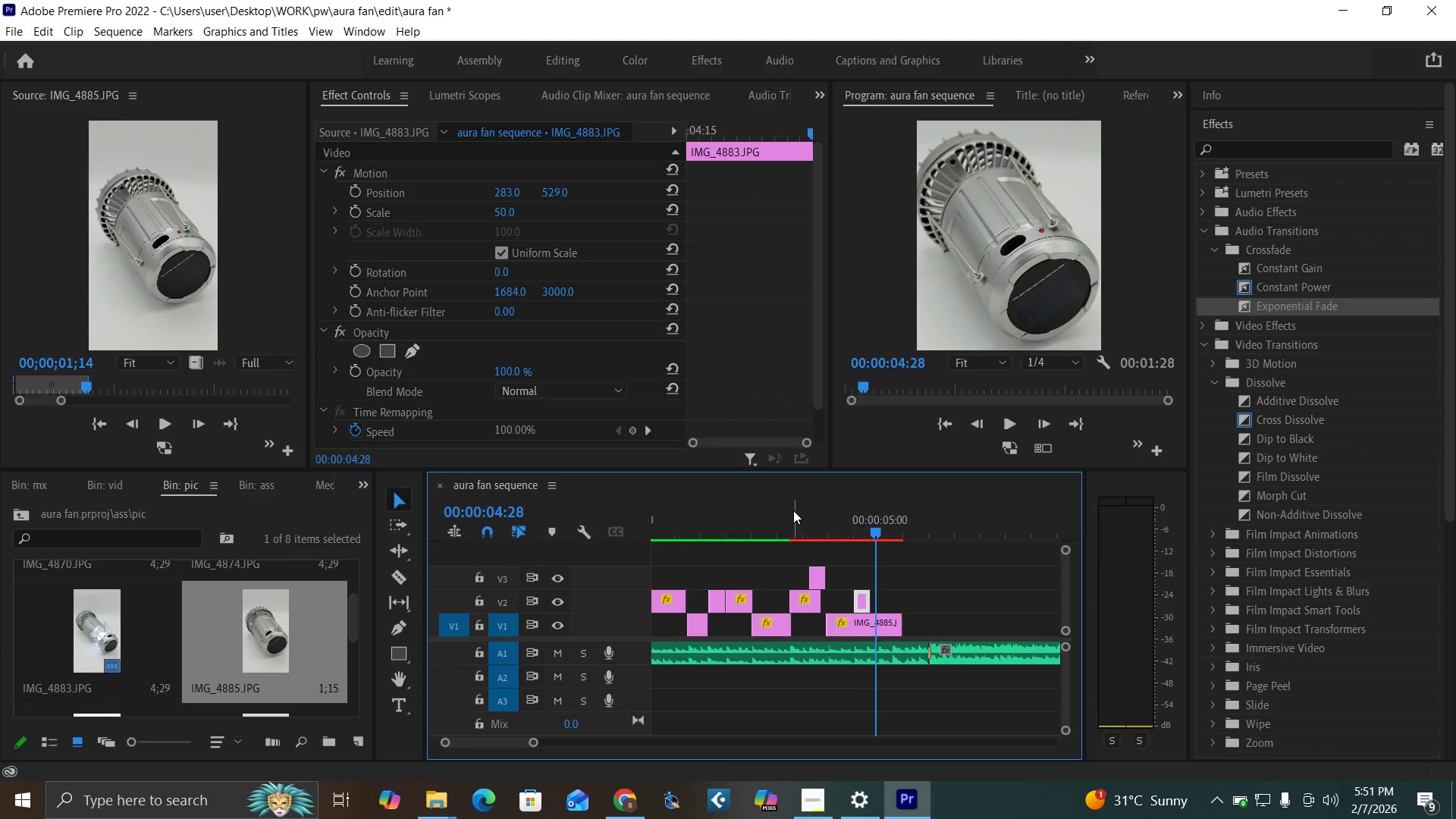 
left_click([793, 510])
 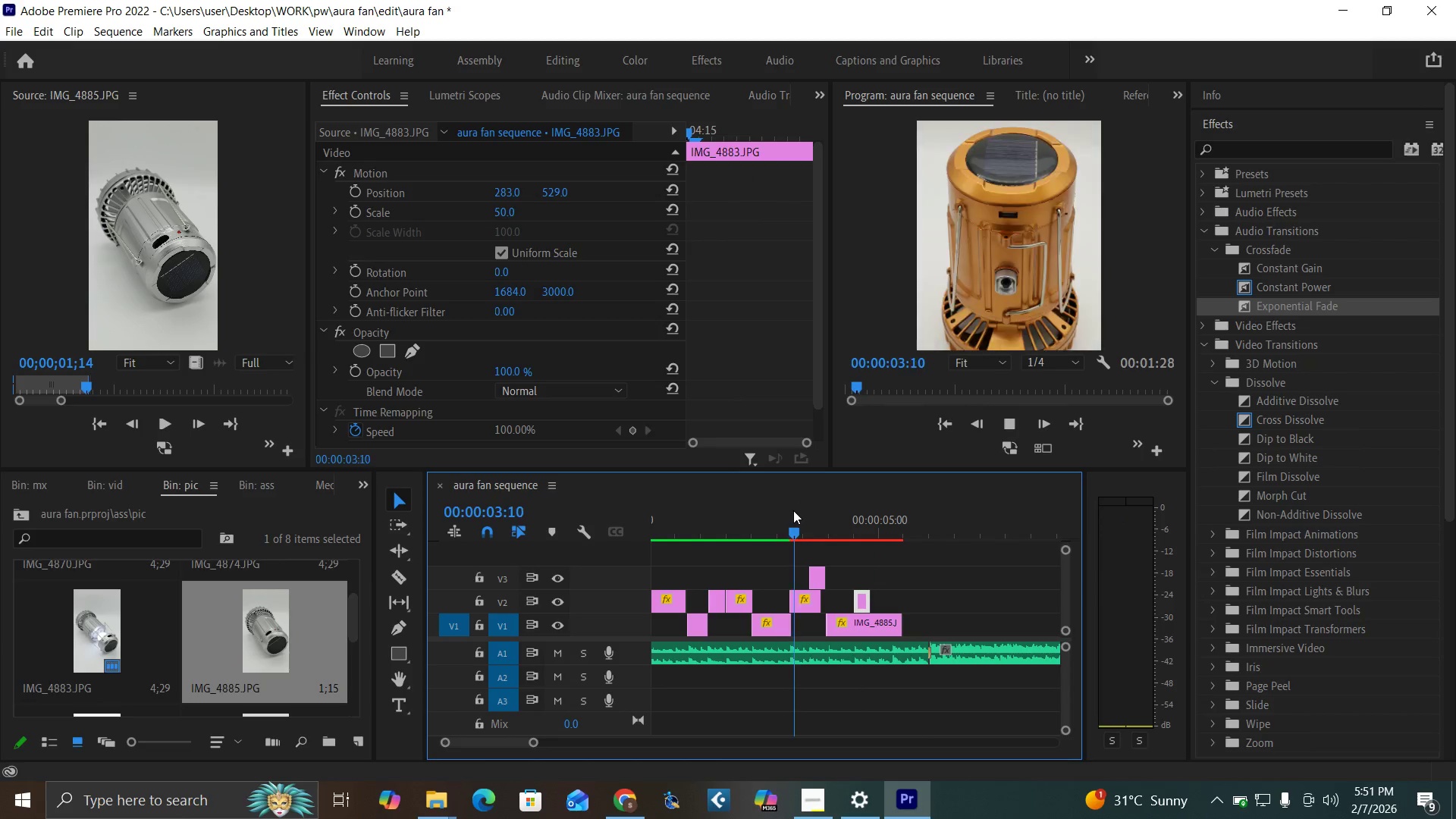 
key(Space)
 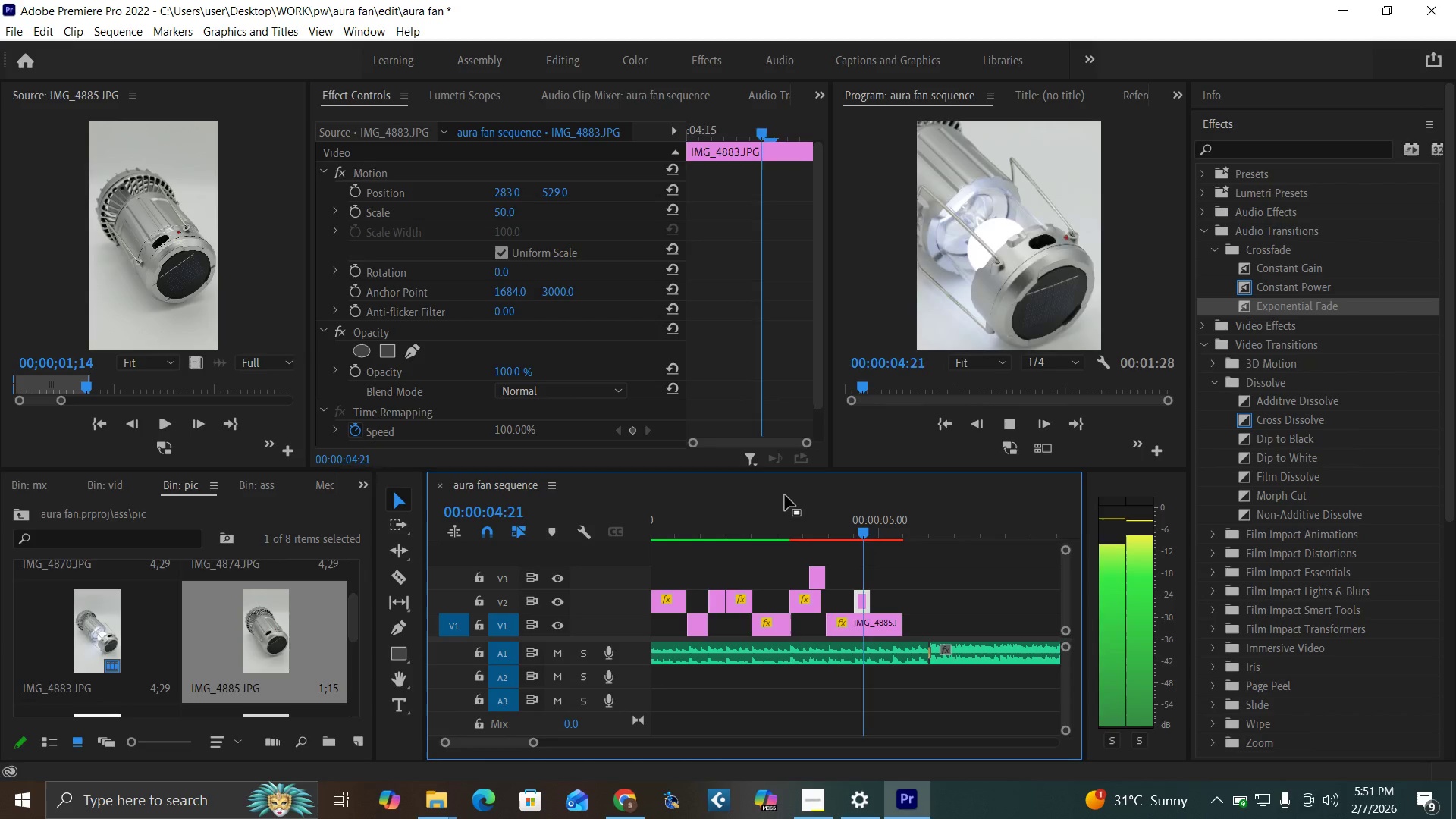 
key(Space)
 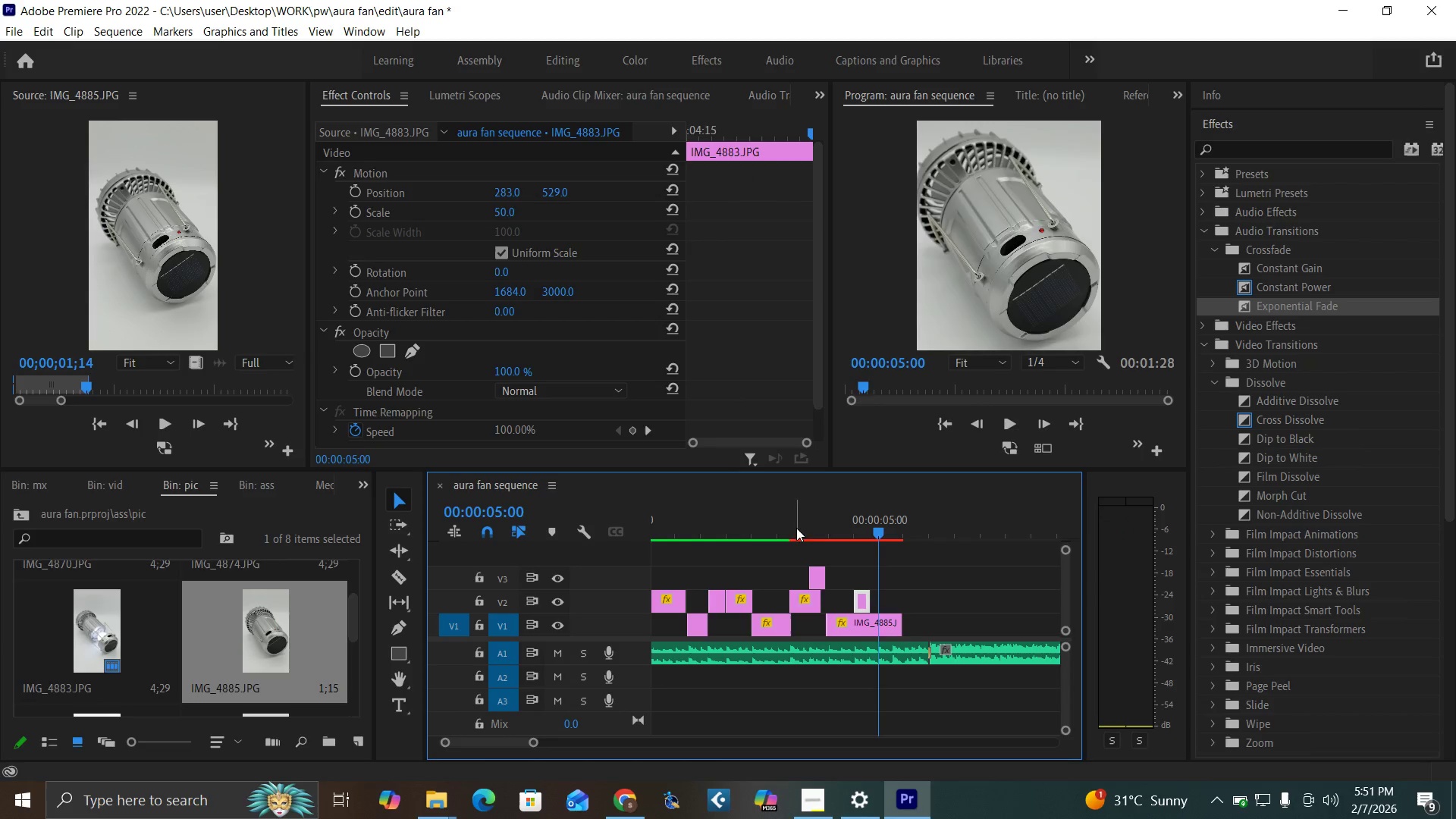 
left_click([798, 536])
 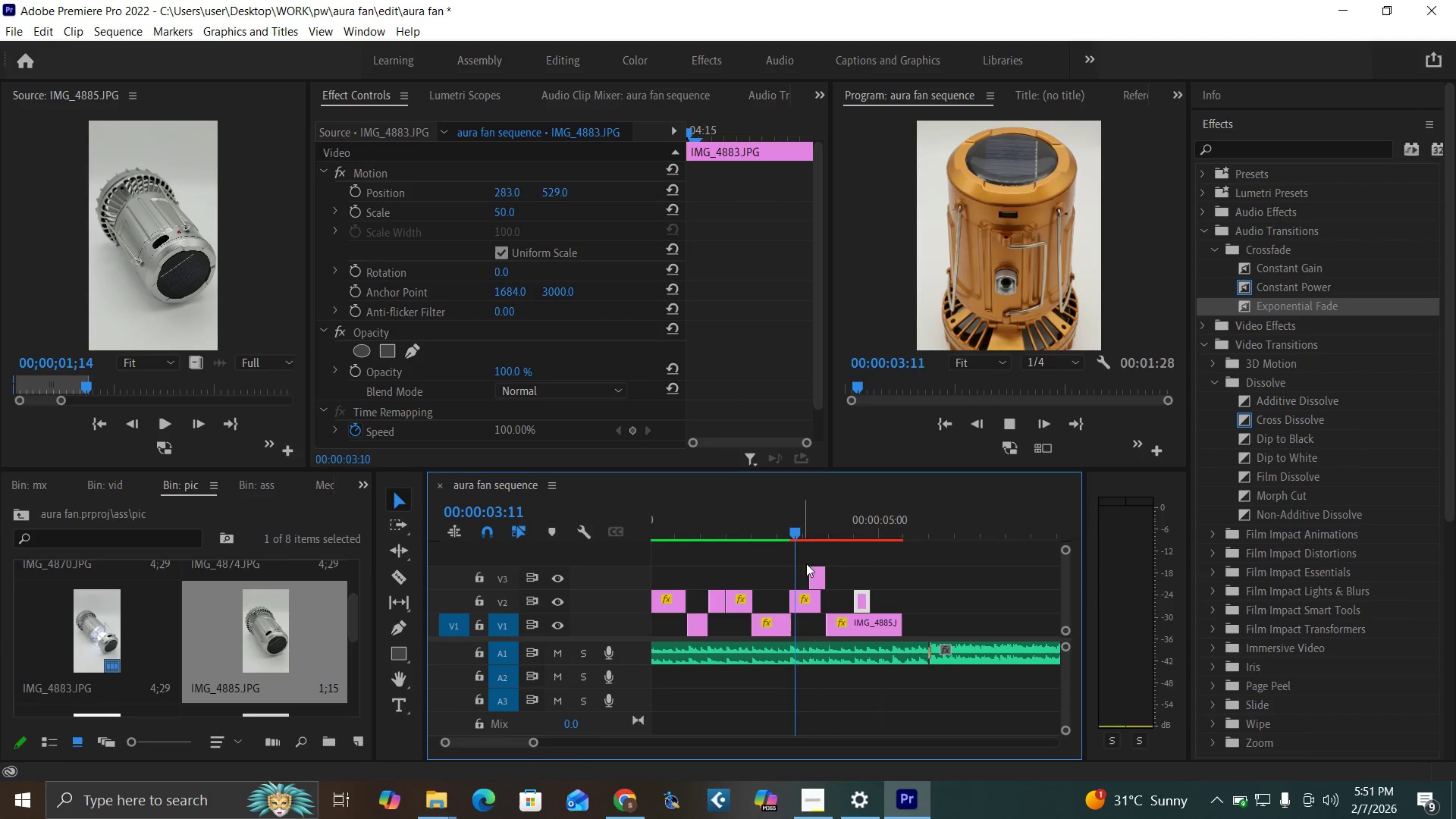 
key(Space)
 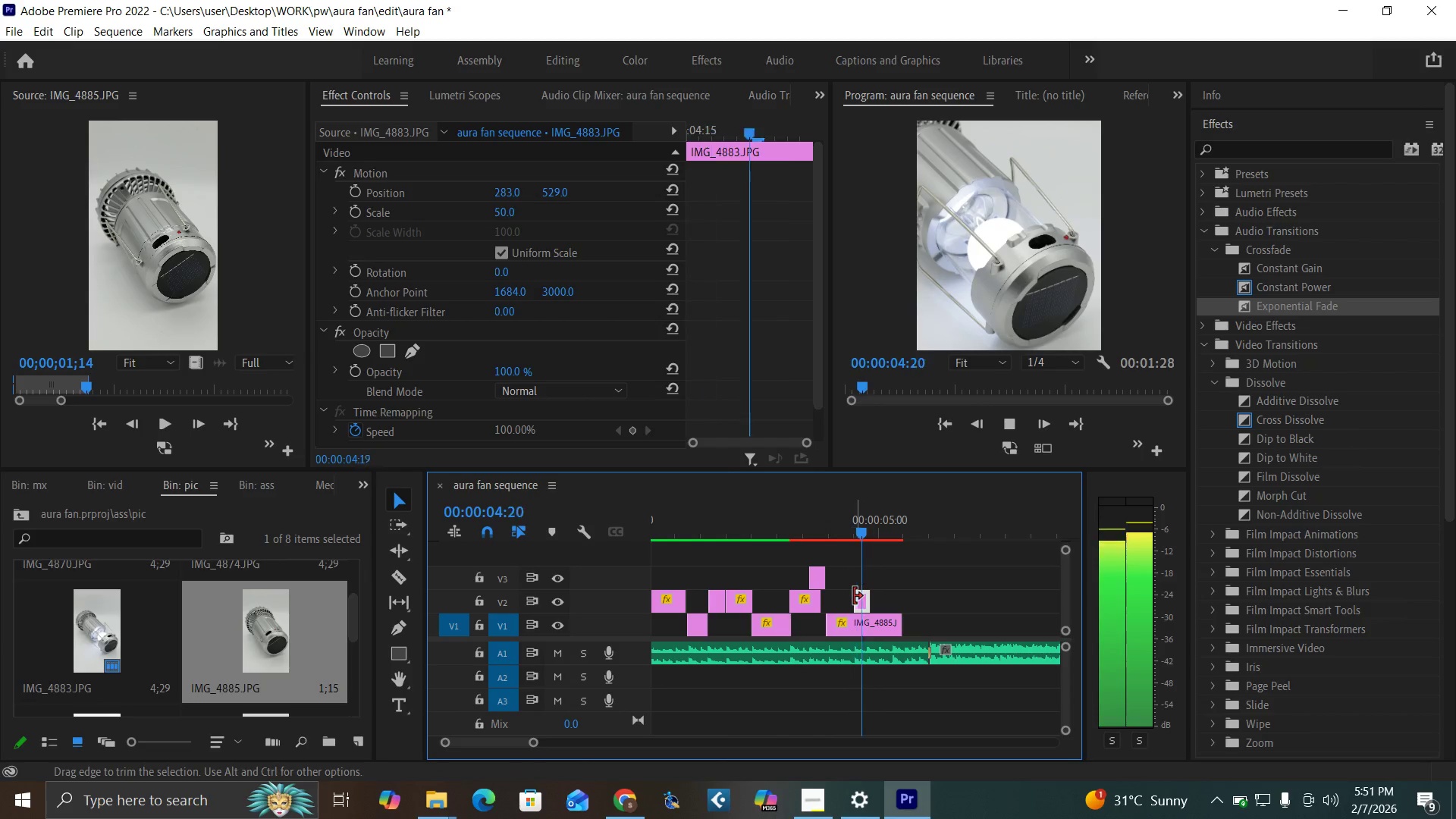 
key(Space)
 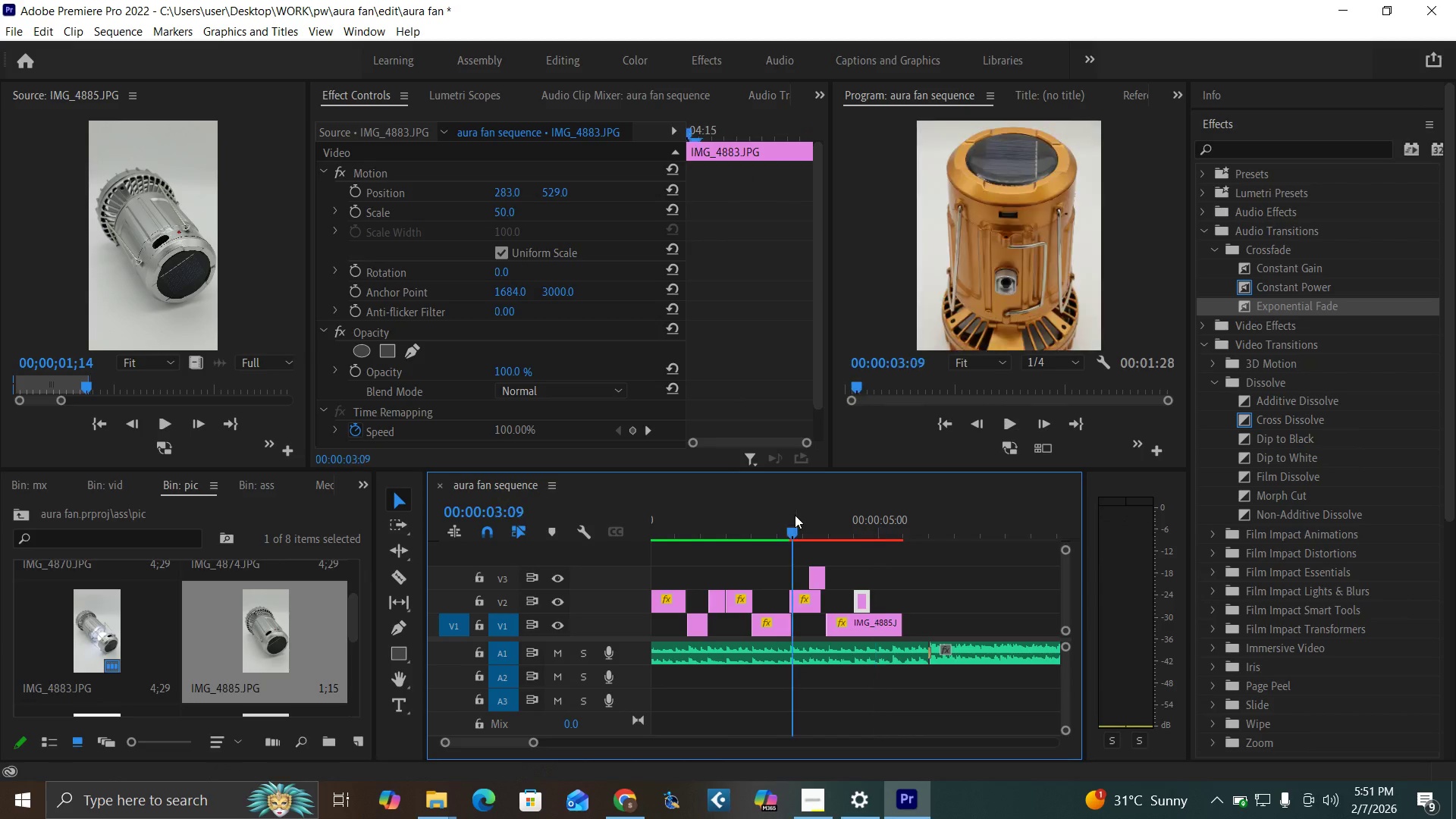 
key(Space)
 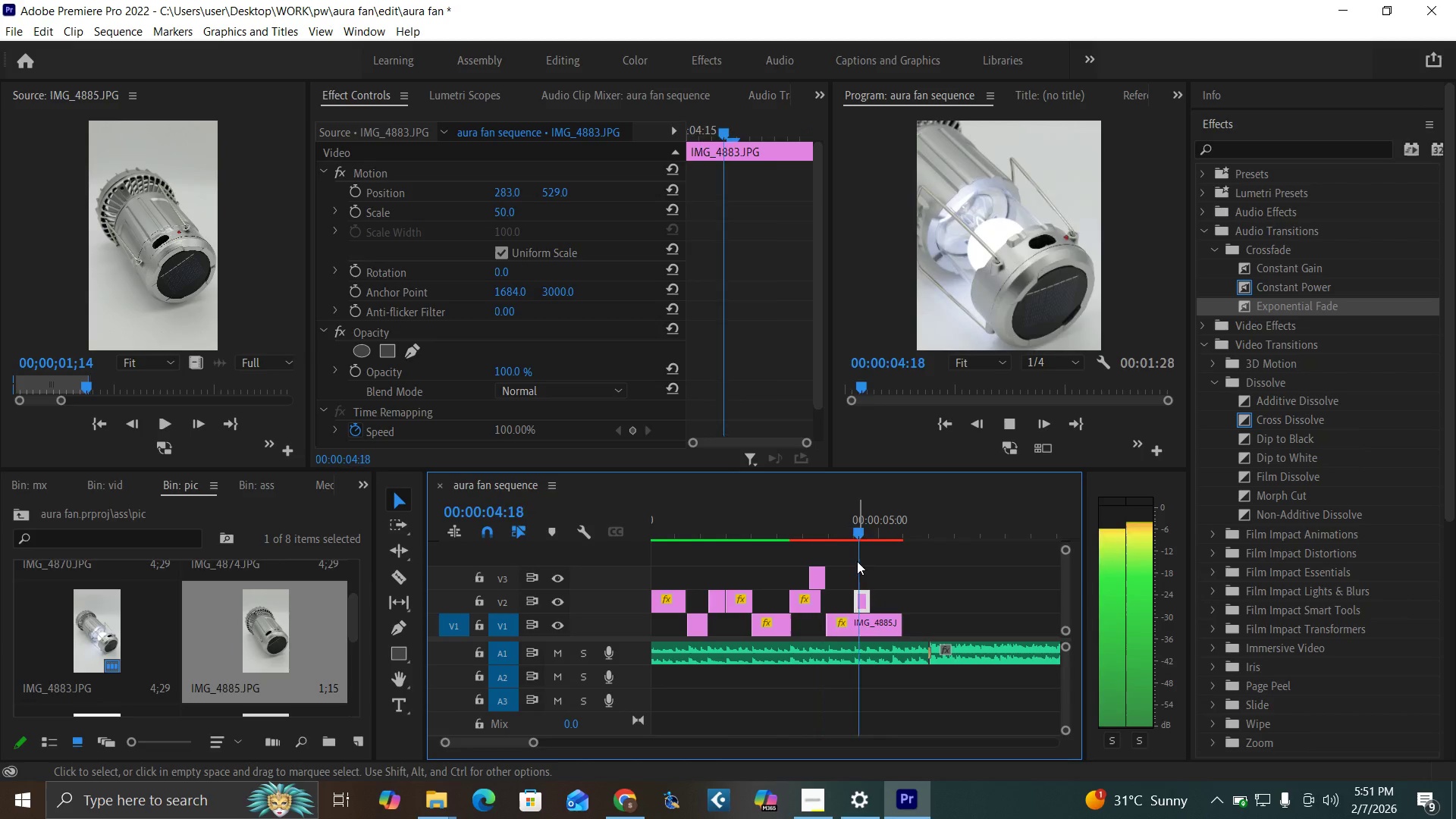 
key(Space)
 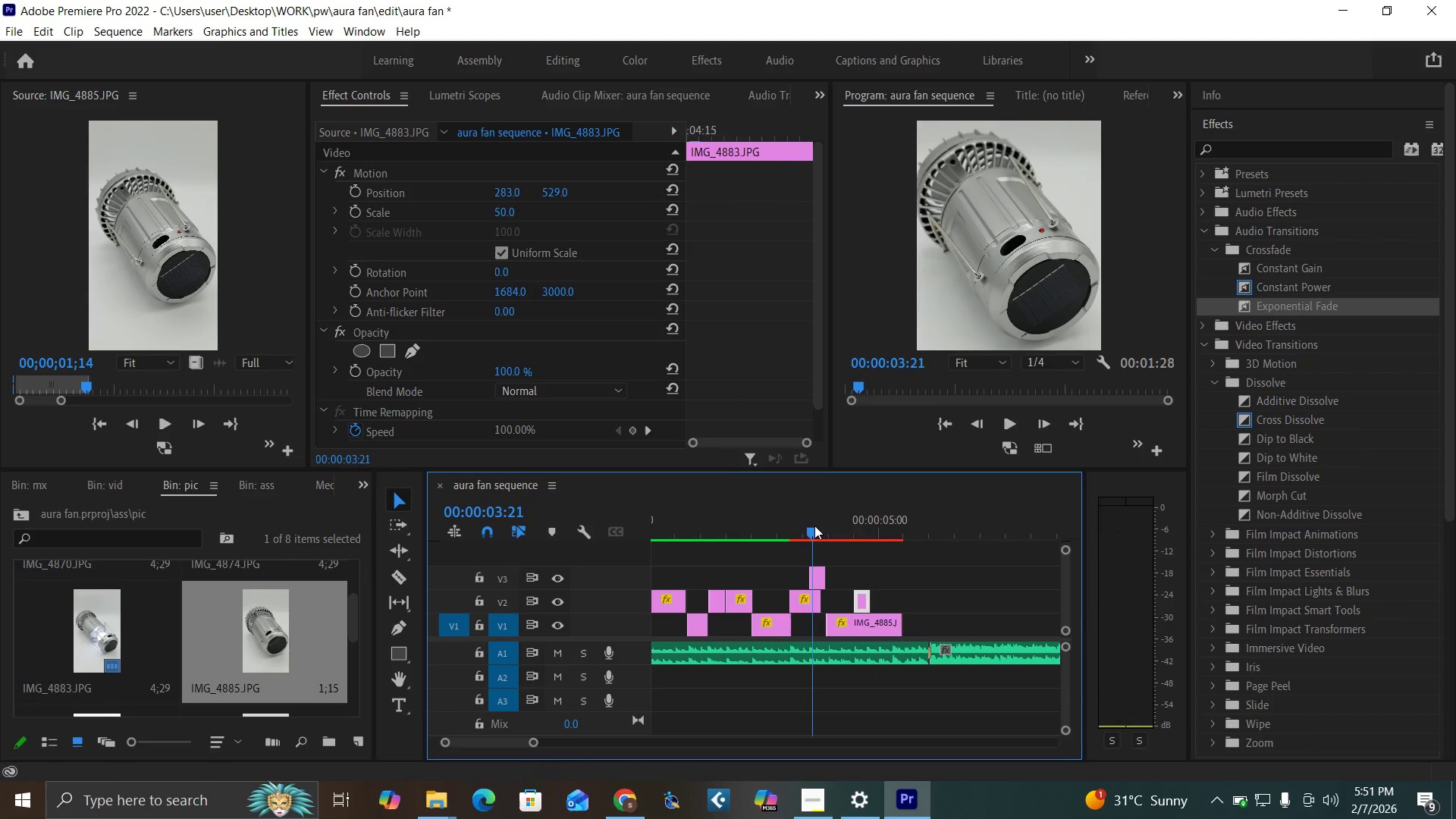 
left_click([814, 526])
 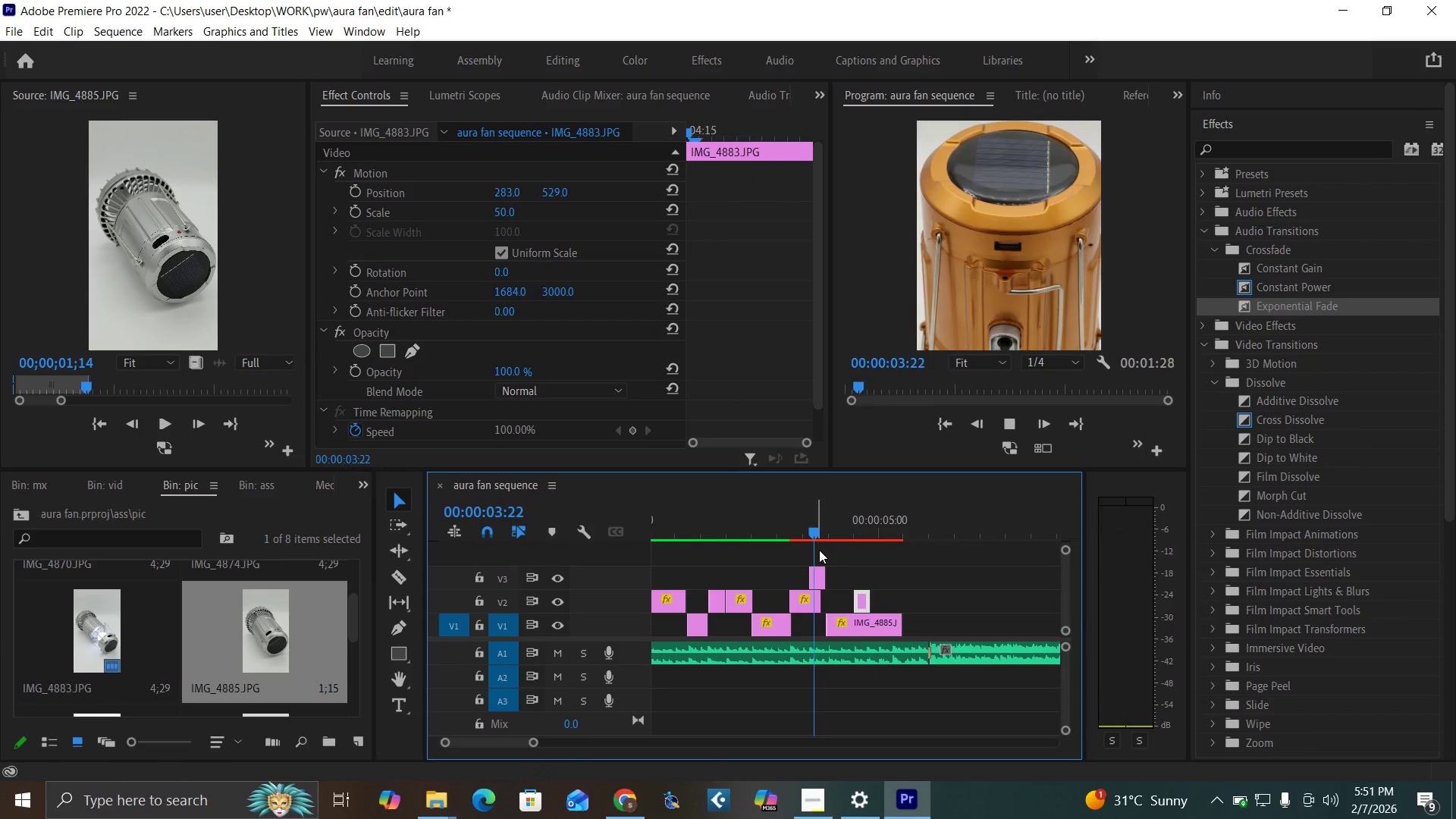 
key(Space)
 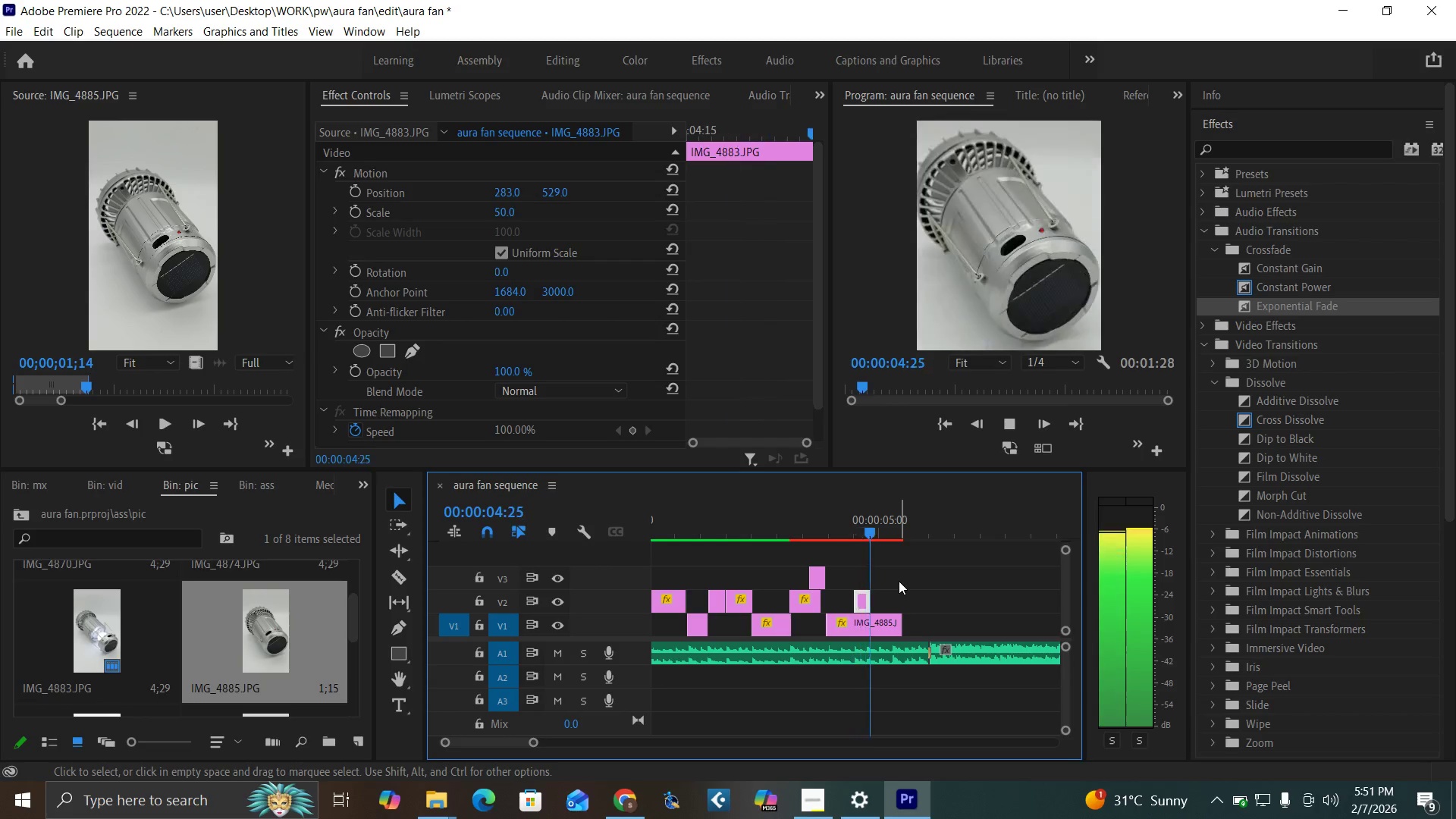 
key(Space)
 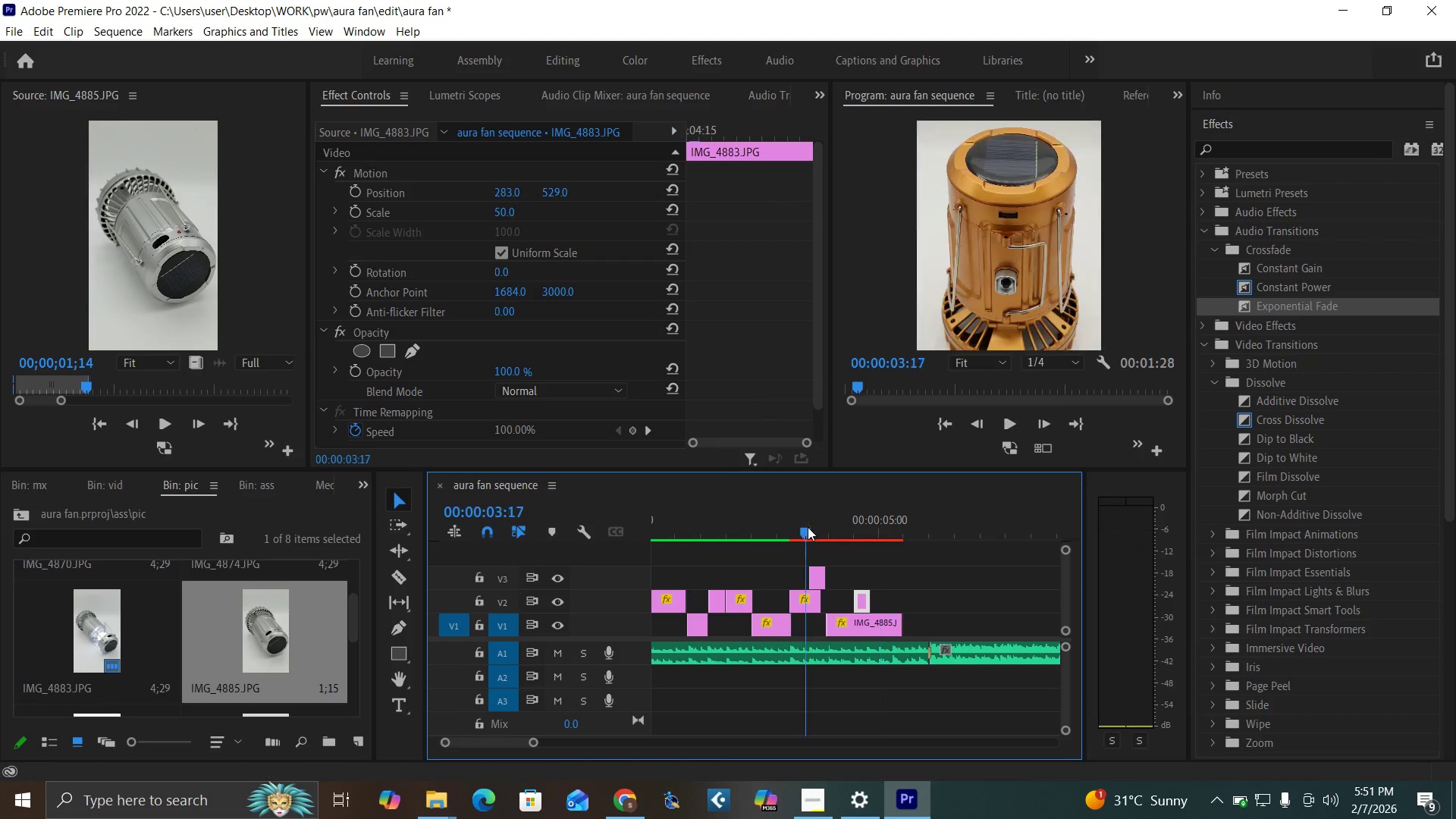 
left_click_drag(start_coordinate=[808, 522], to_coordinate=[808, 527])
 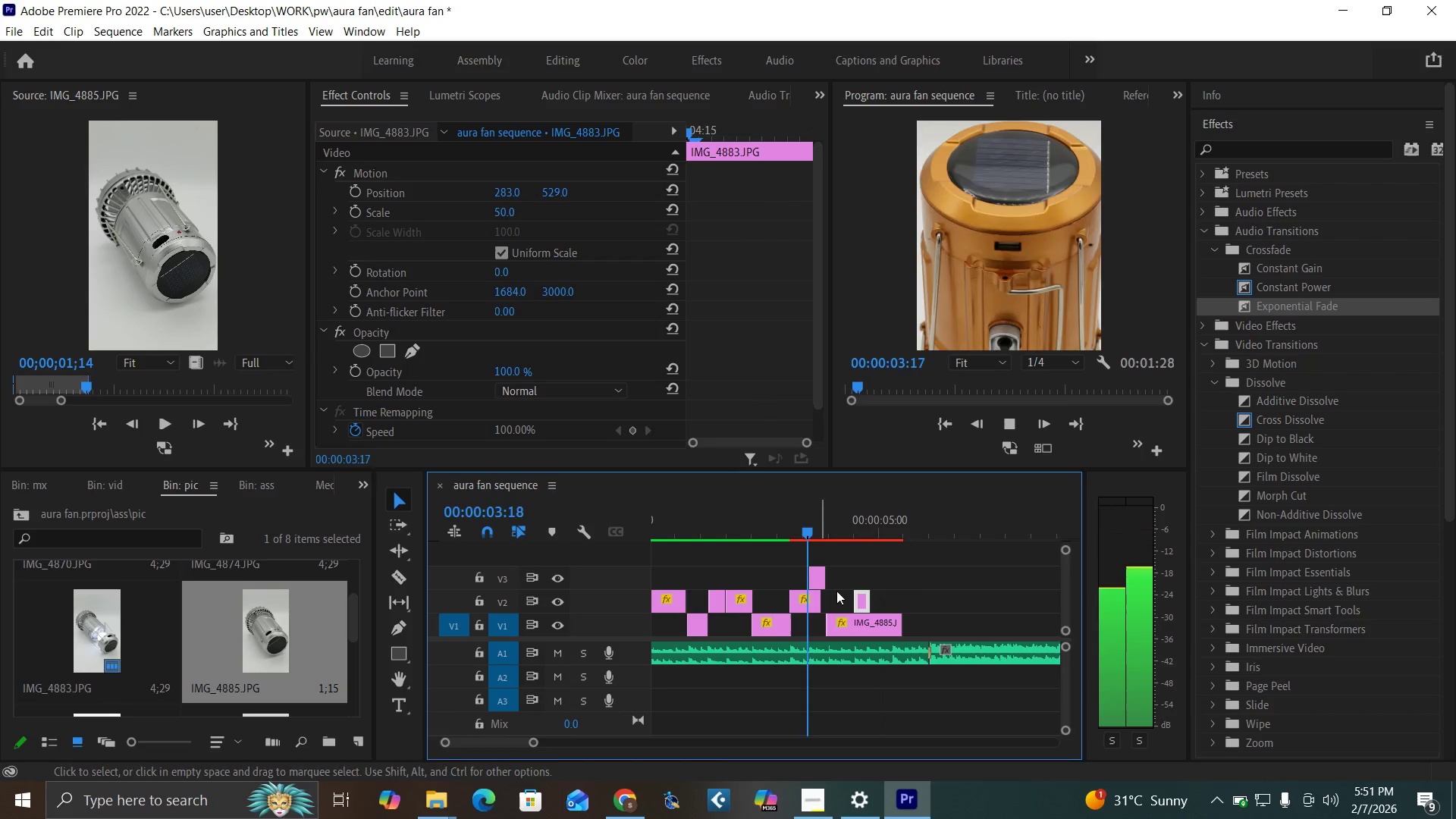 
key(Space)
 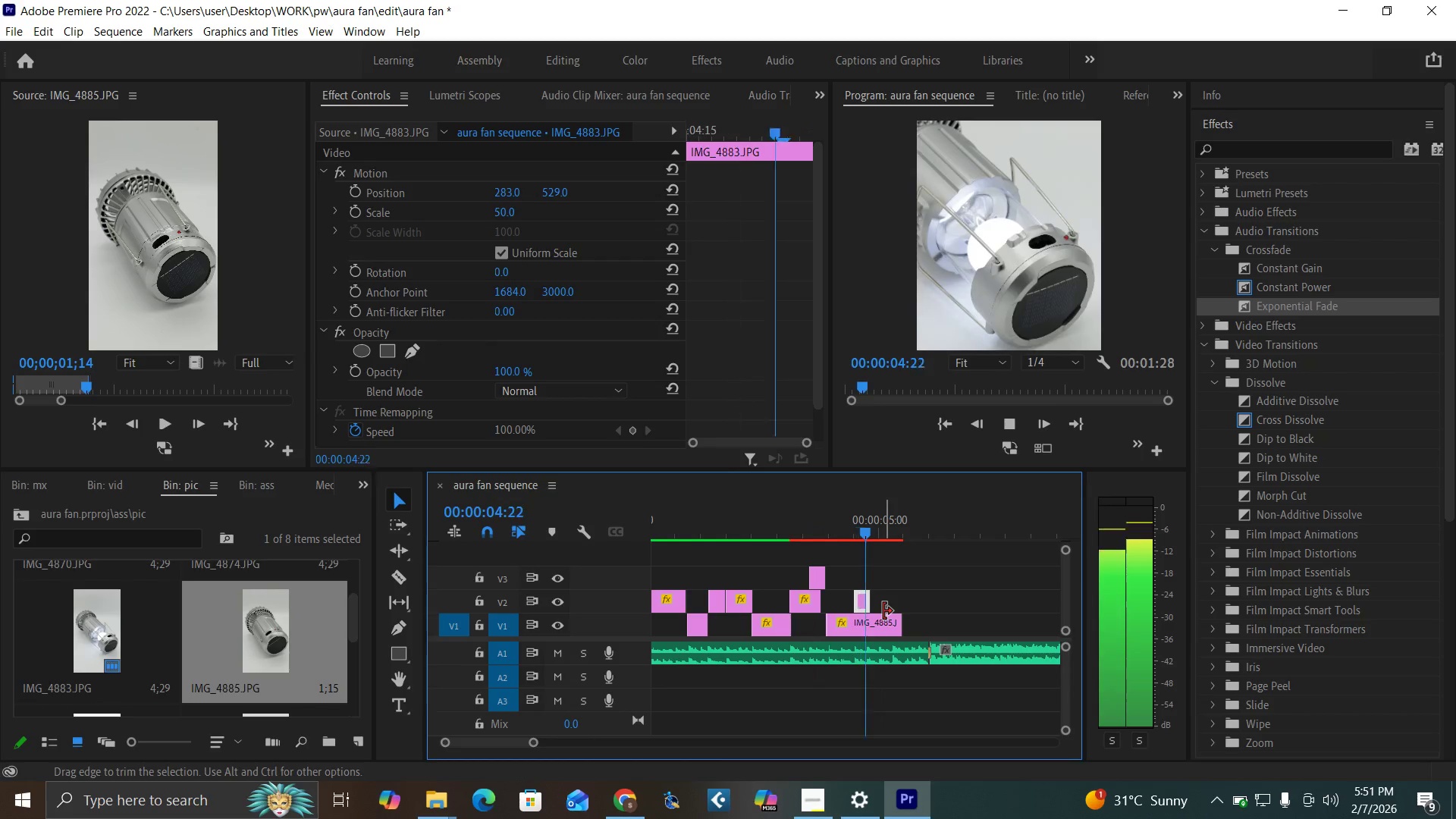 
key(Space)
 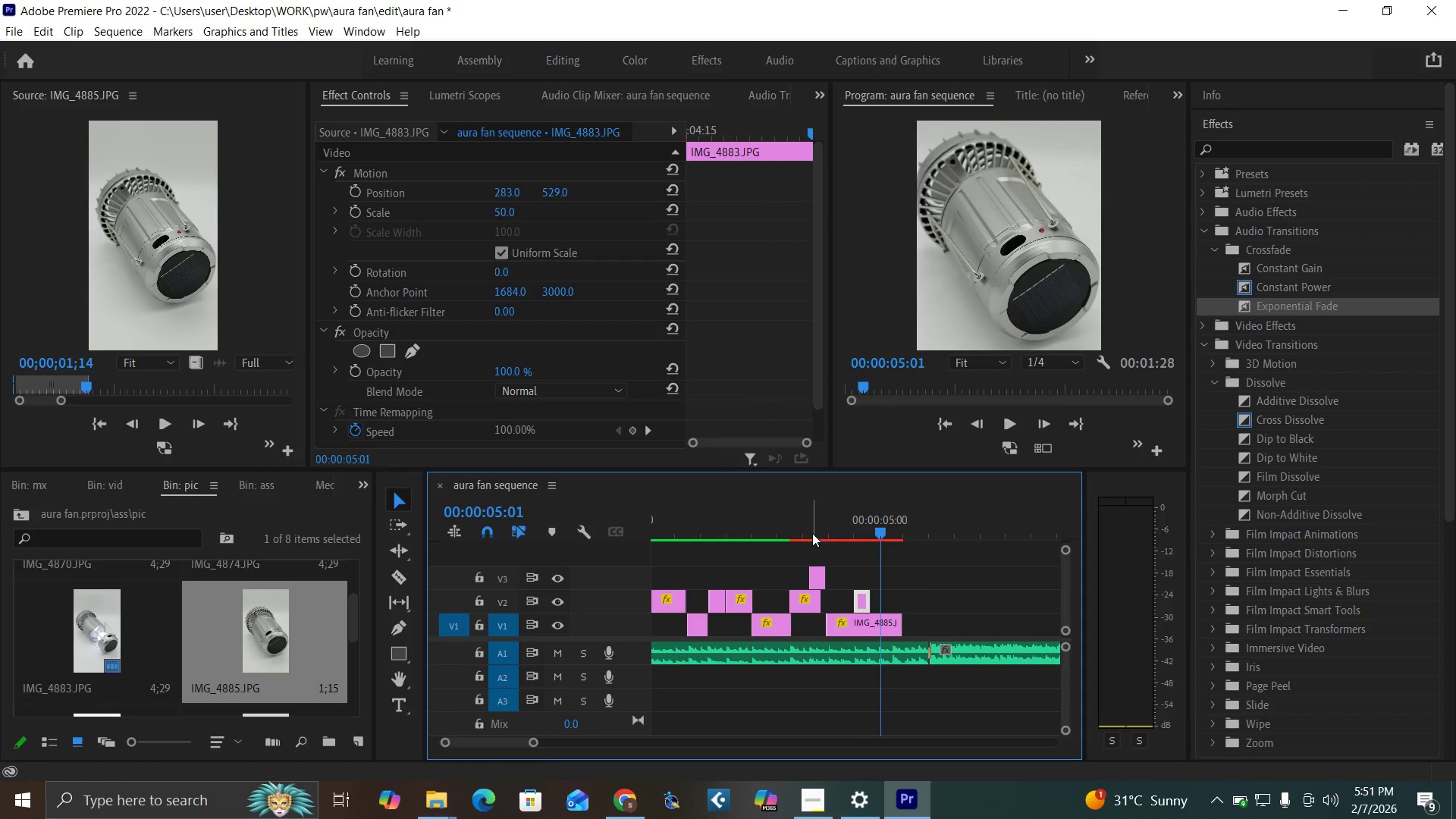 
left_click([812, 533])
 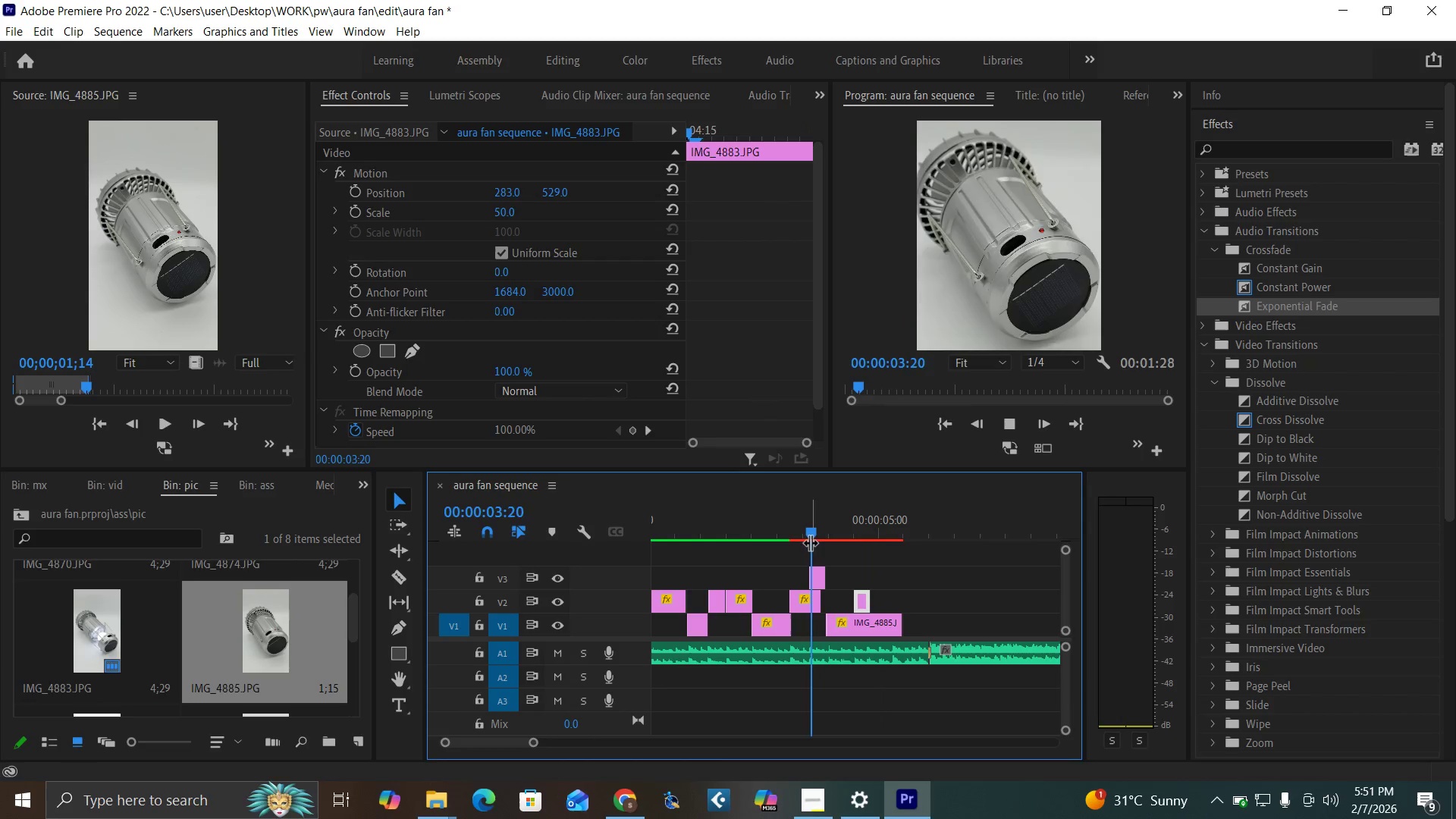 
key(Space)
 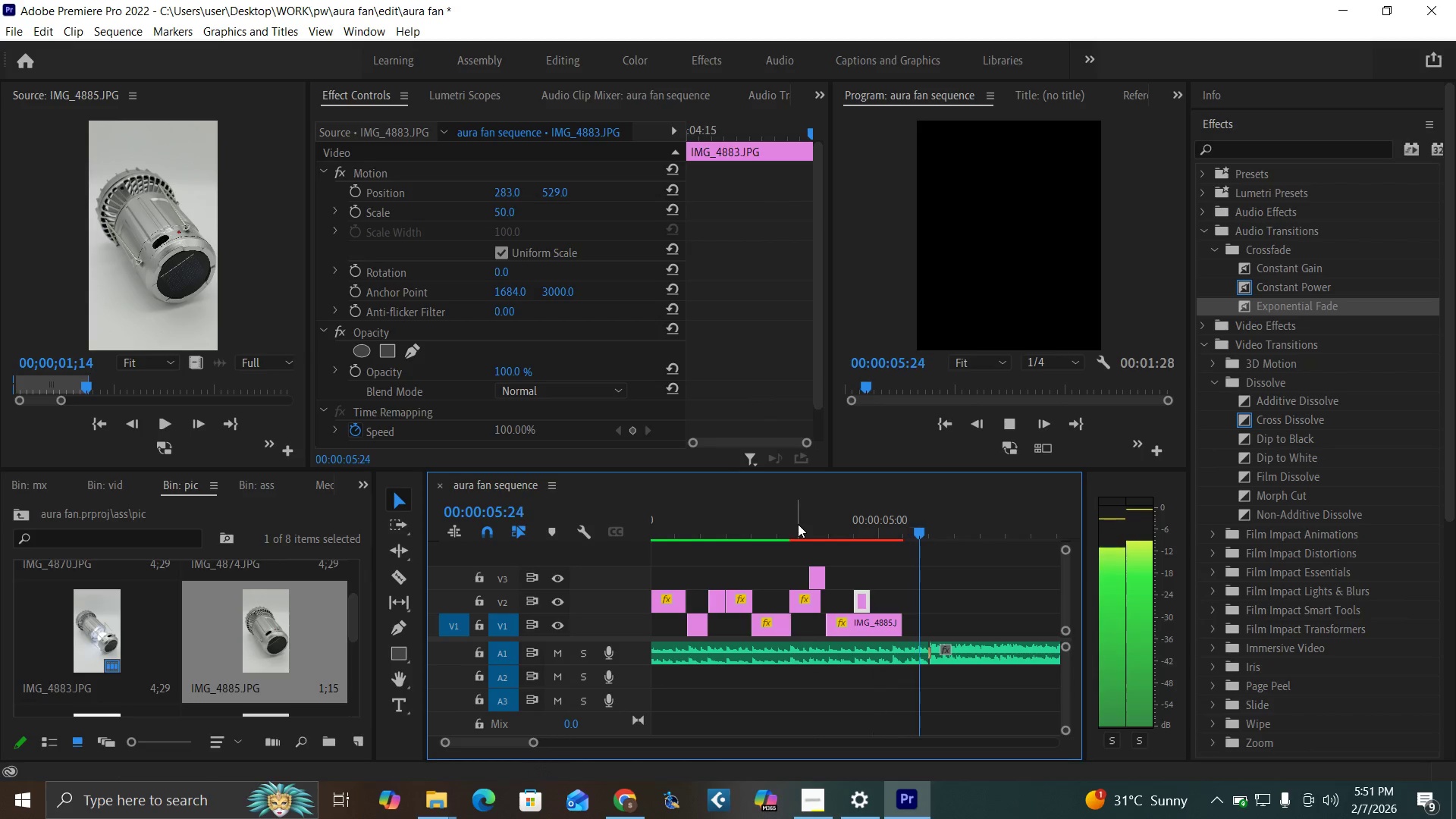 
left_click_drag(start_coordinate=[798, 524], to_coordinate=[793, 528])
 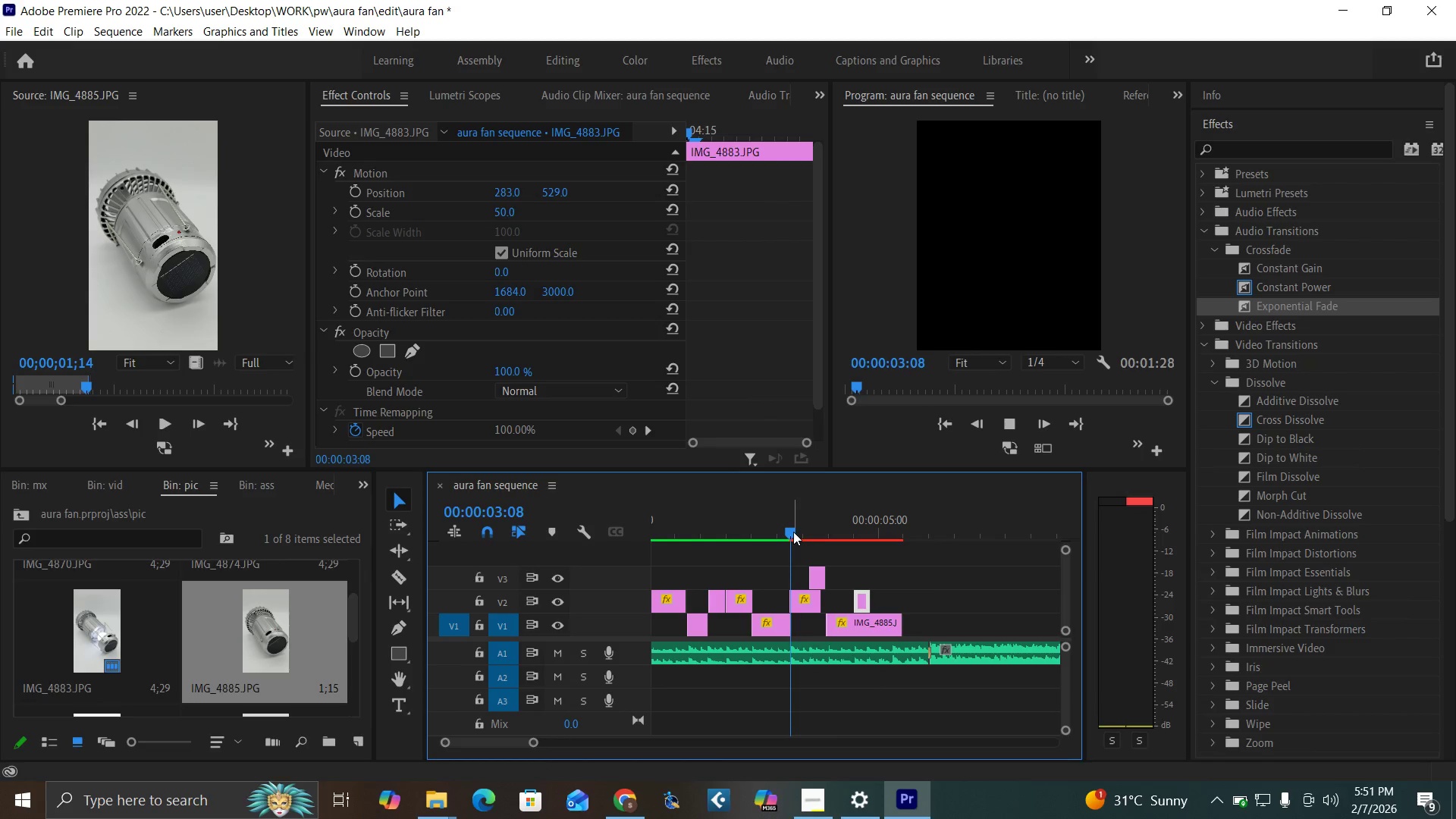 
key(Space)
 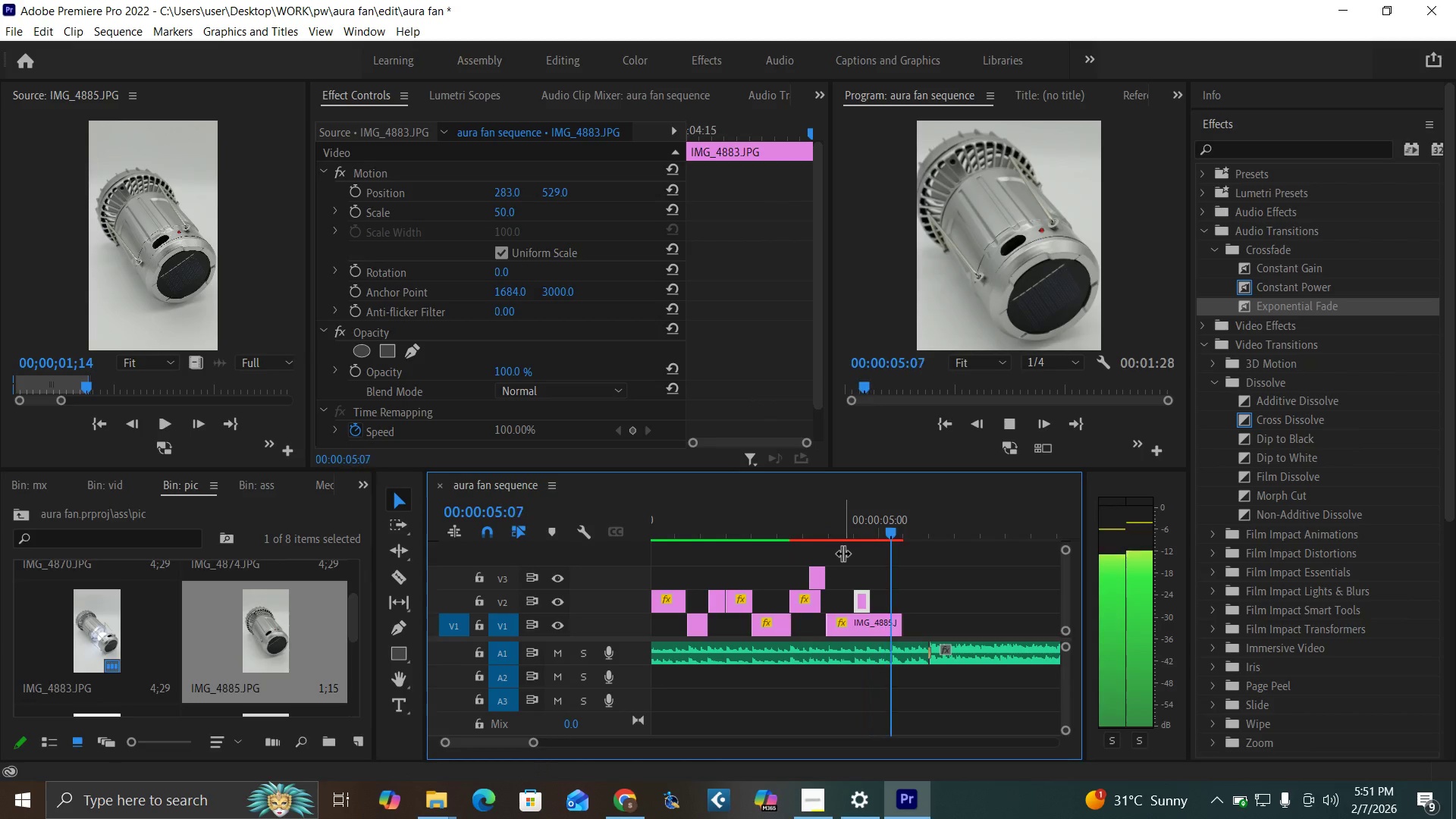 
key(Space)
 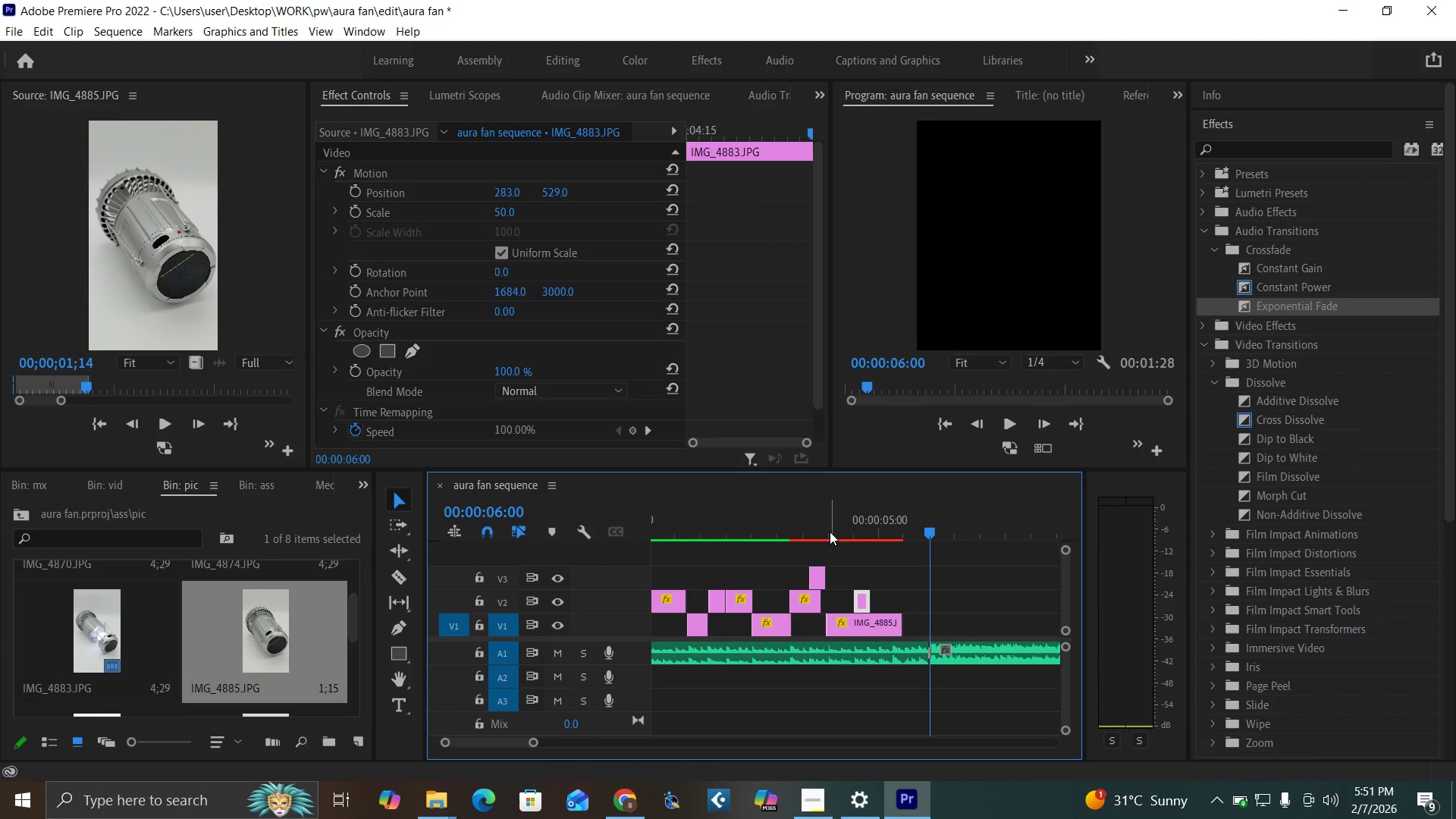 
left_click([828, 529])
 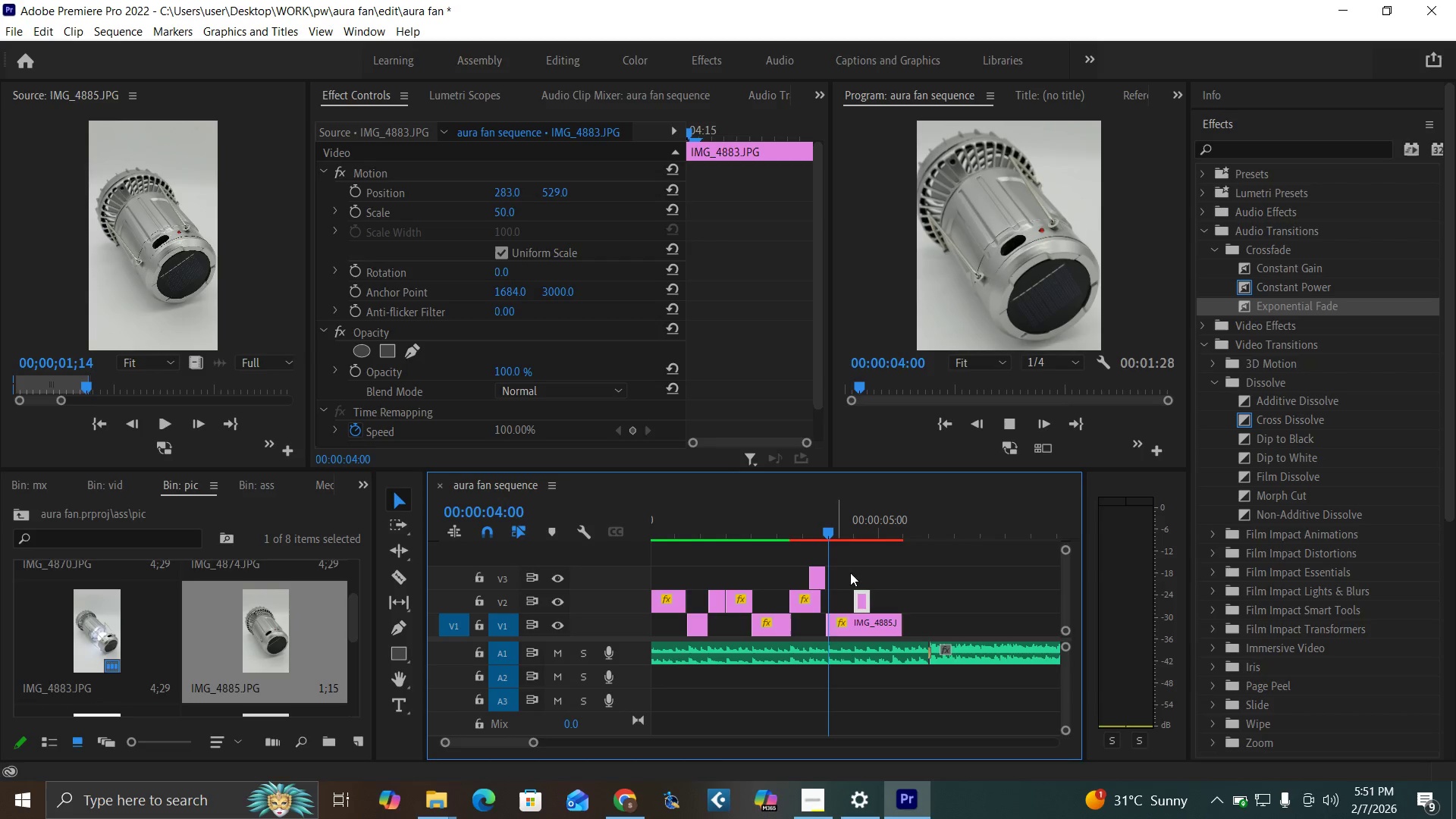 
key(Space)
 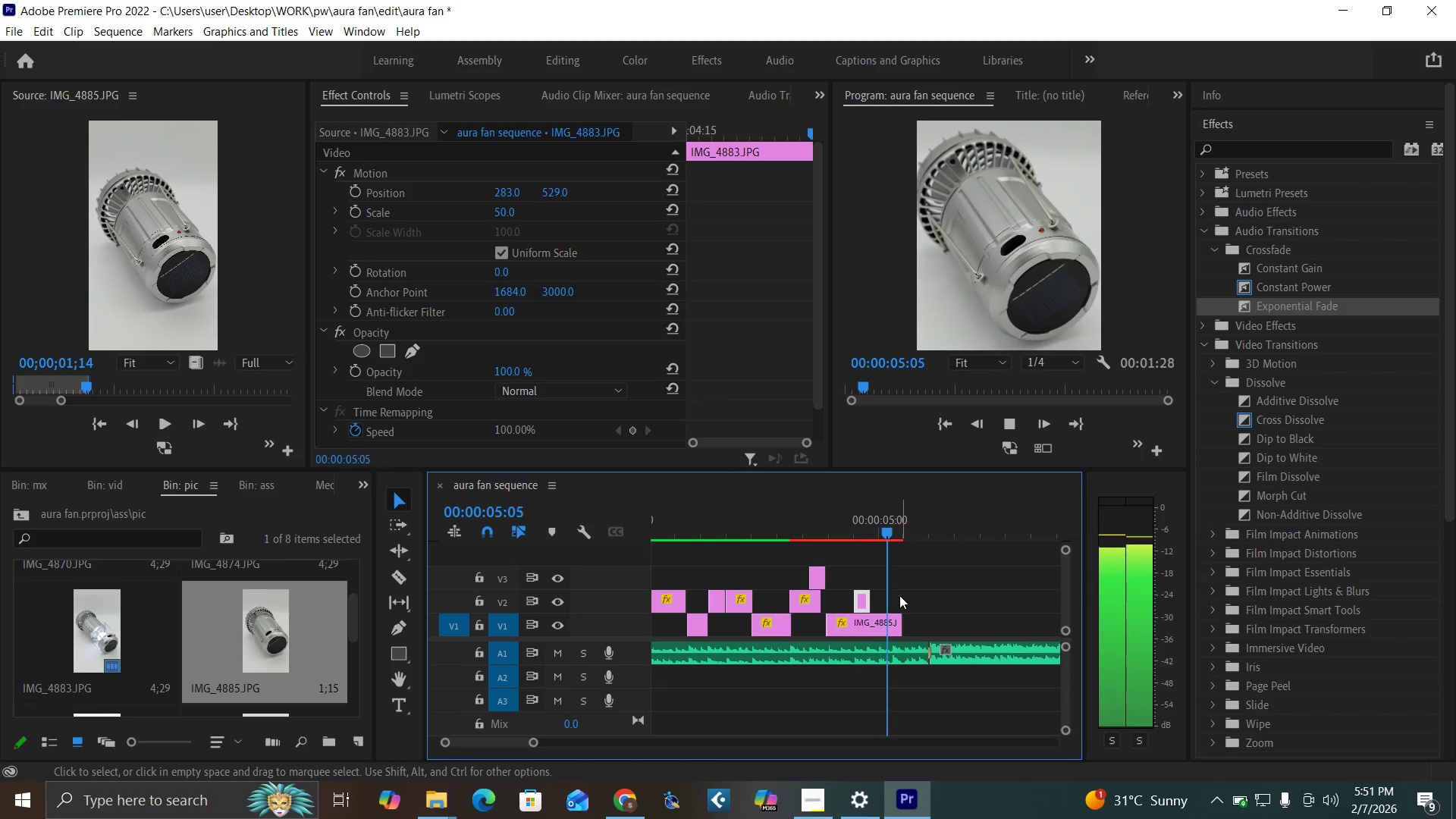 
key(Space)
 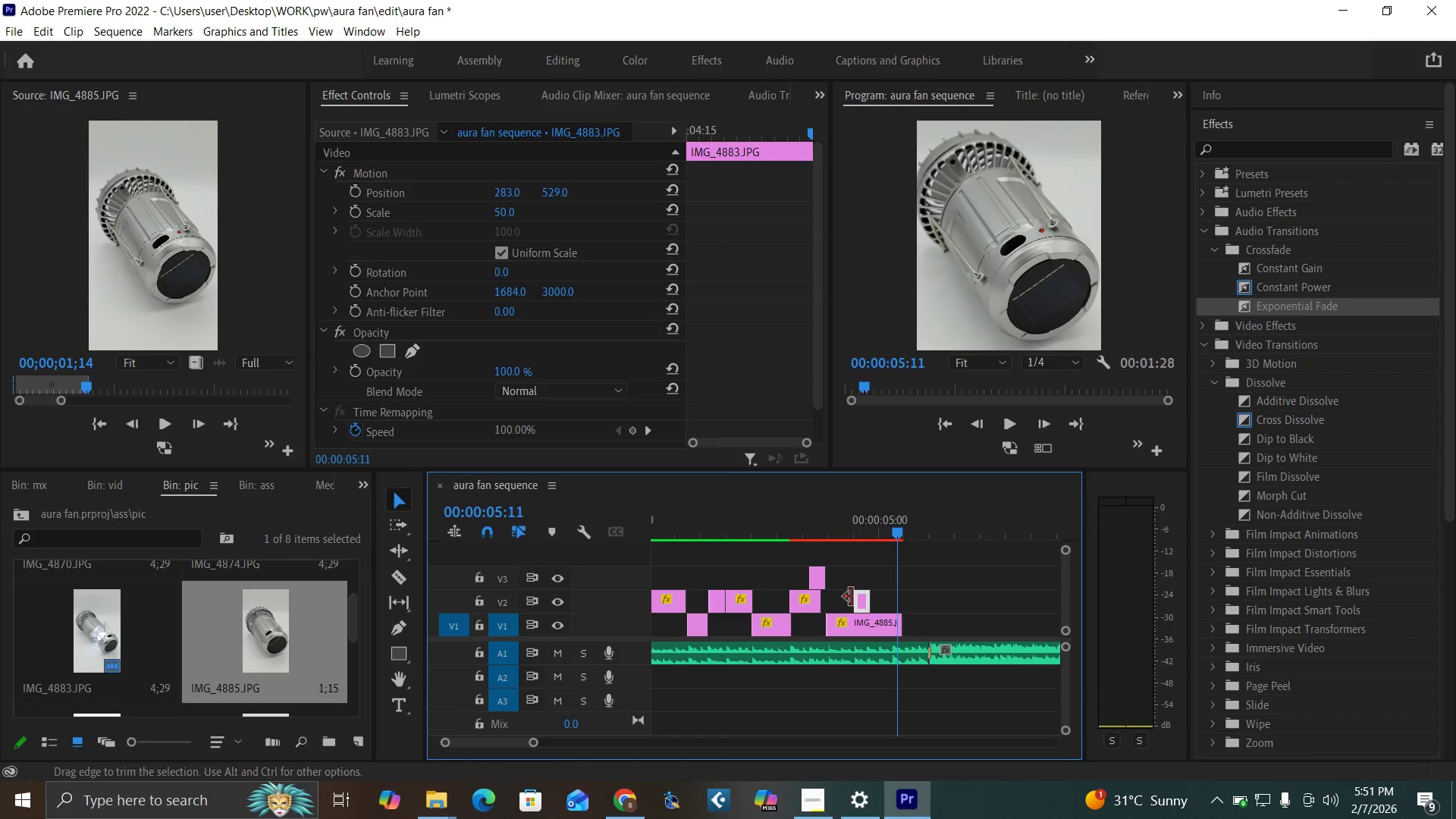 
left_click([834, 519])
 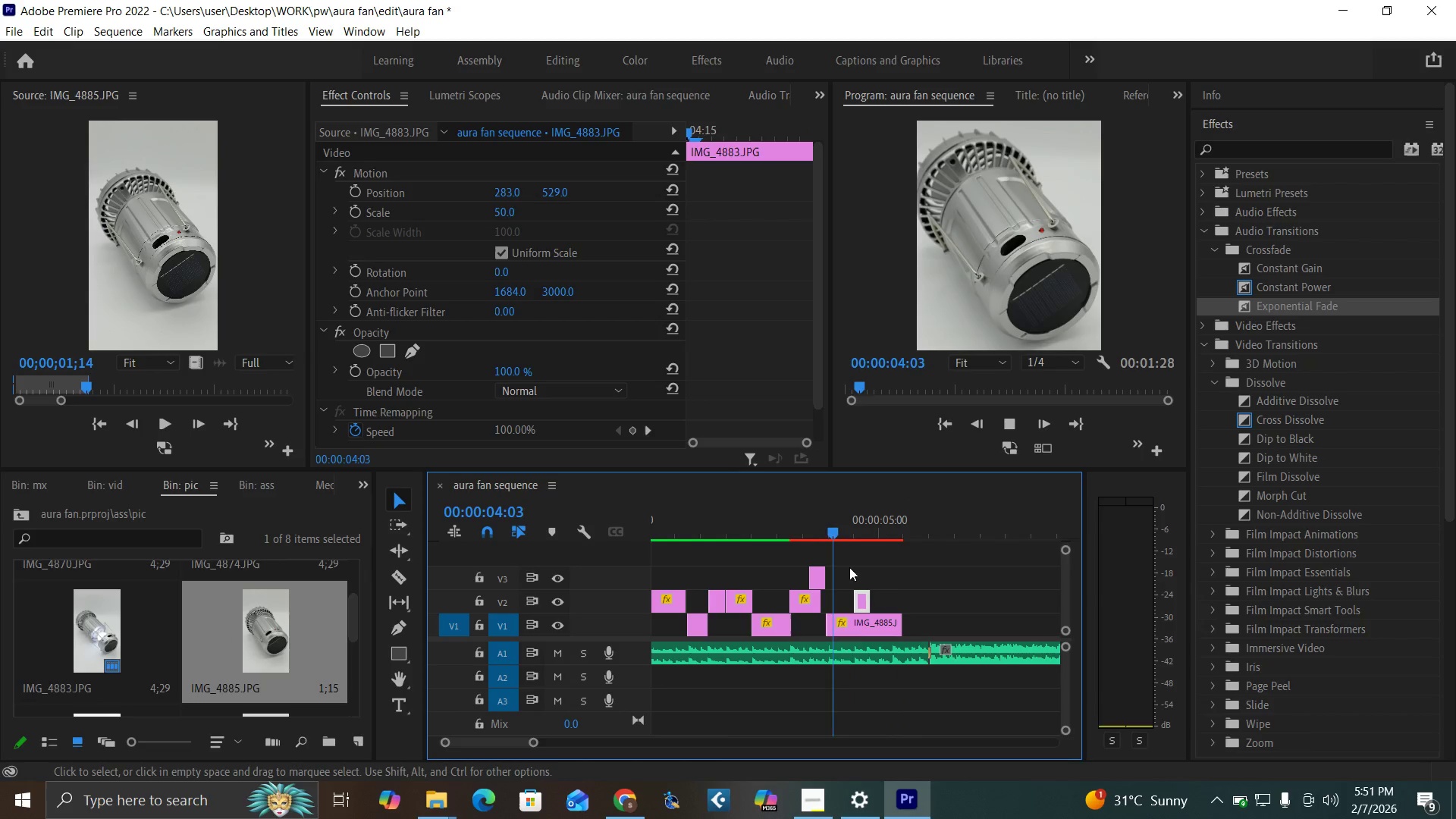 
key(Space)
 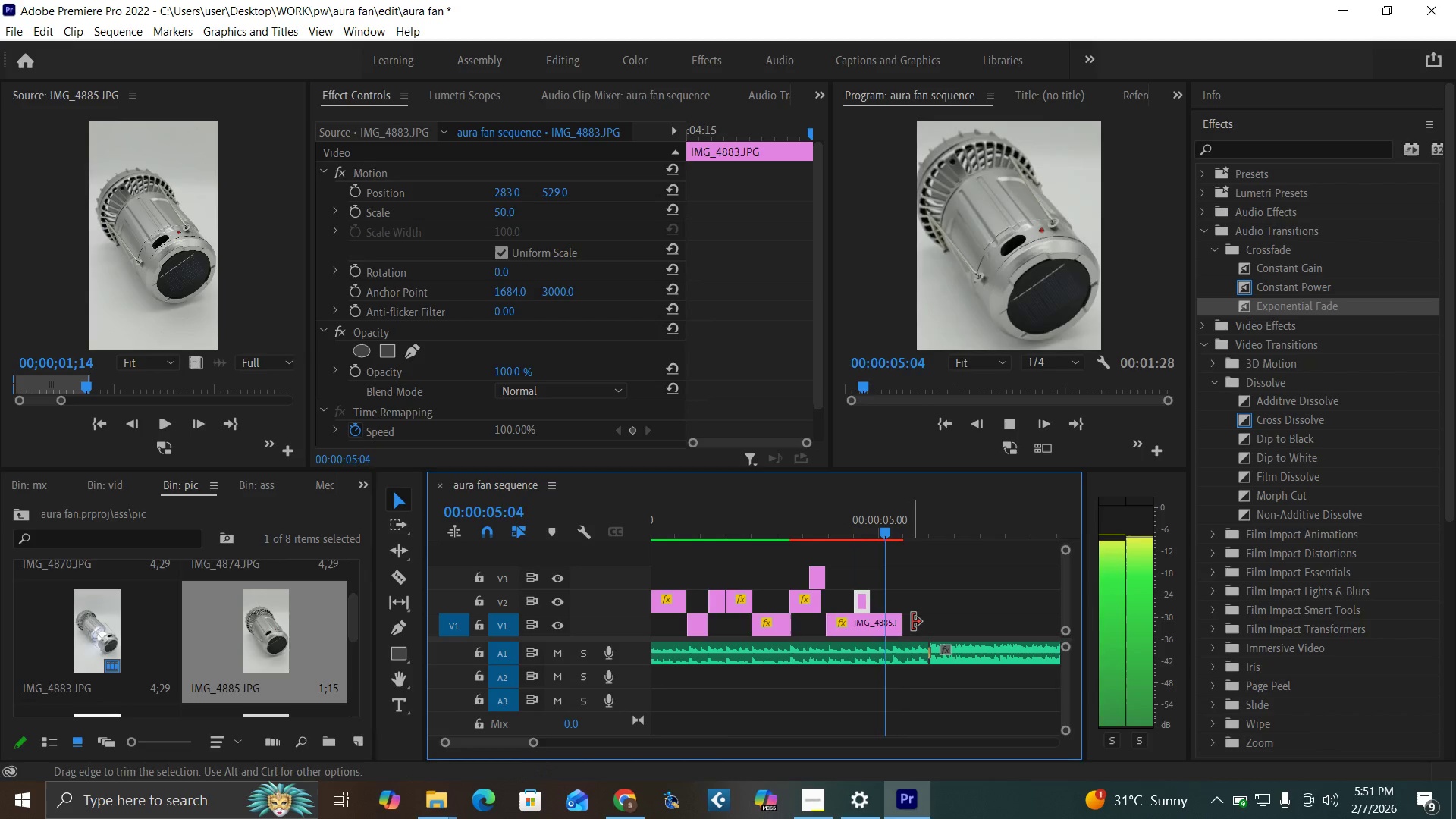 
key(Space)
 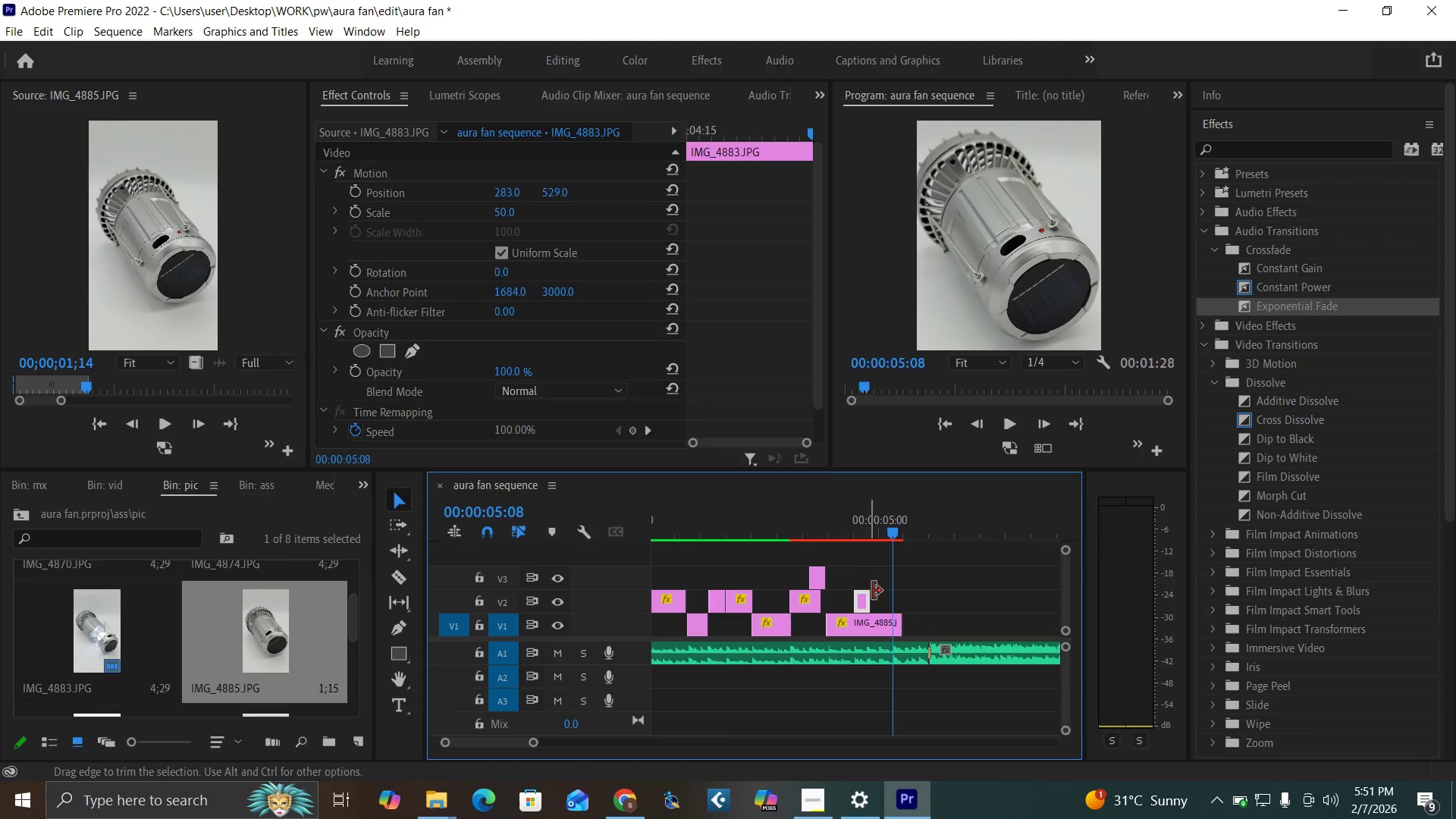 
left_click([811, 531])
 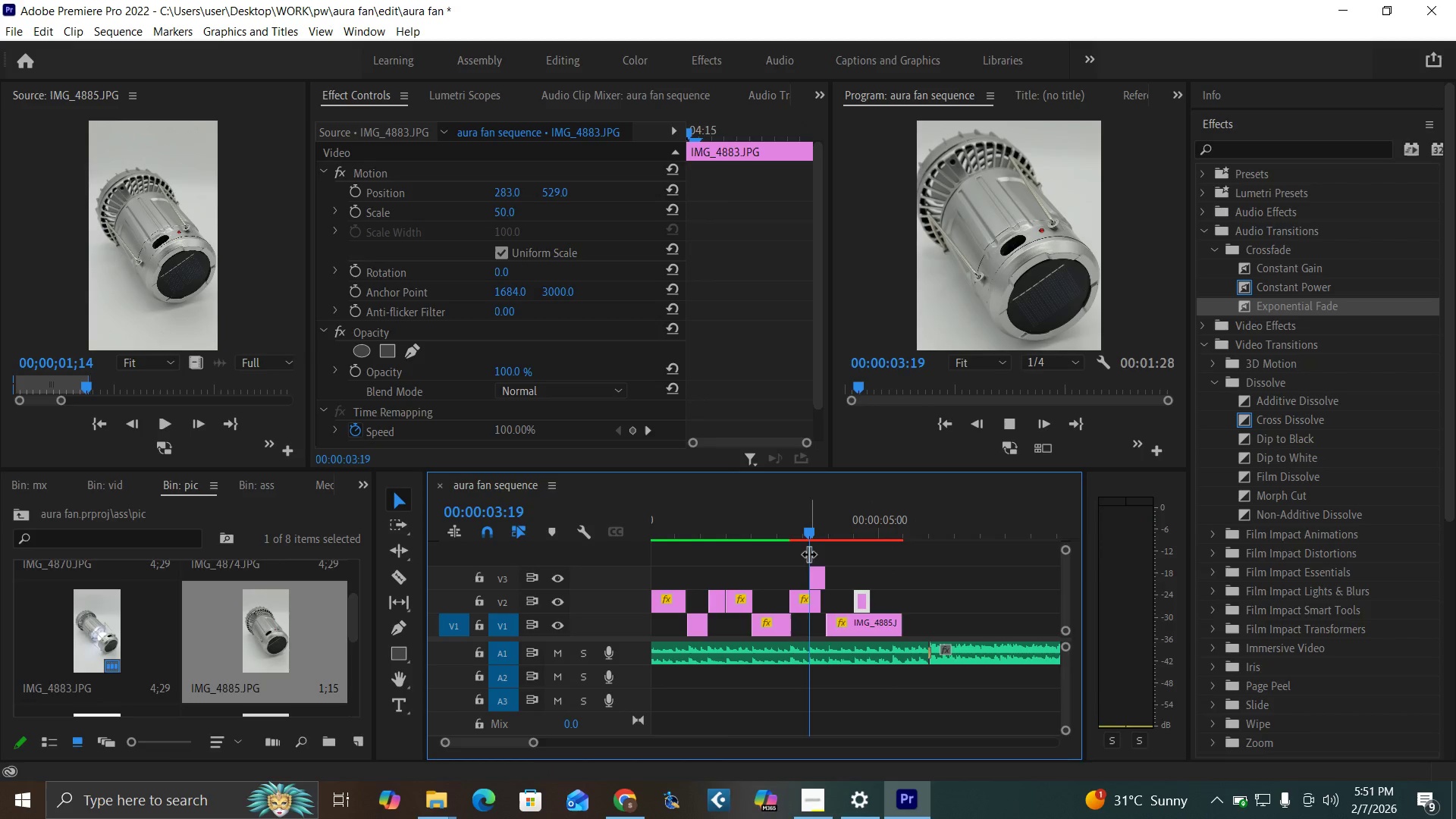 
key(Space)
 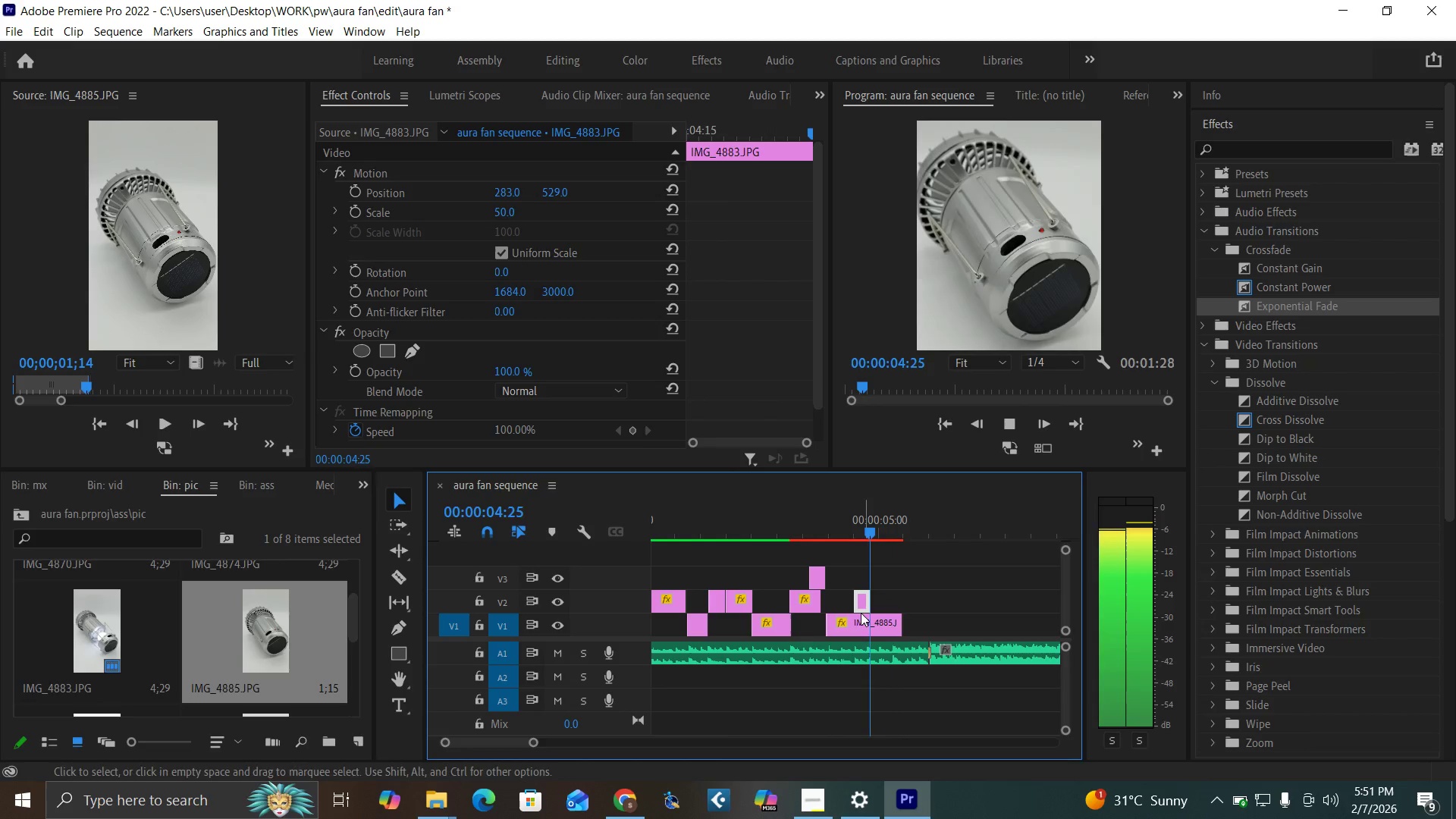 
left_click([780, 500])
 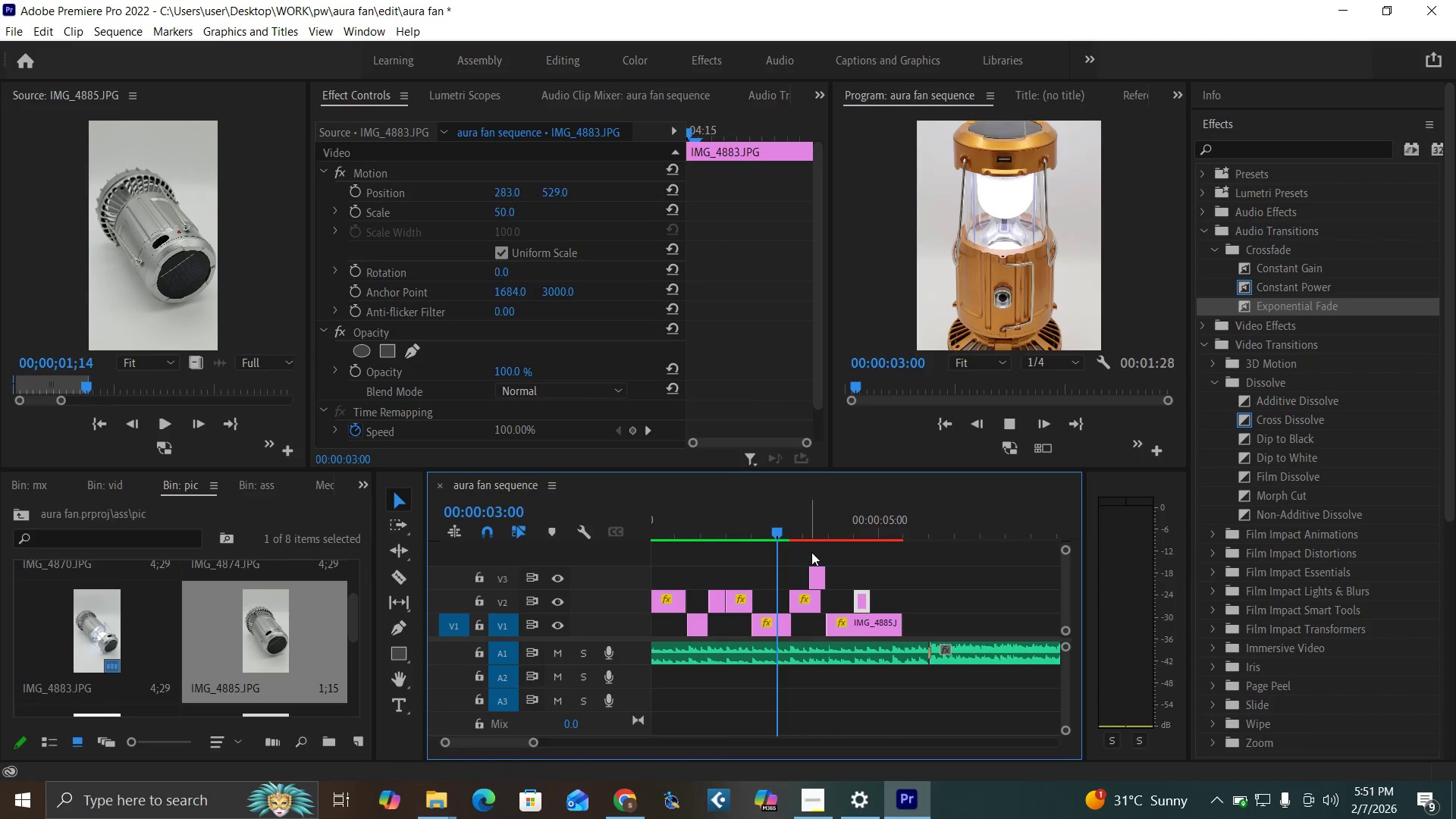 
key(Space)
 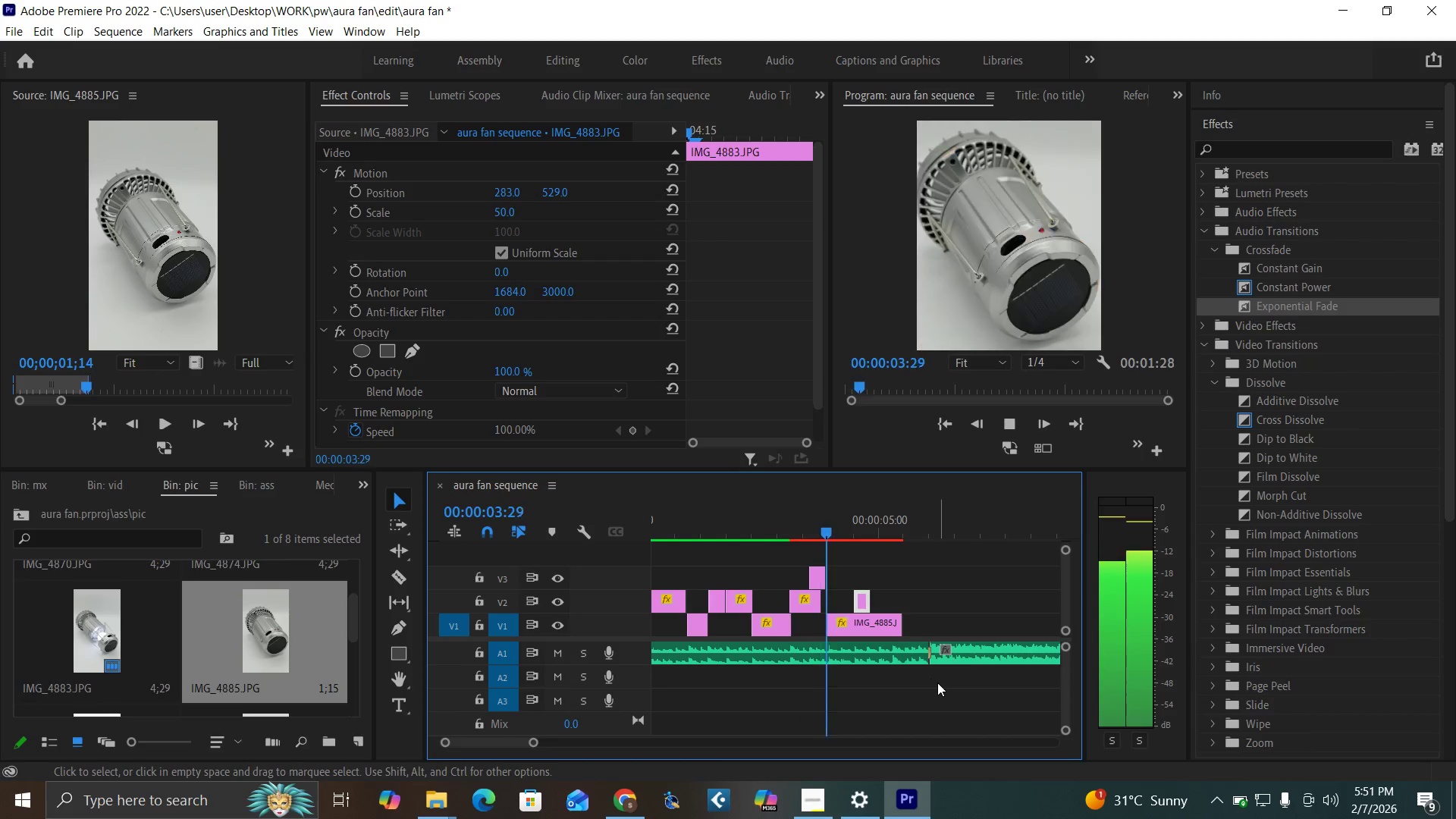 
key(Space)
 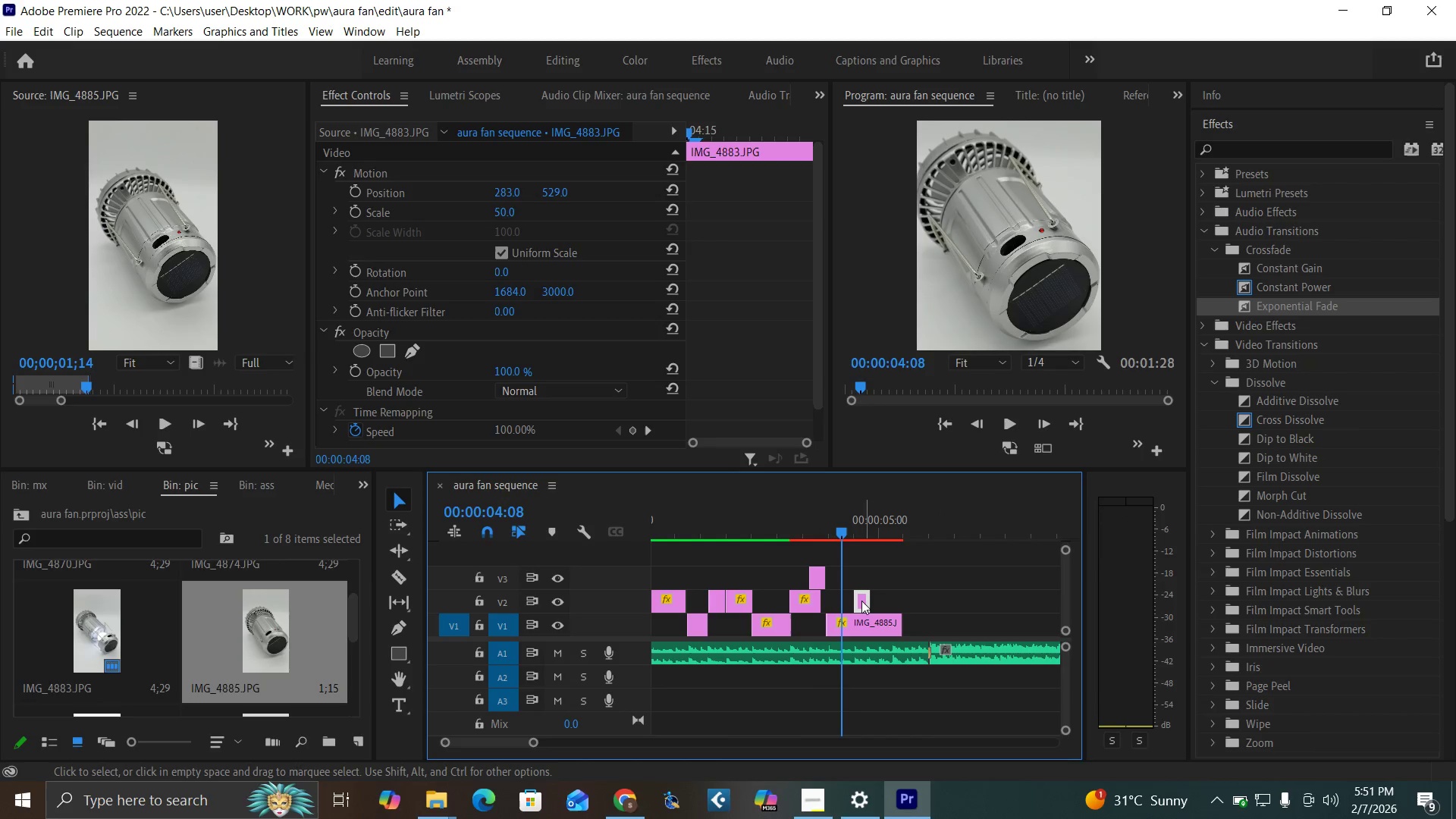 
left_click_drag(start_coordinate=[861, 600], to_coordinate=[850, 604])
 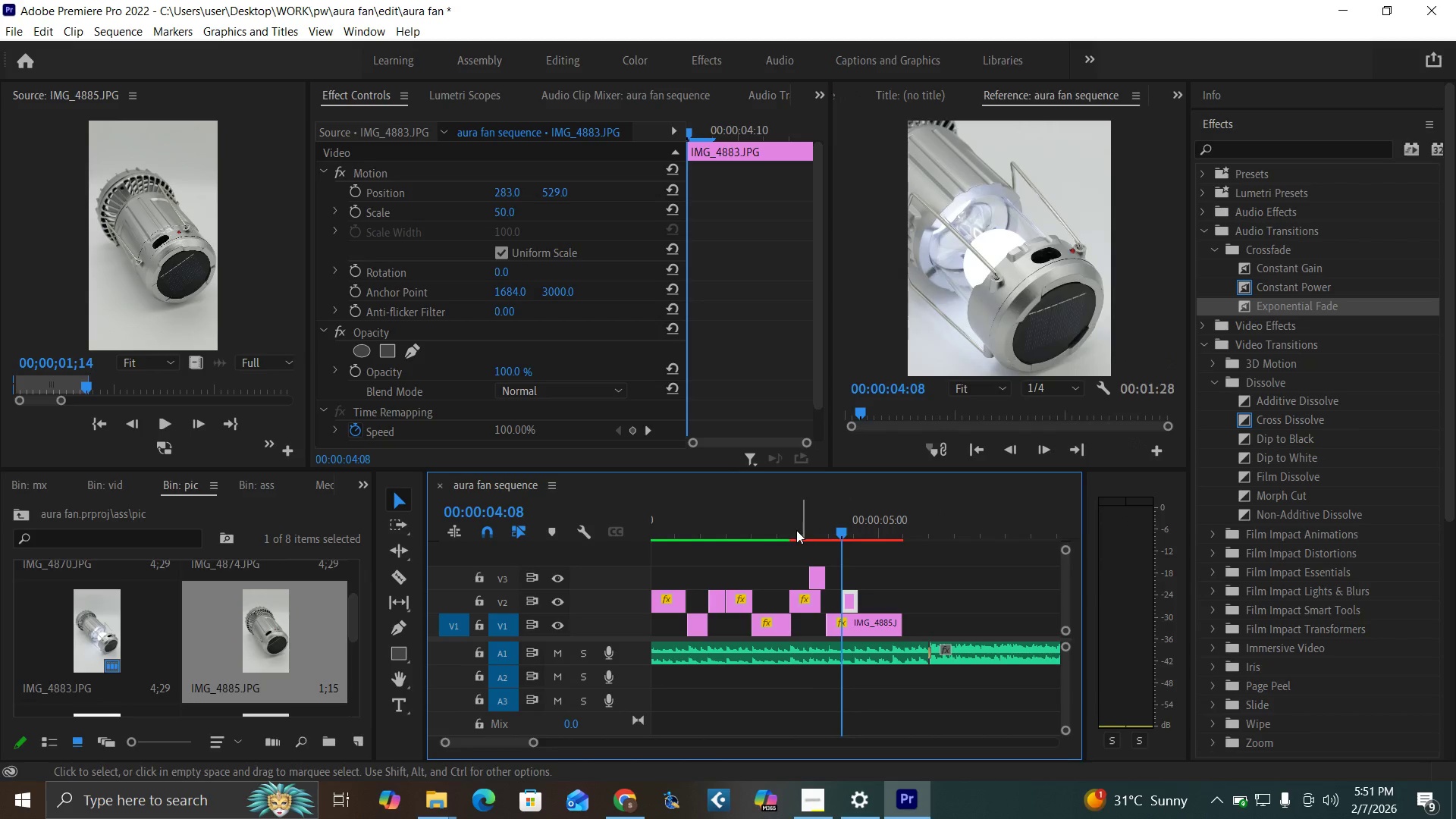 
left_click([790, 521])
 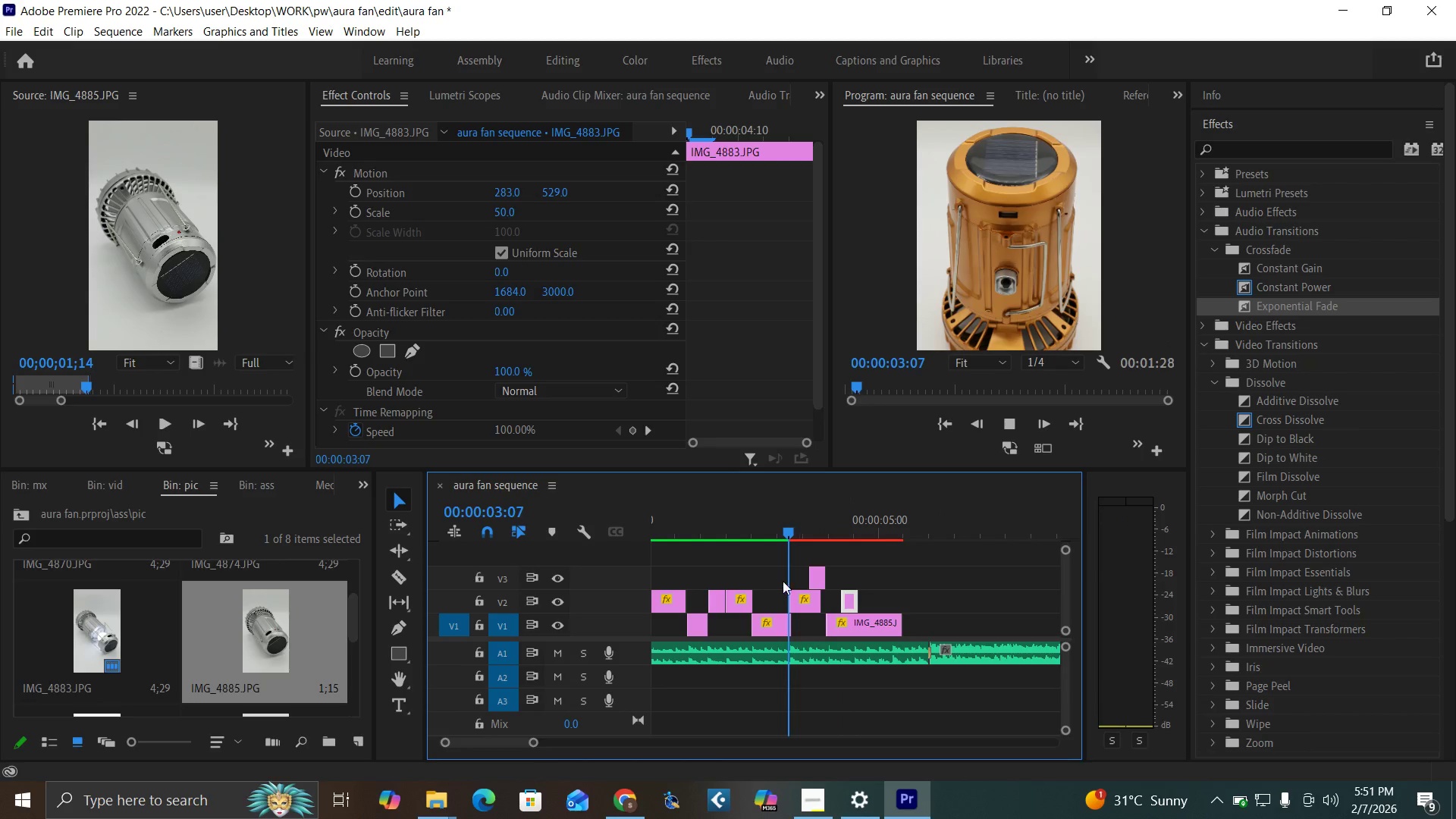 
key(Space)
 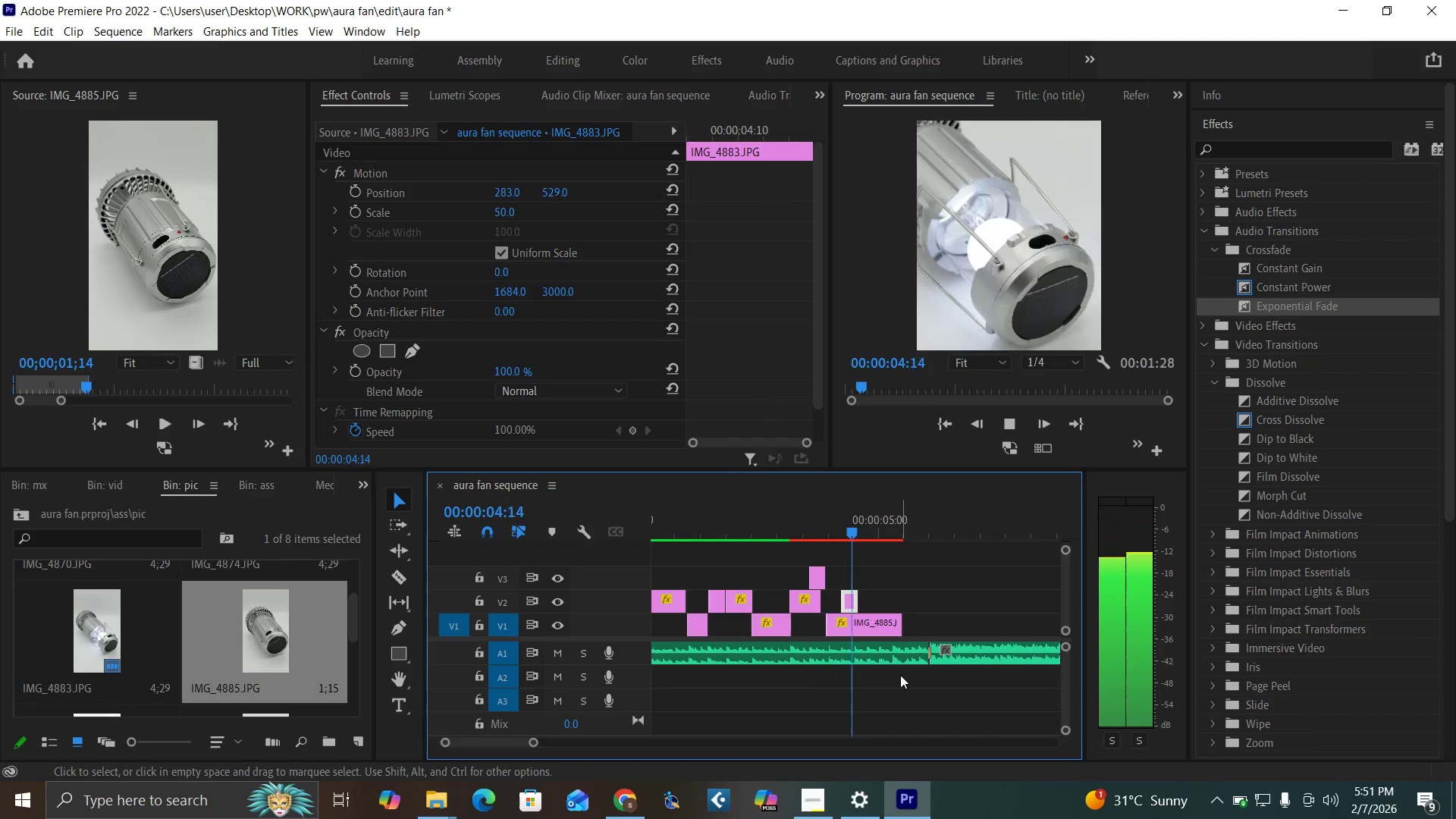 
key(Space)
 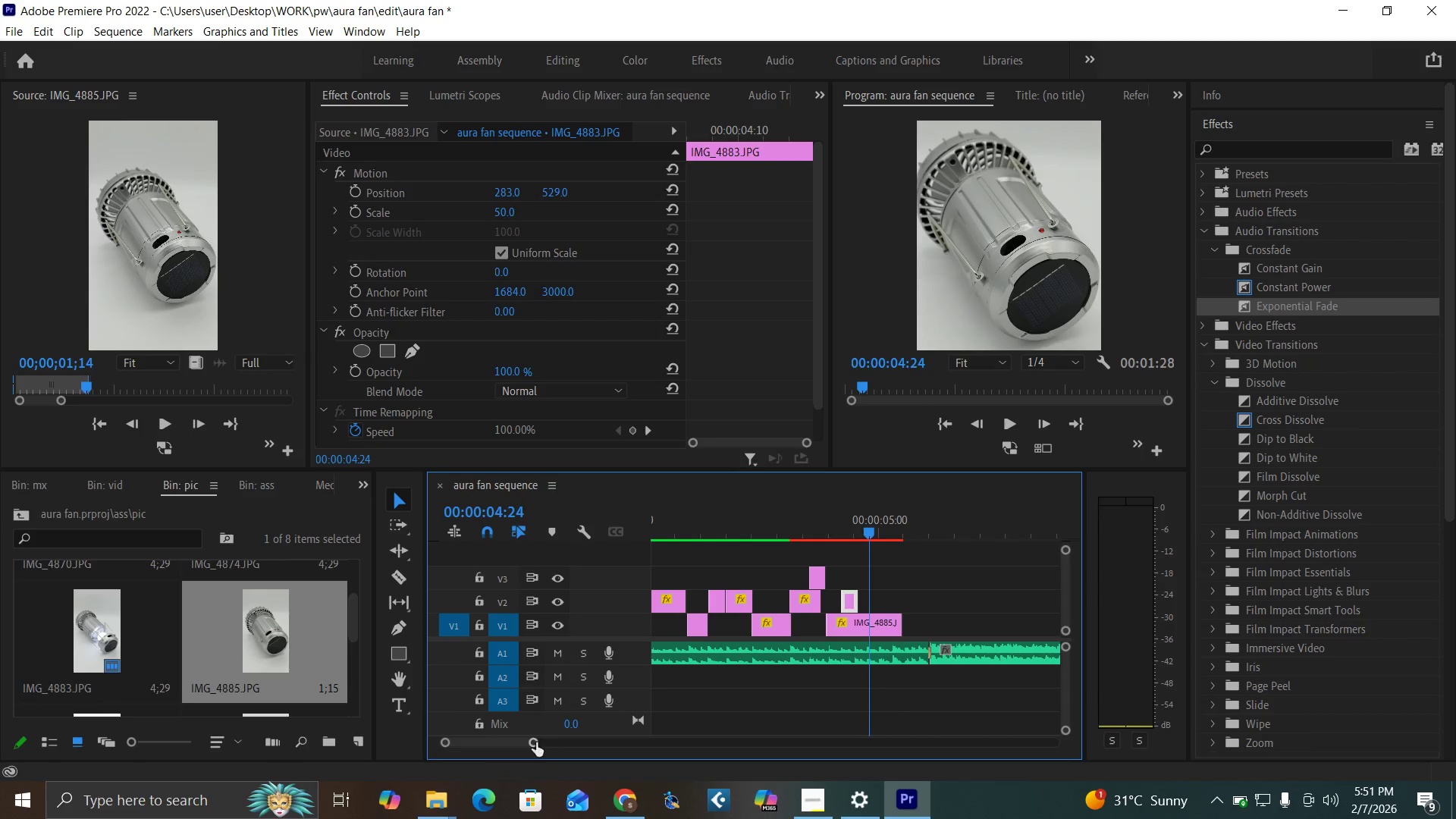 
left_click_drag(start_coordinate=[534, 743], to_coordinate=[516, 745])
 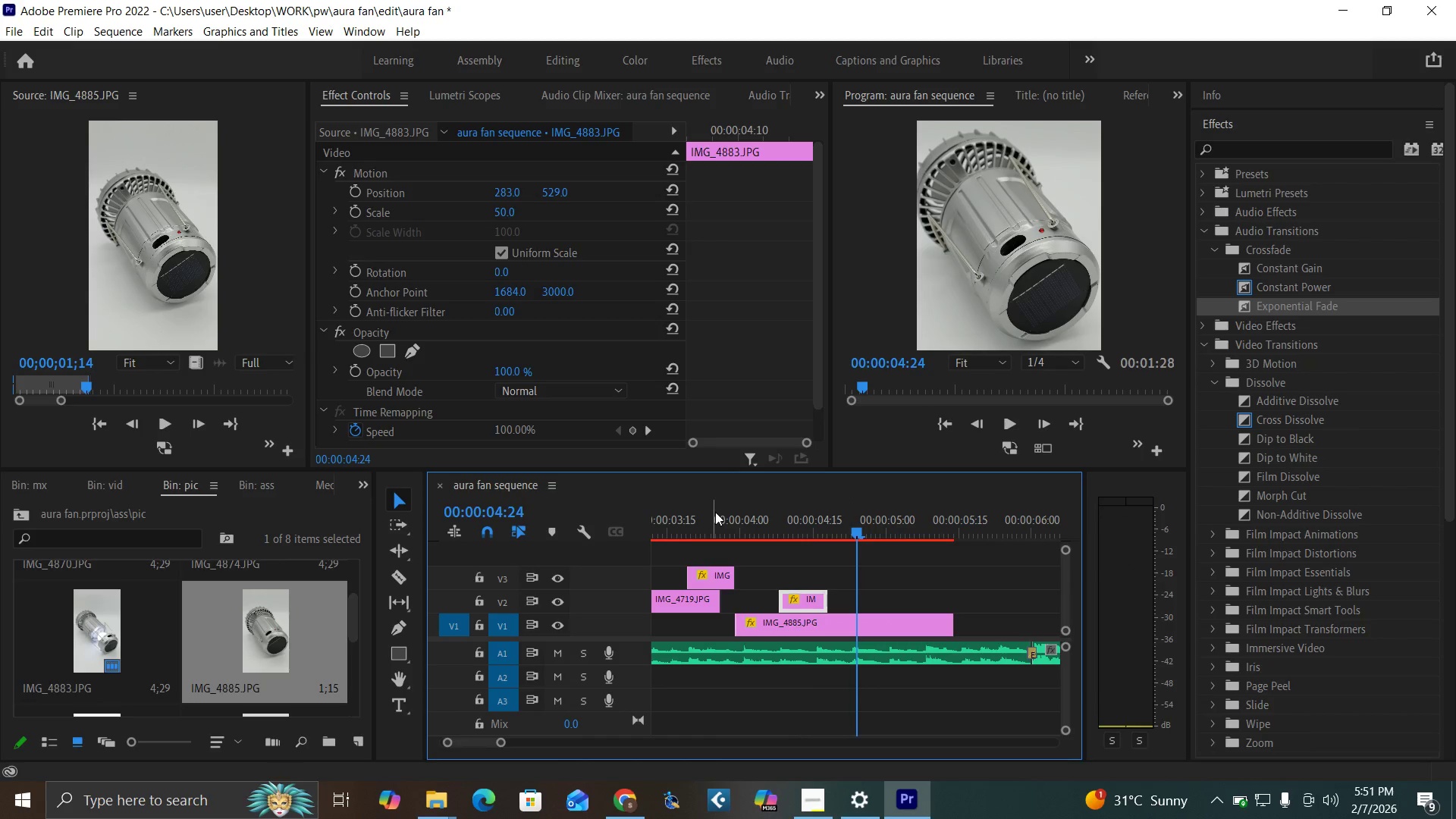 
left_click([715, 512])
 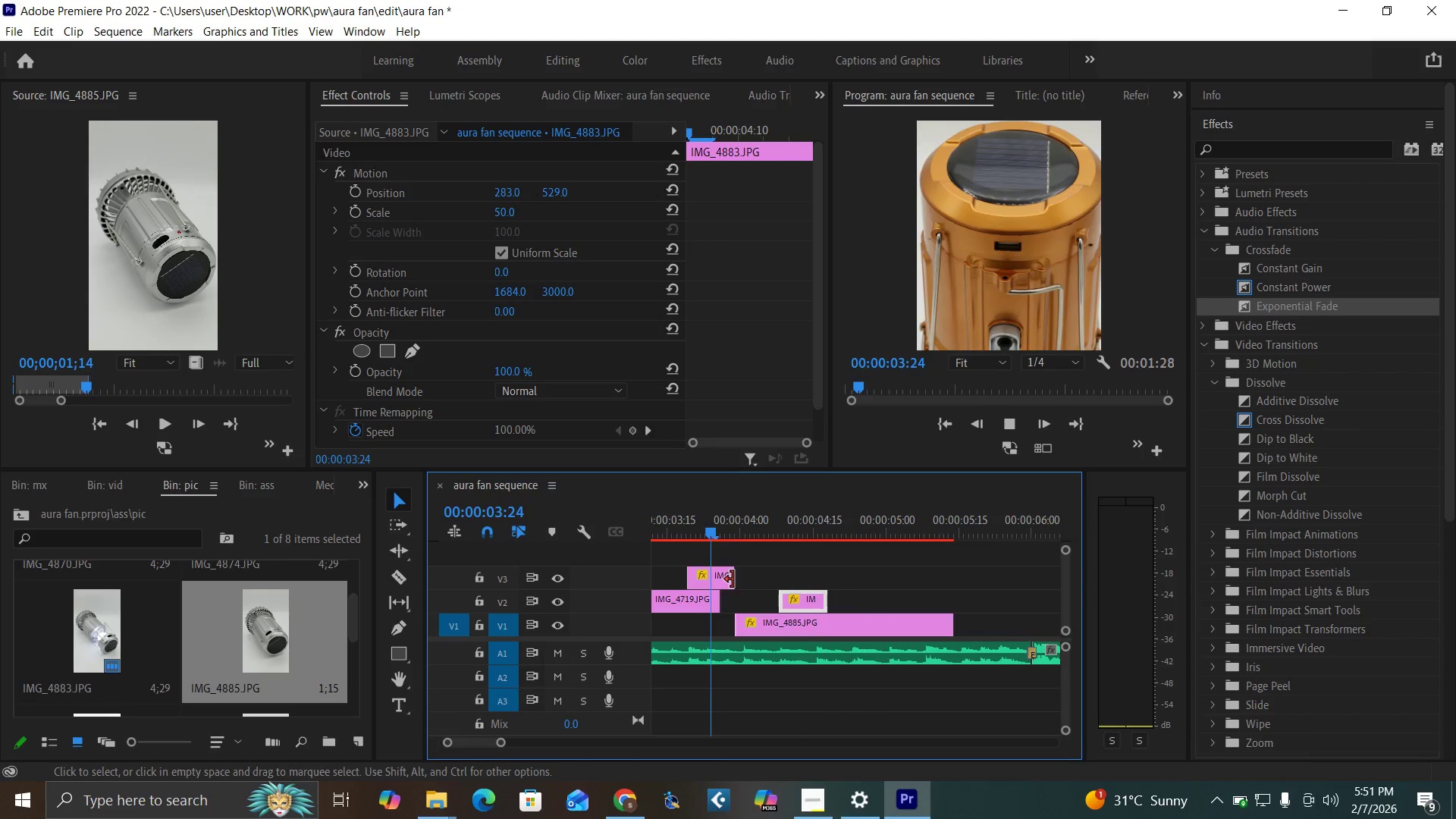 
key(Space)
 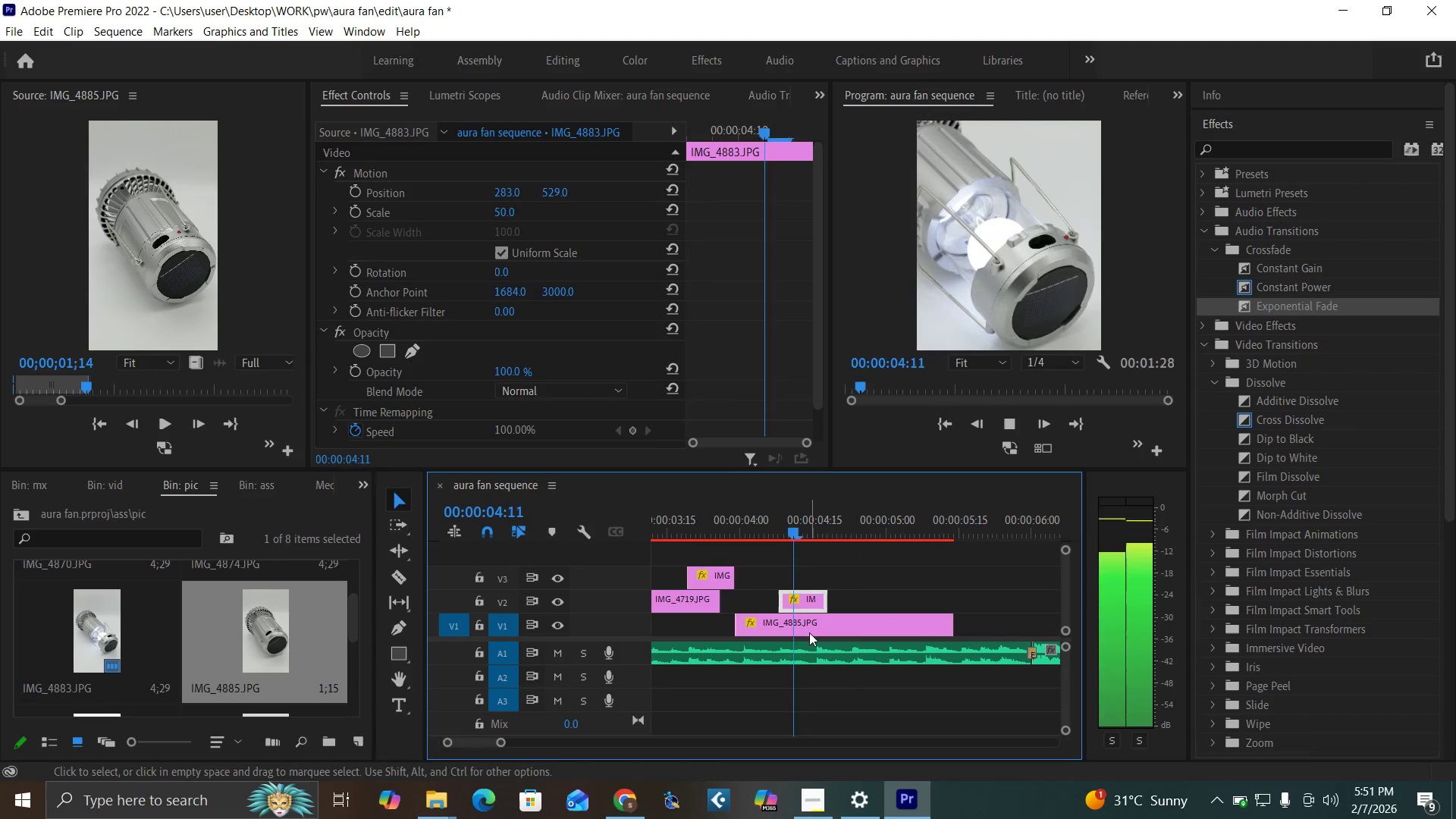 
key(Space)
 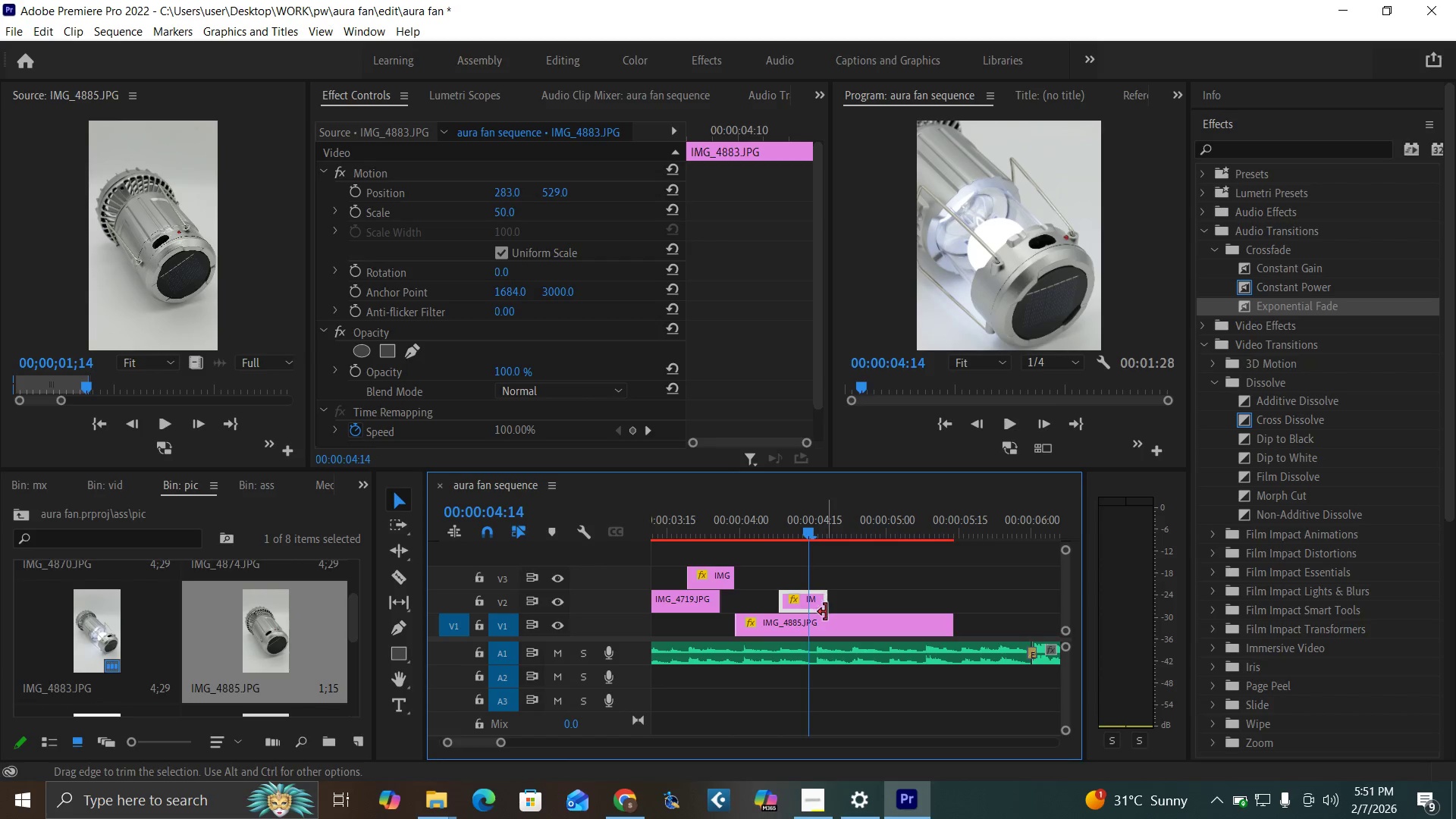 
left_click_drag(start_coordinate=[826, 613], to_coordinate=[808, 610])
 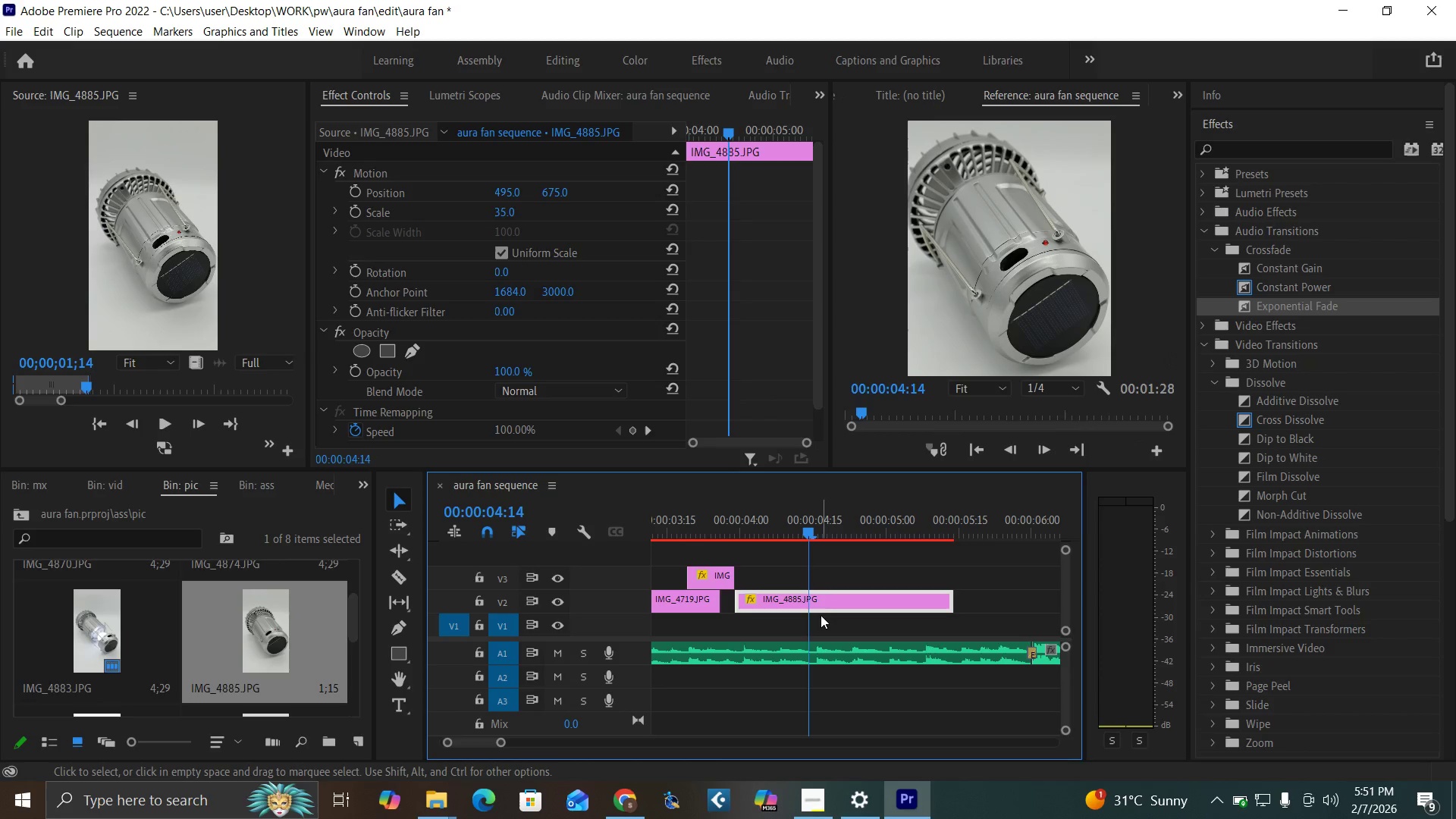 
key(Control+Z)
 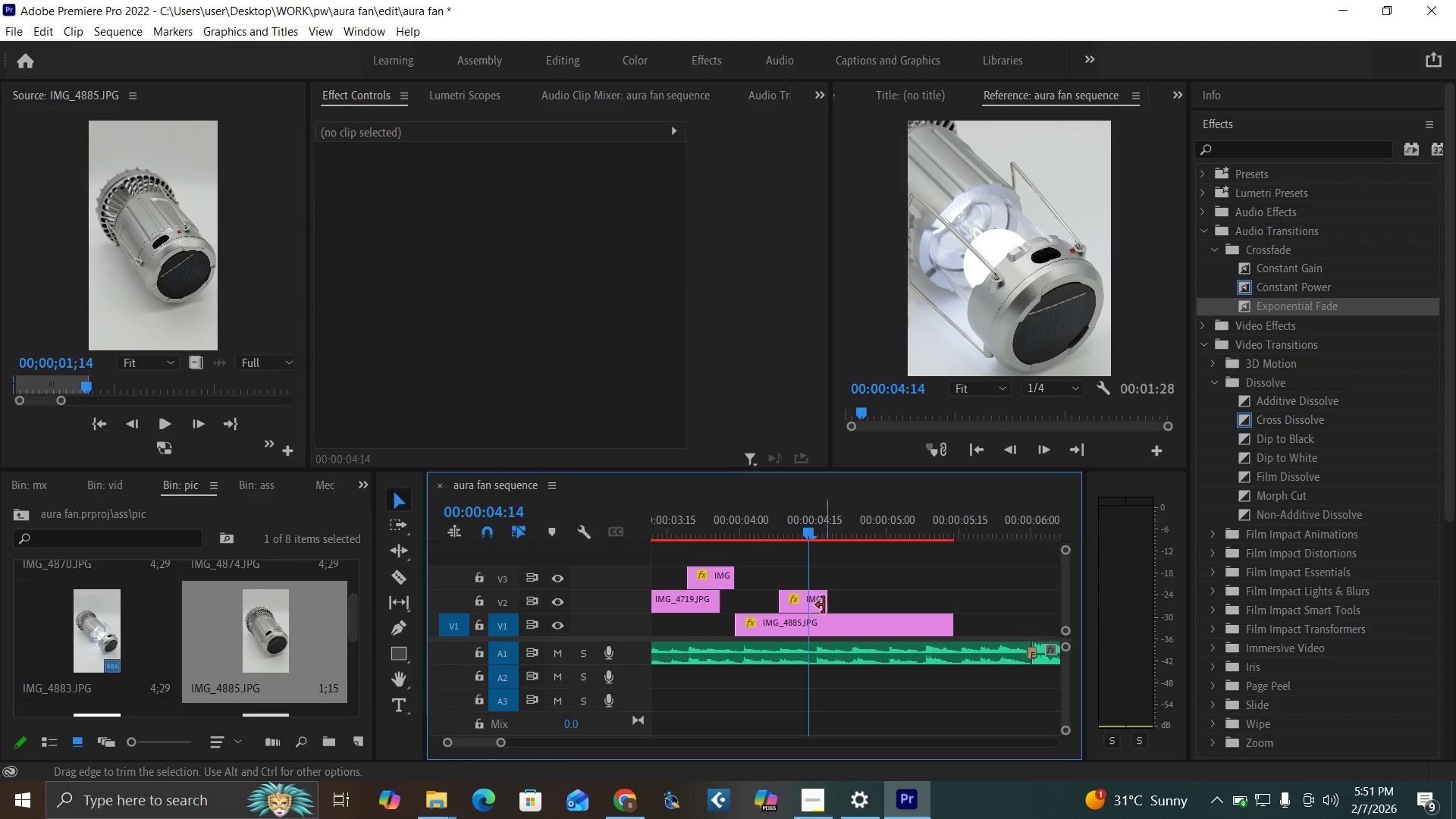 
left_click_drag(start_coordinate=[824, 605], to_coordinate=[810, 606])
 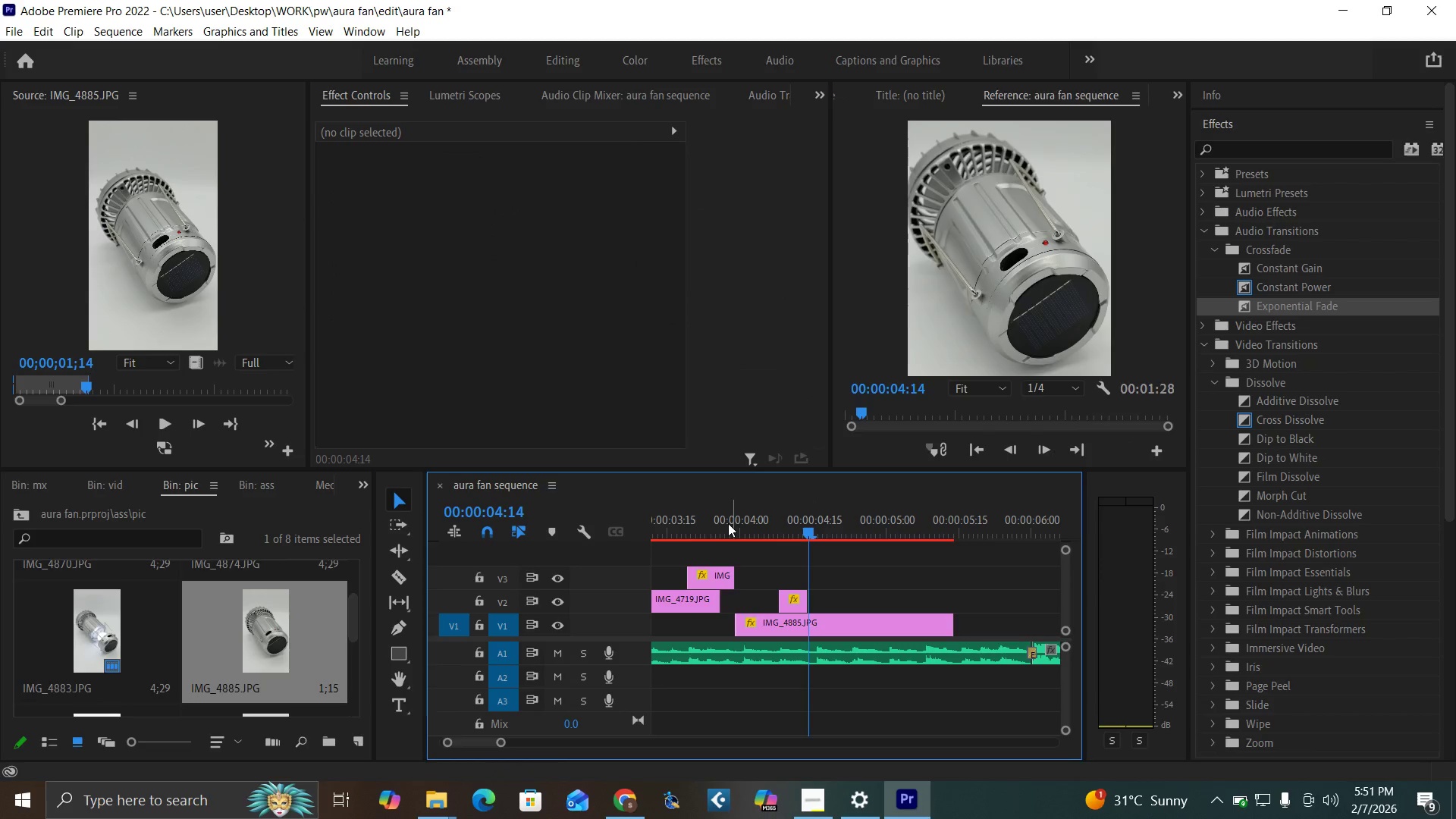 
left_click([727, 523])
 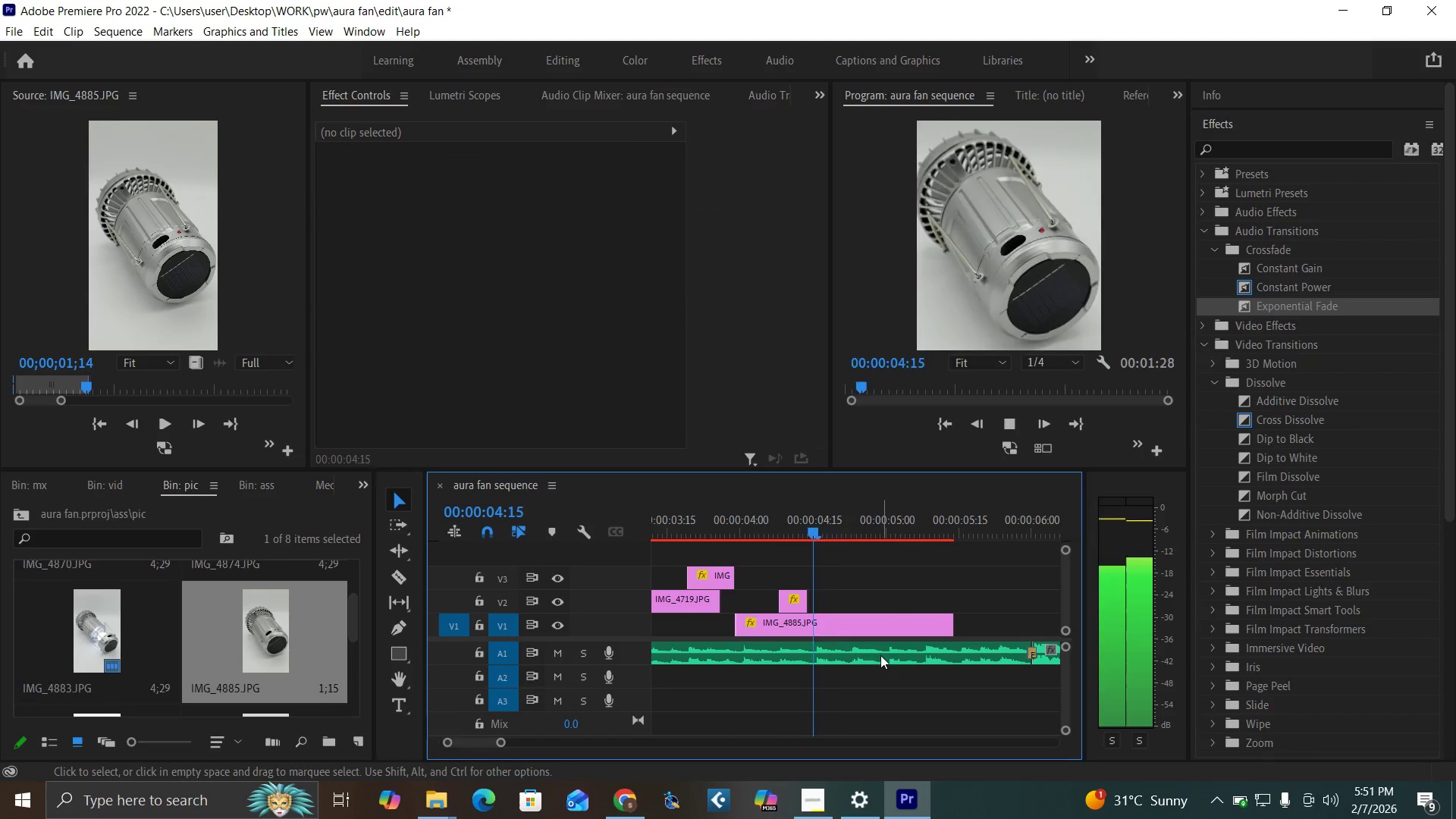 
key(Space)
 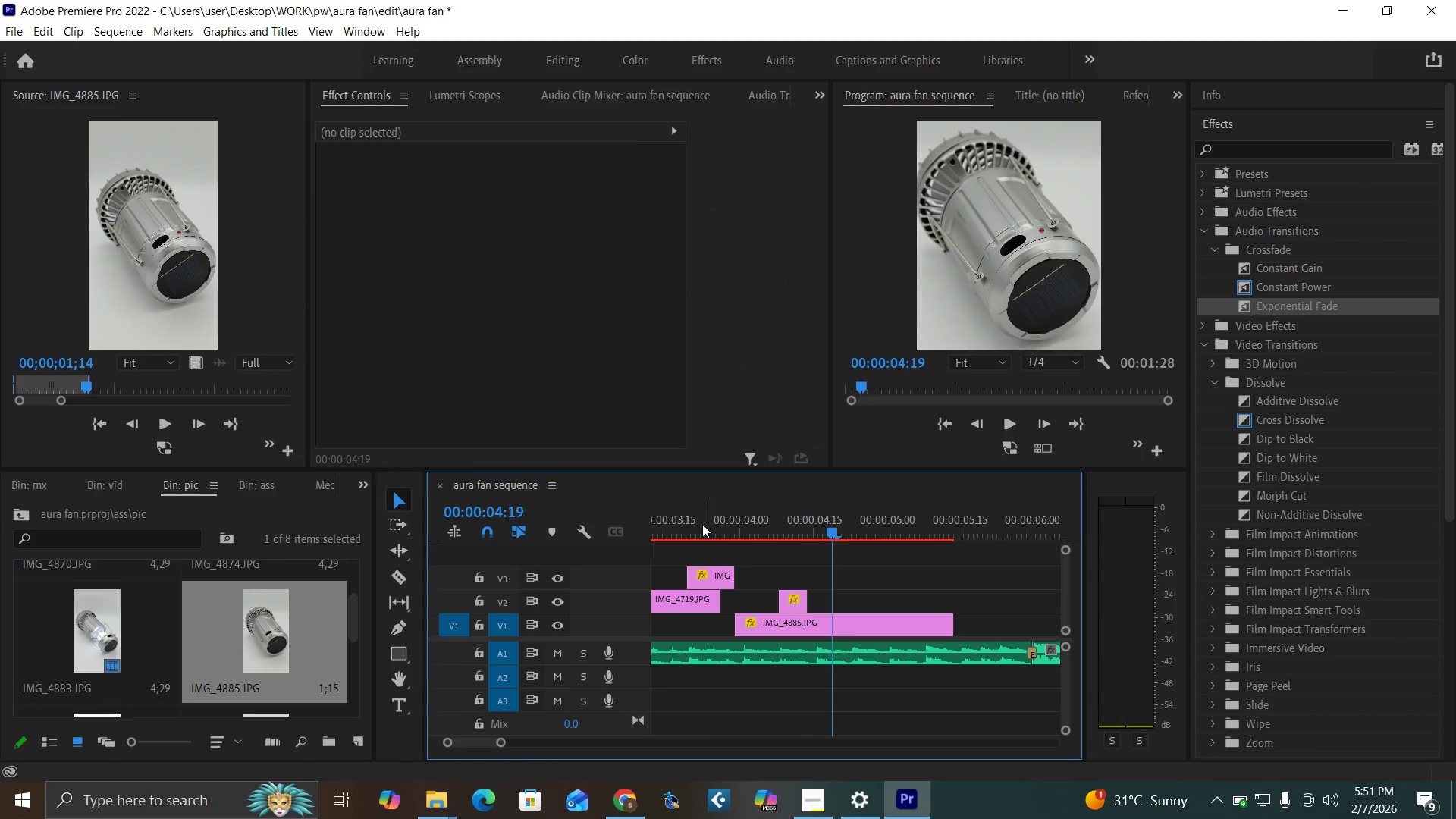 
left_click([702, 525])
 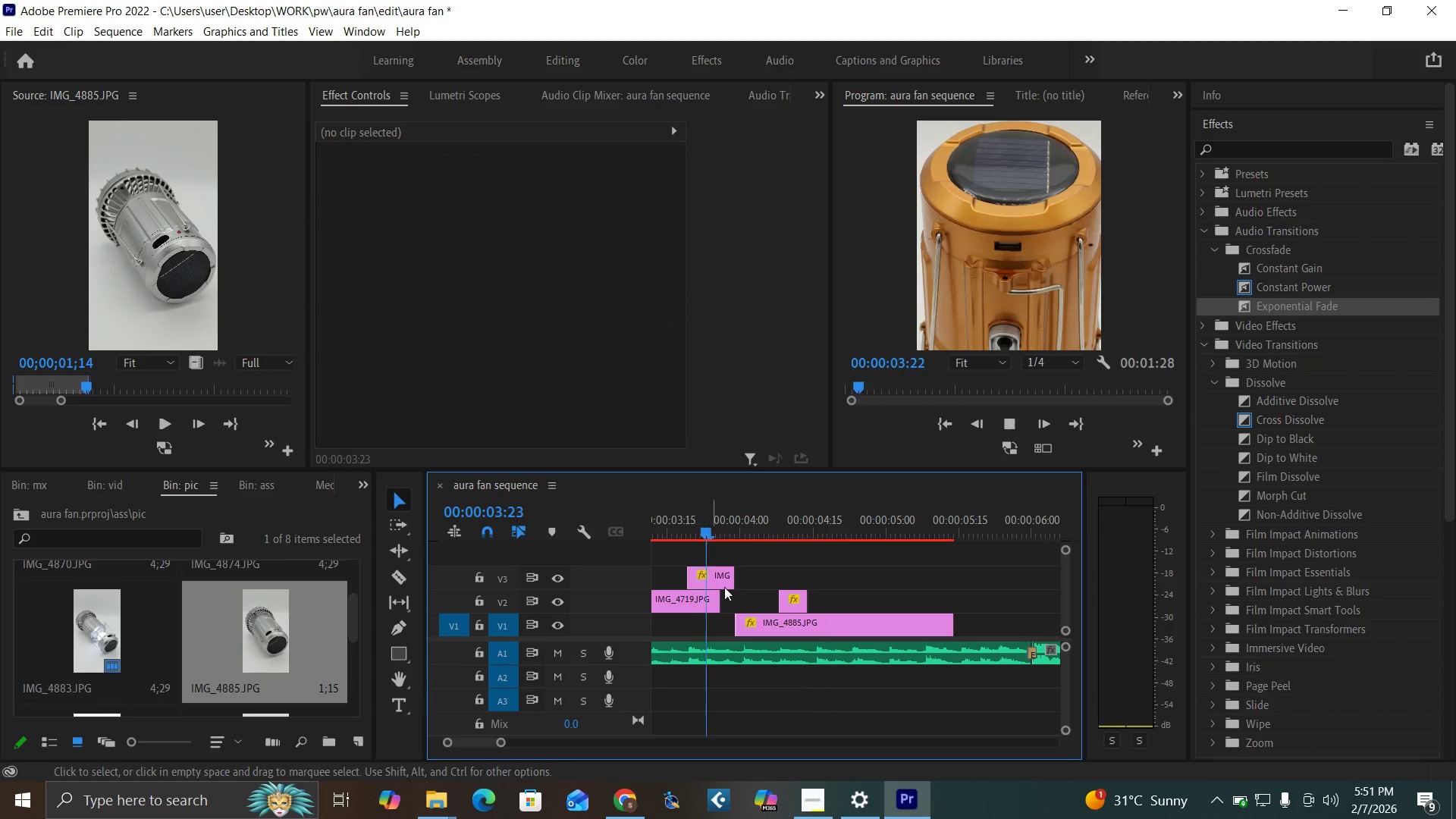 
key(Space)
 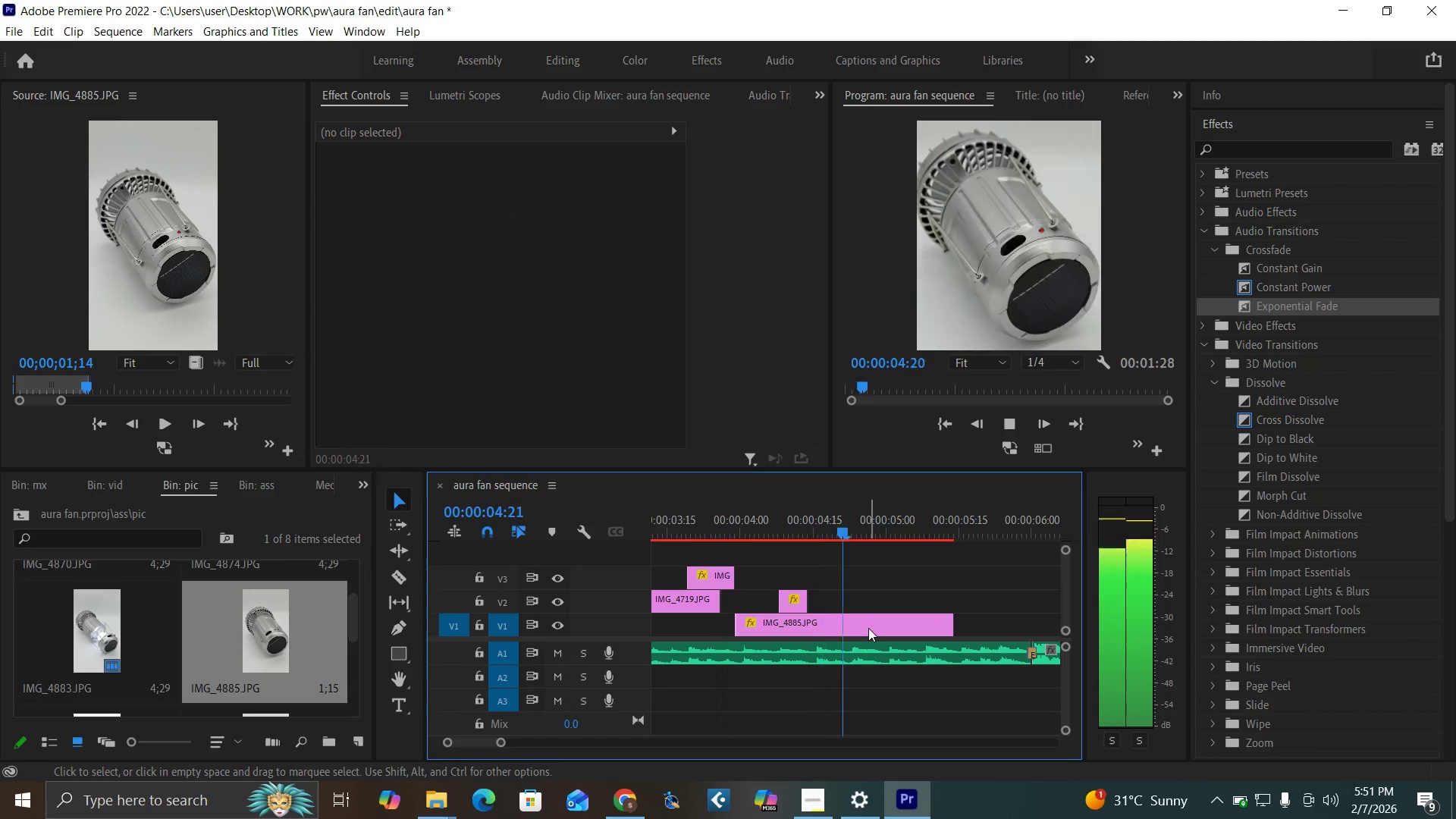 
key(Space)
 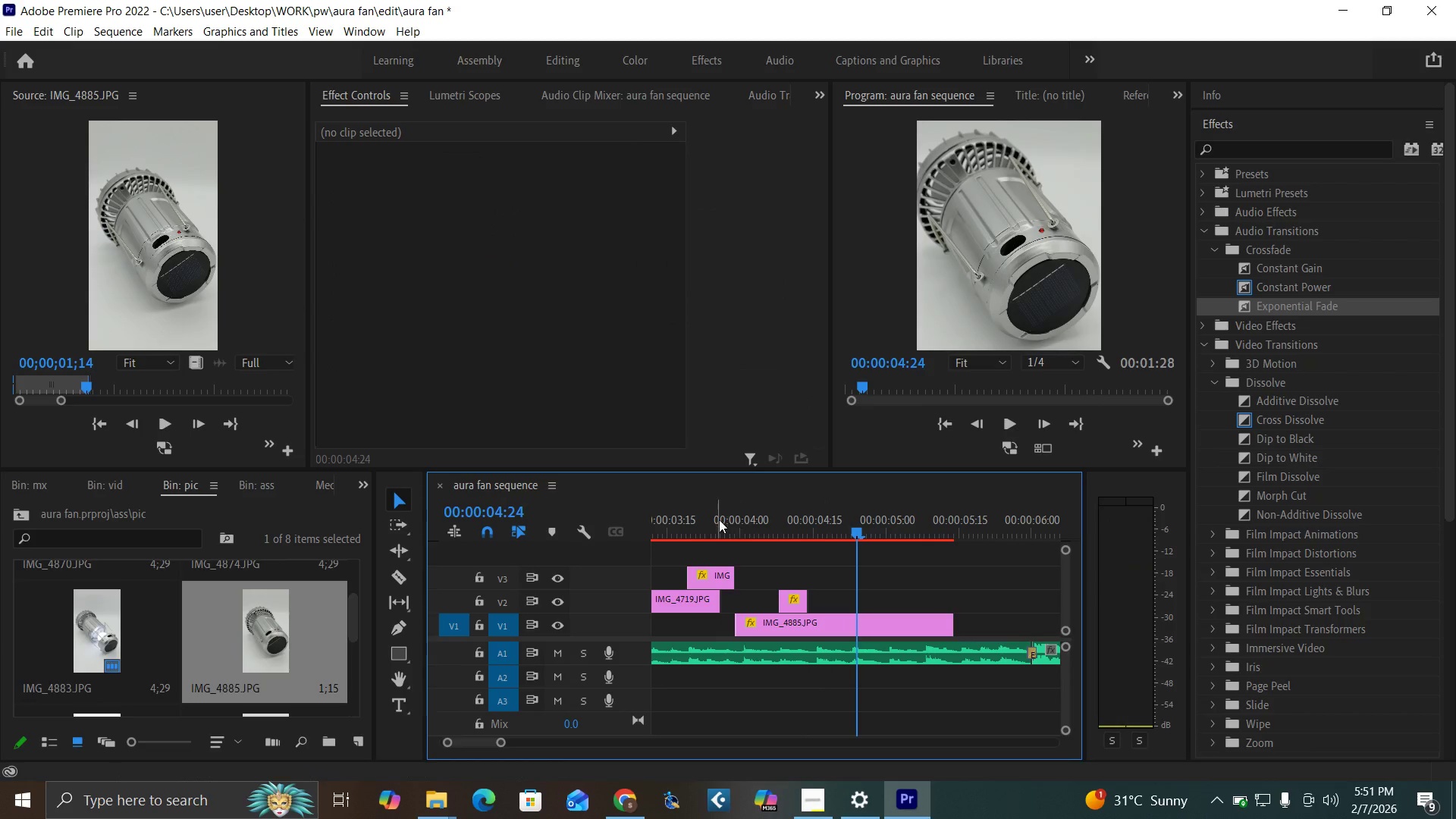 
left_click([719, 519])
 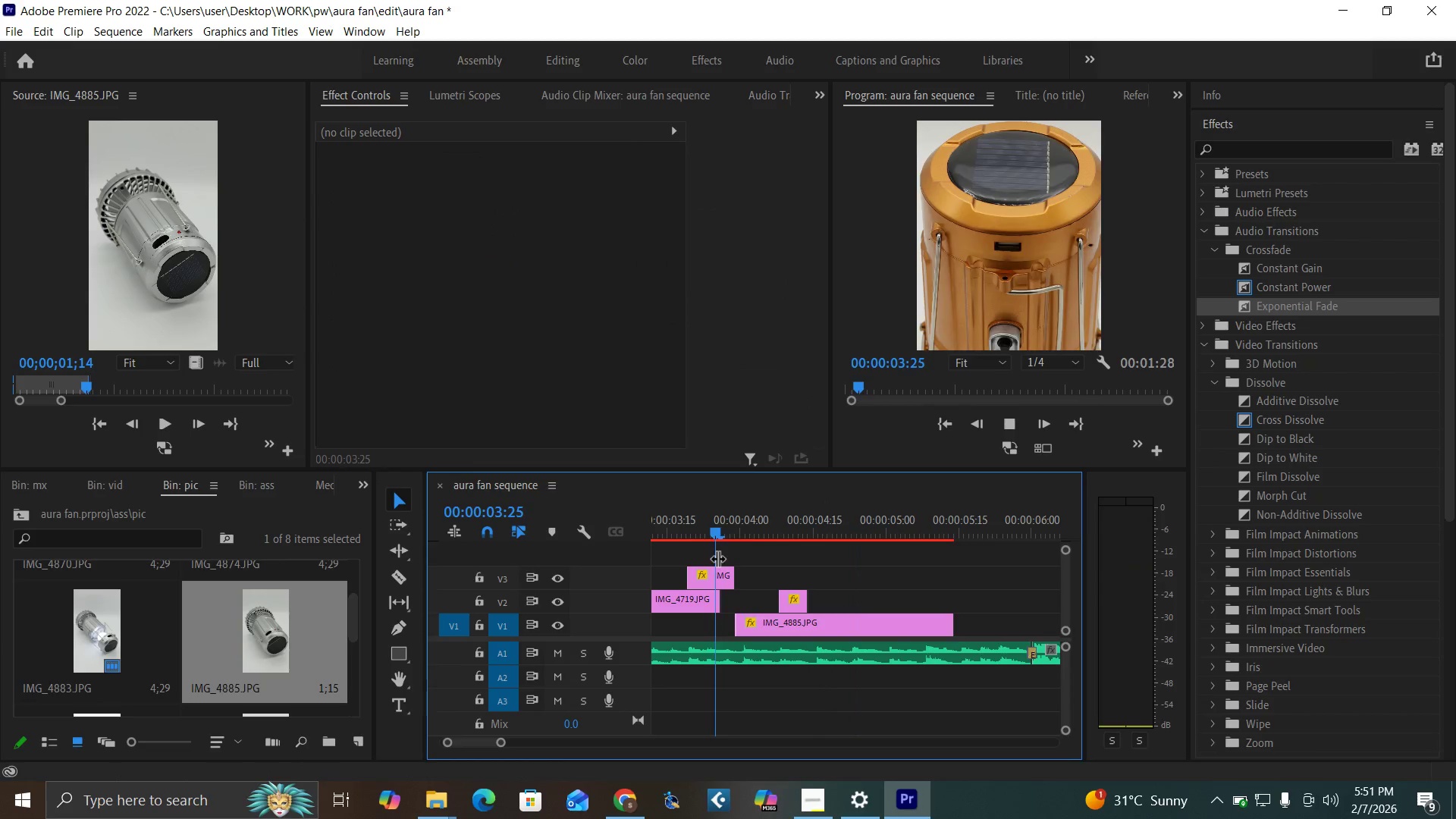 
key(Space)
 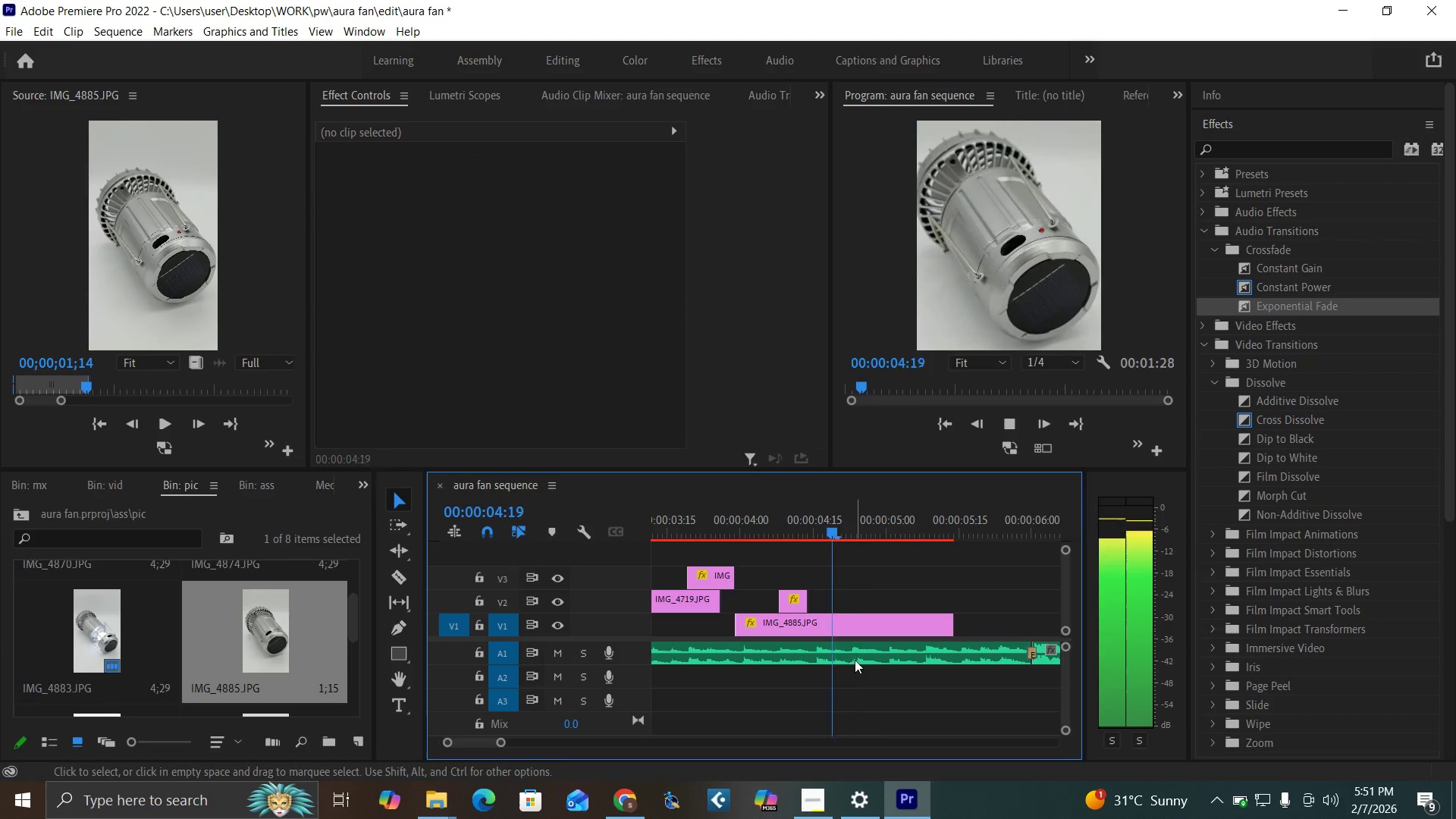 
key(Space)
 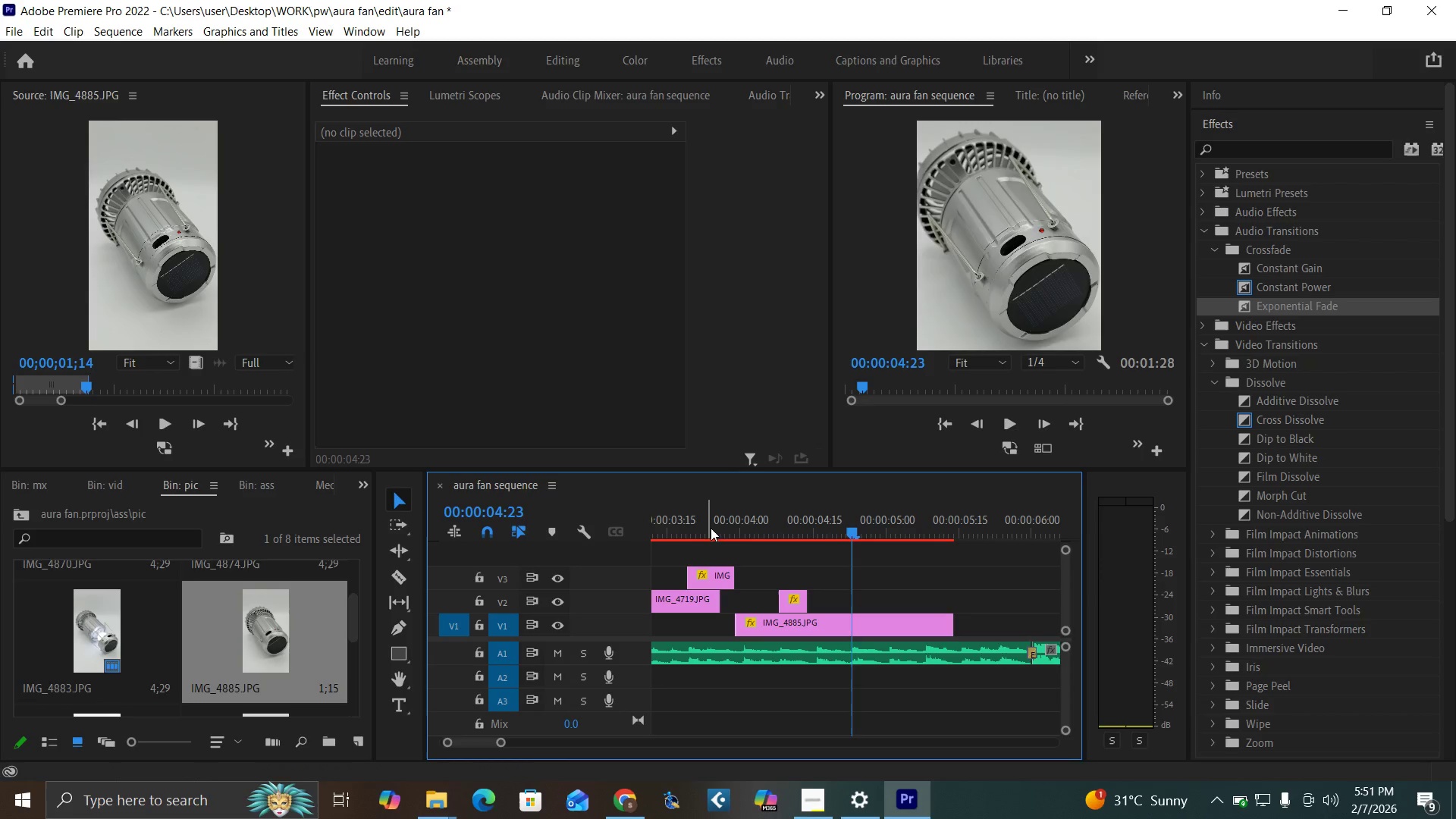 
left_click([711, 528])
 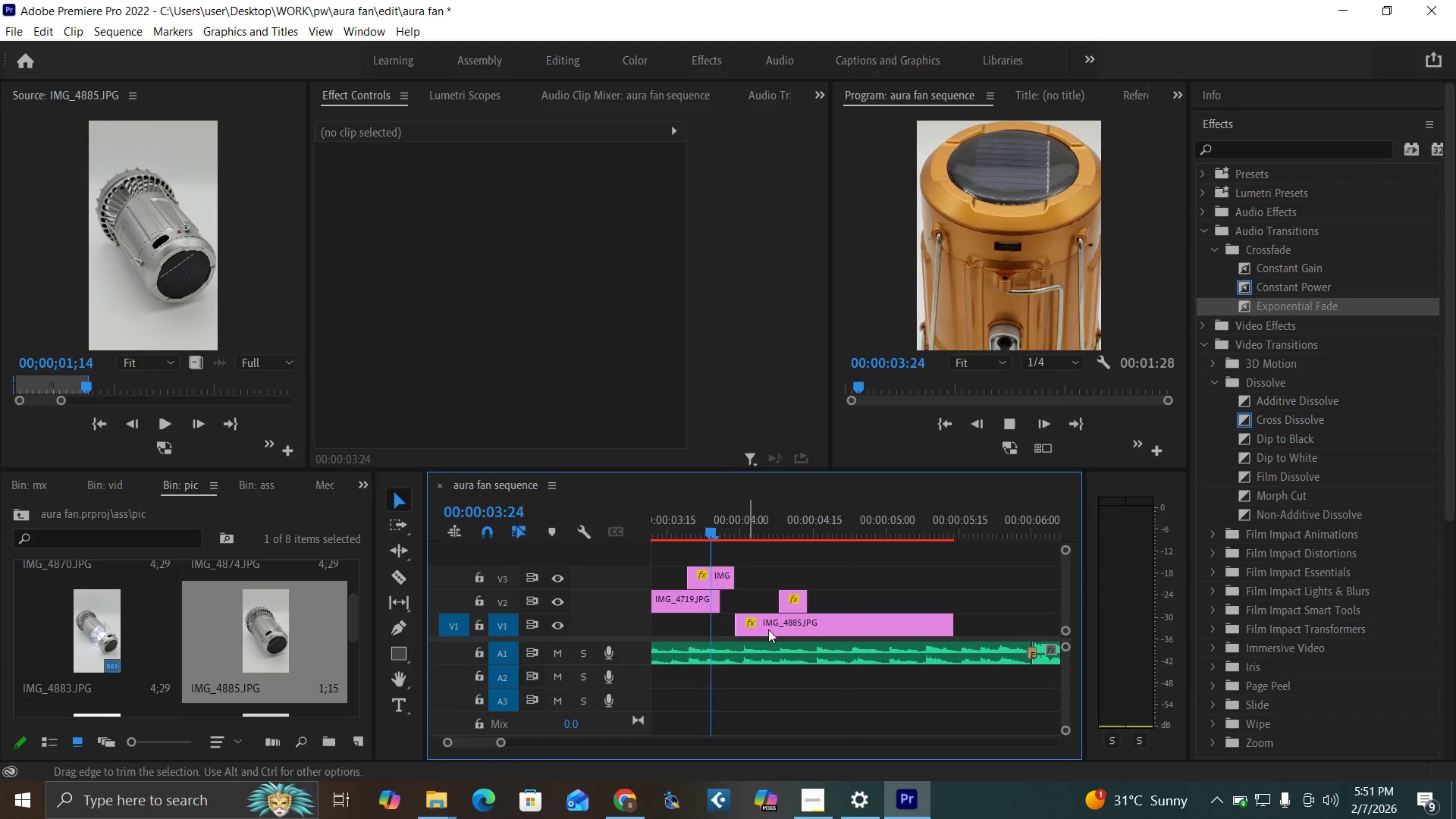 
key(Space)
 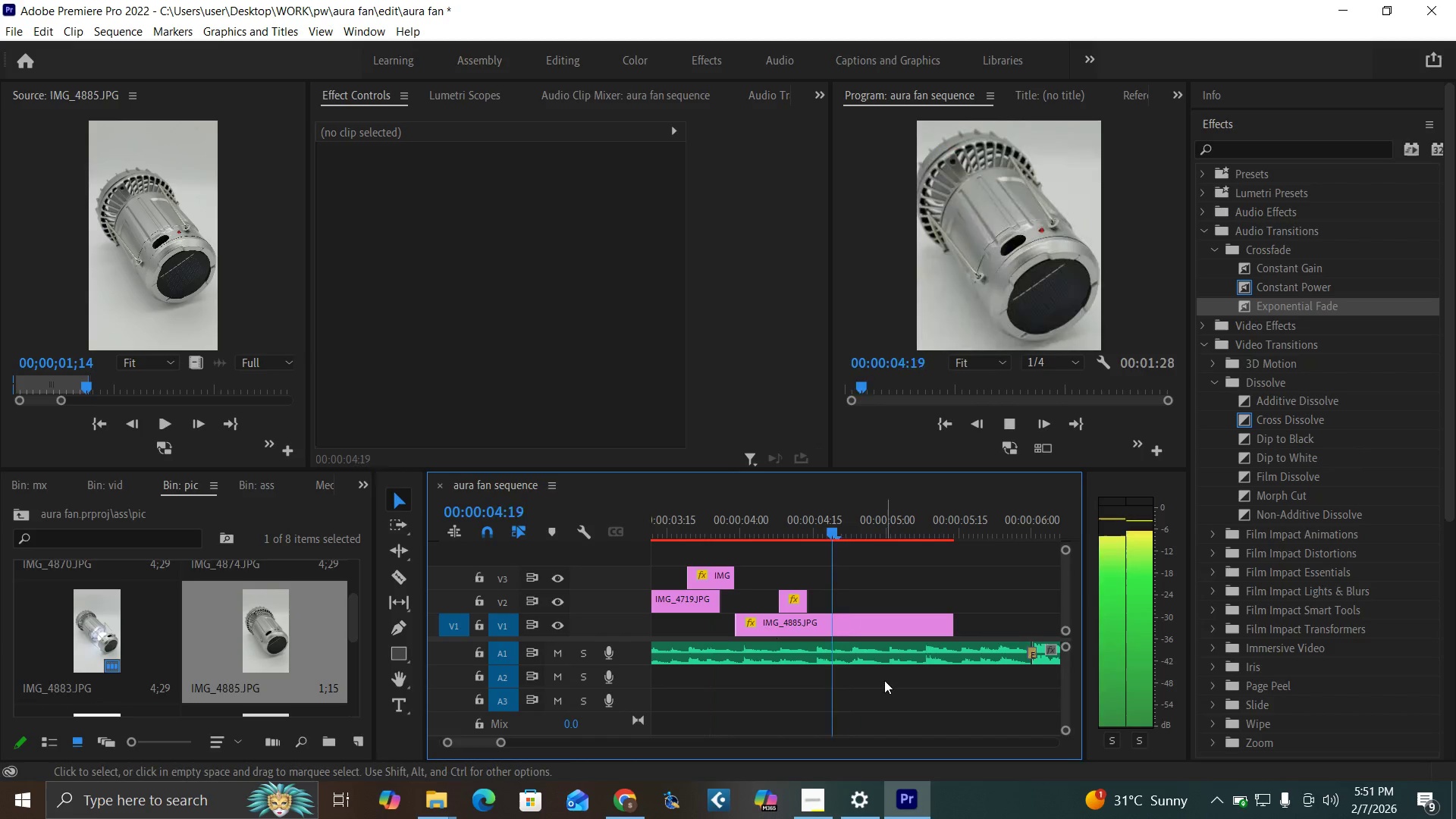 
key(Space)
 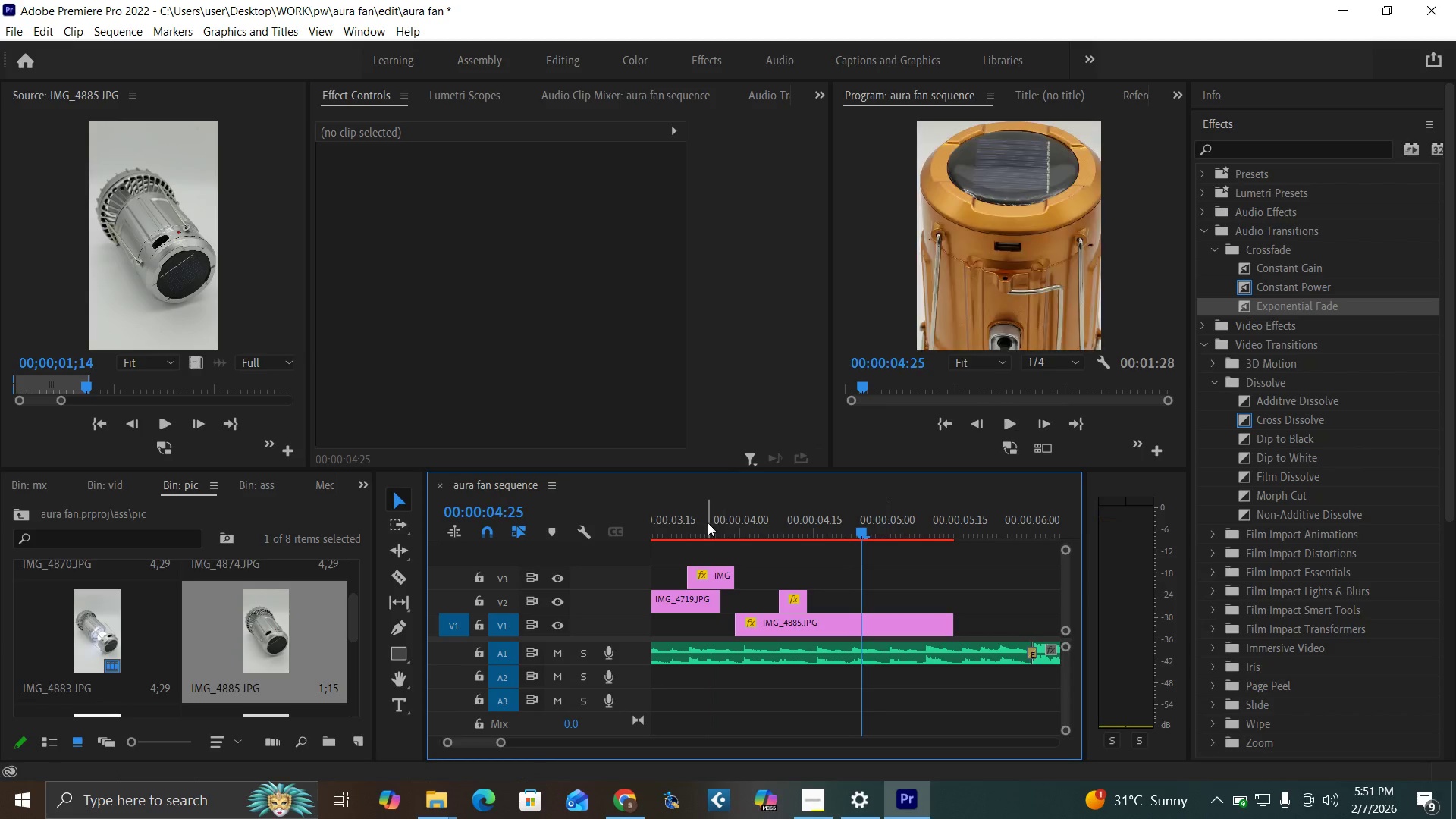 
left_click([708, 522])
 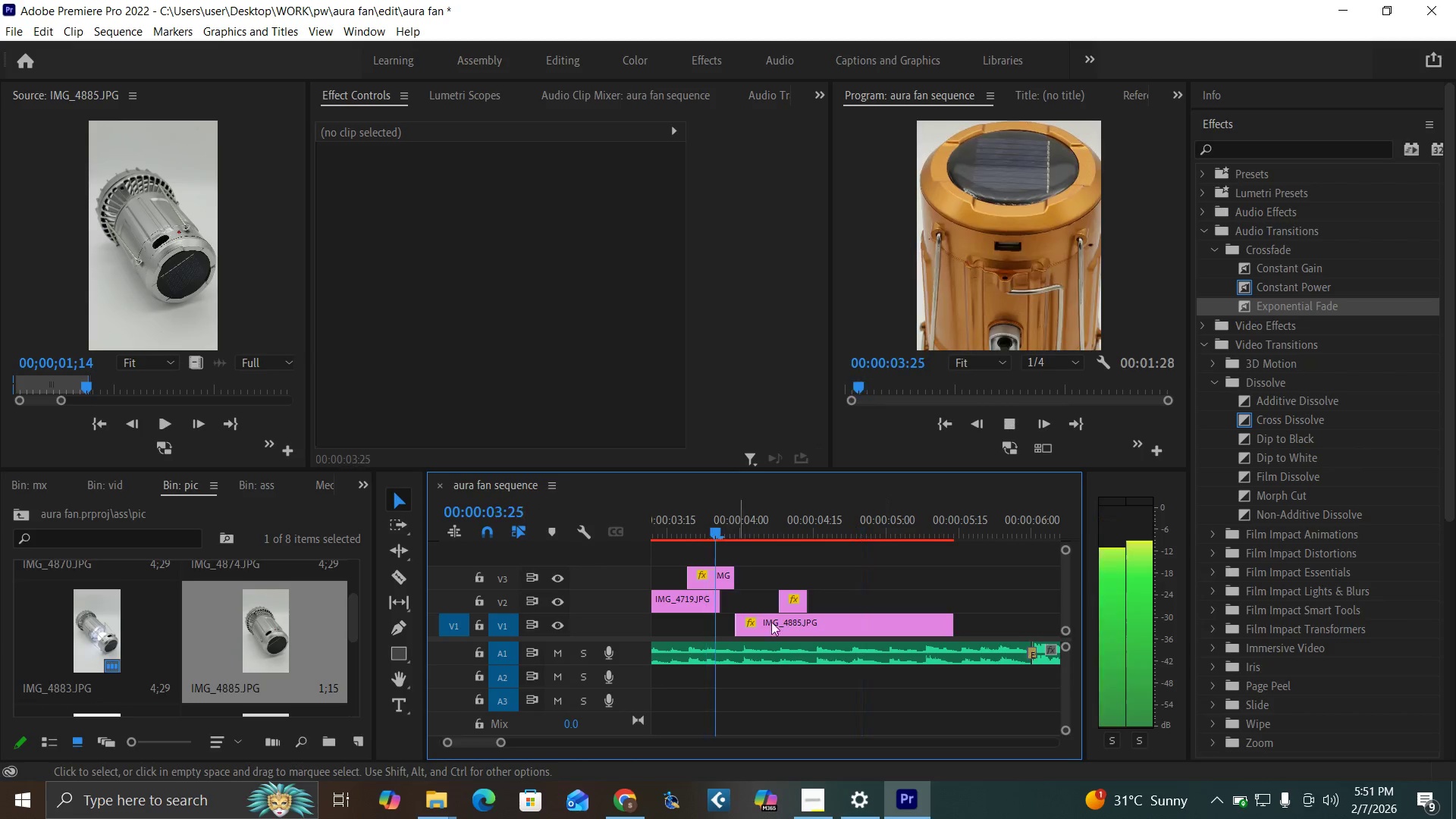 
key(Space)
 